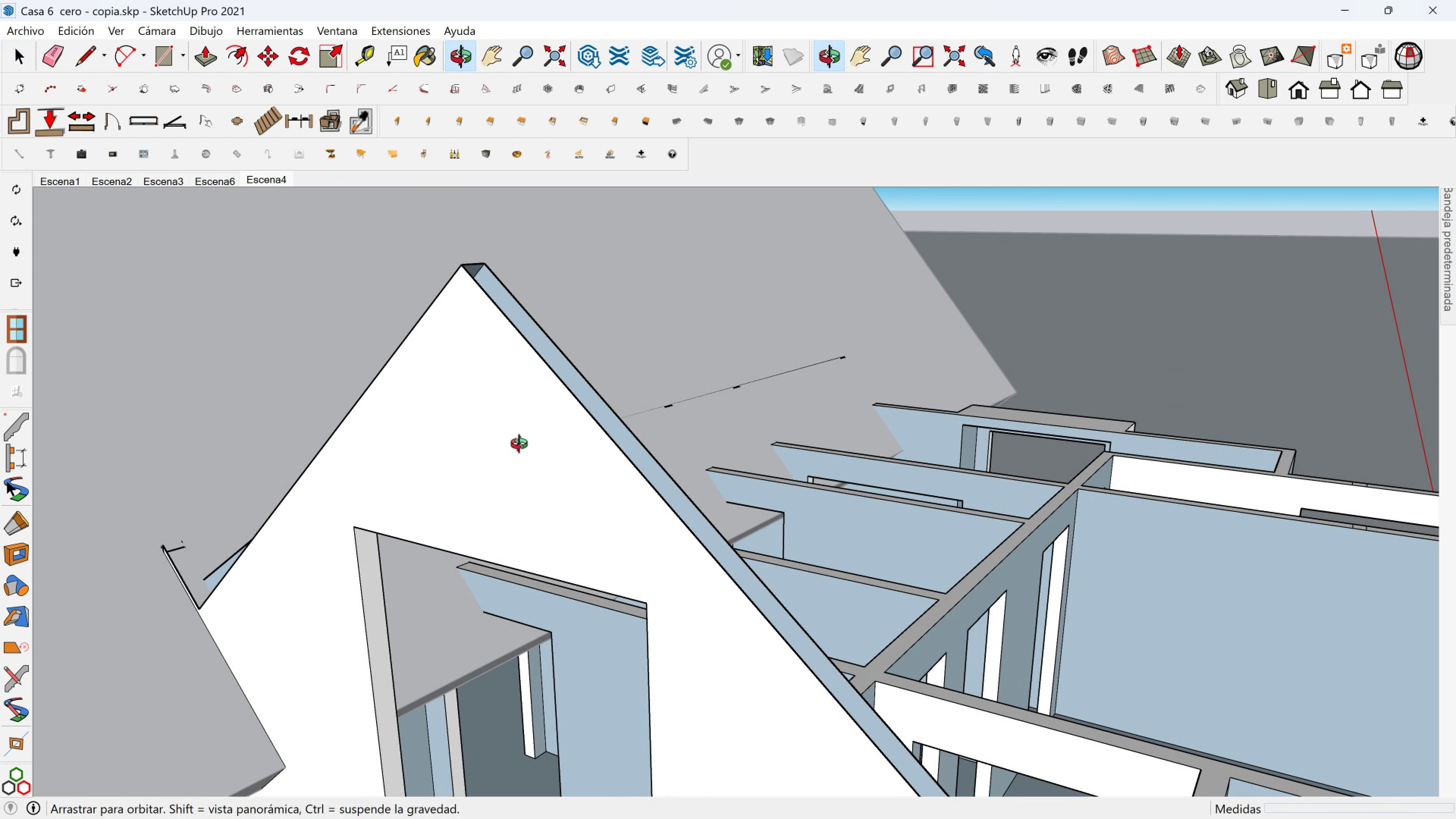 
hold_key(key=ShiftLeft, duration=0.36)
 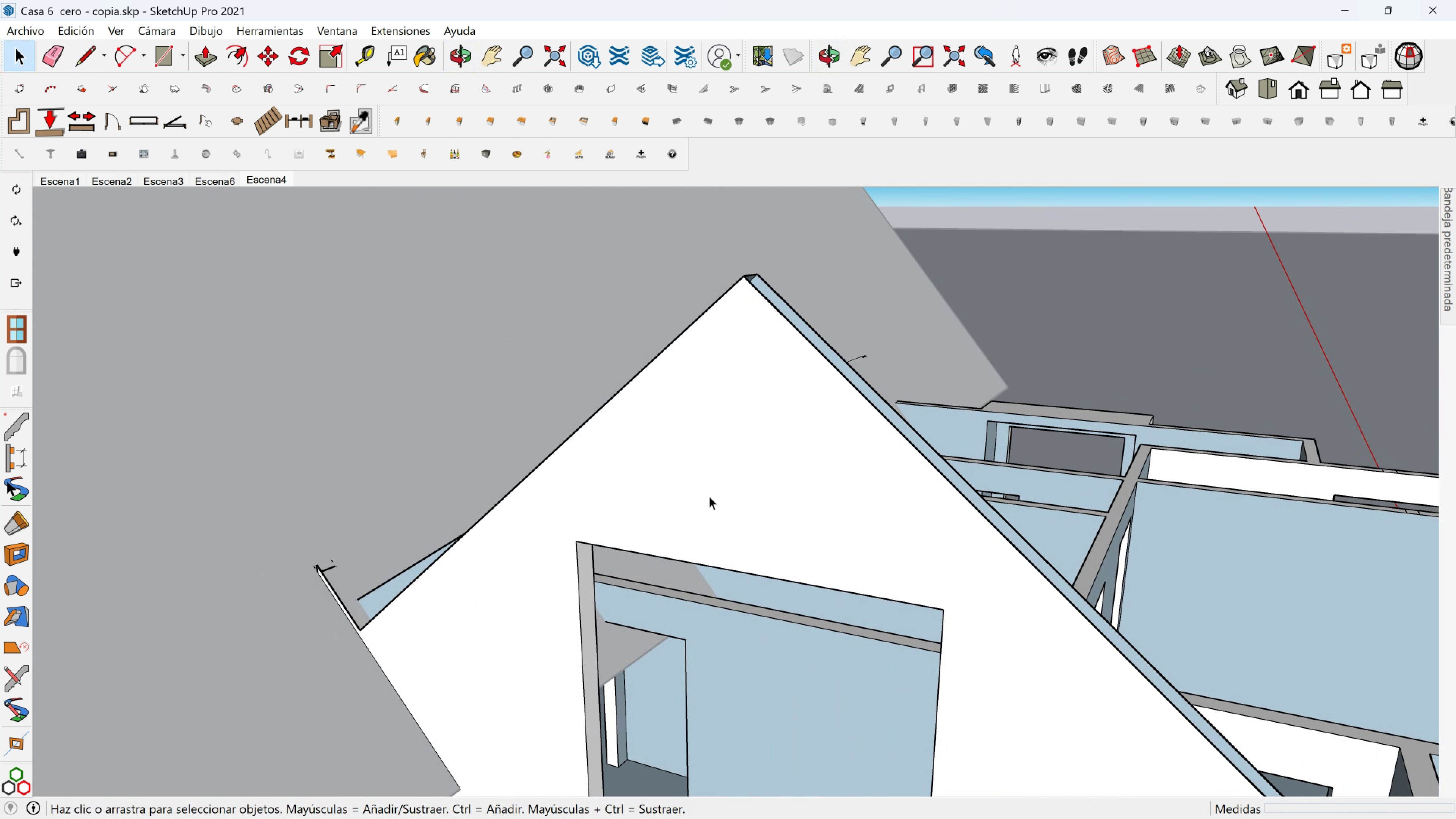 
scroll: coordinate [751, 470], scroll_direction: down, amount: 4.0
 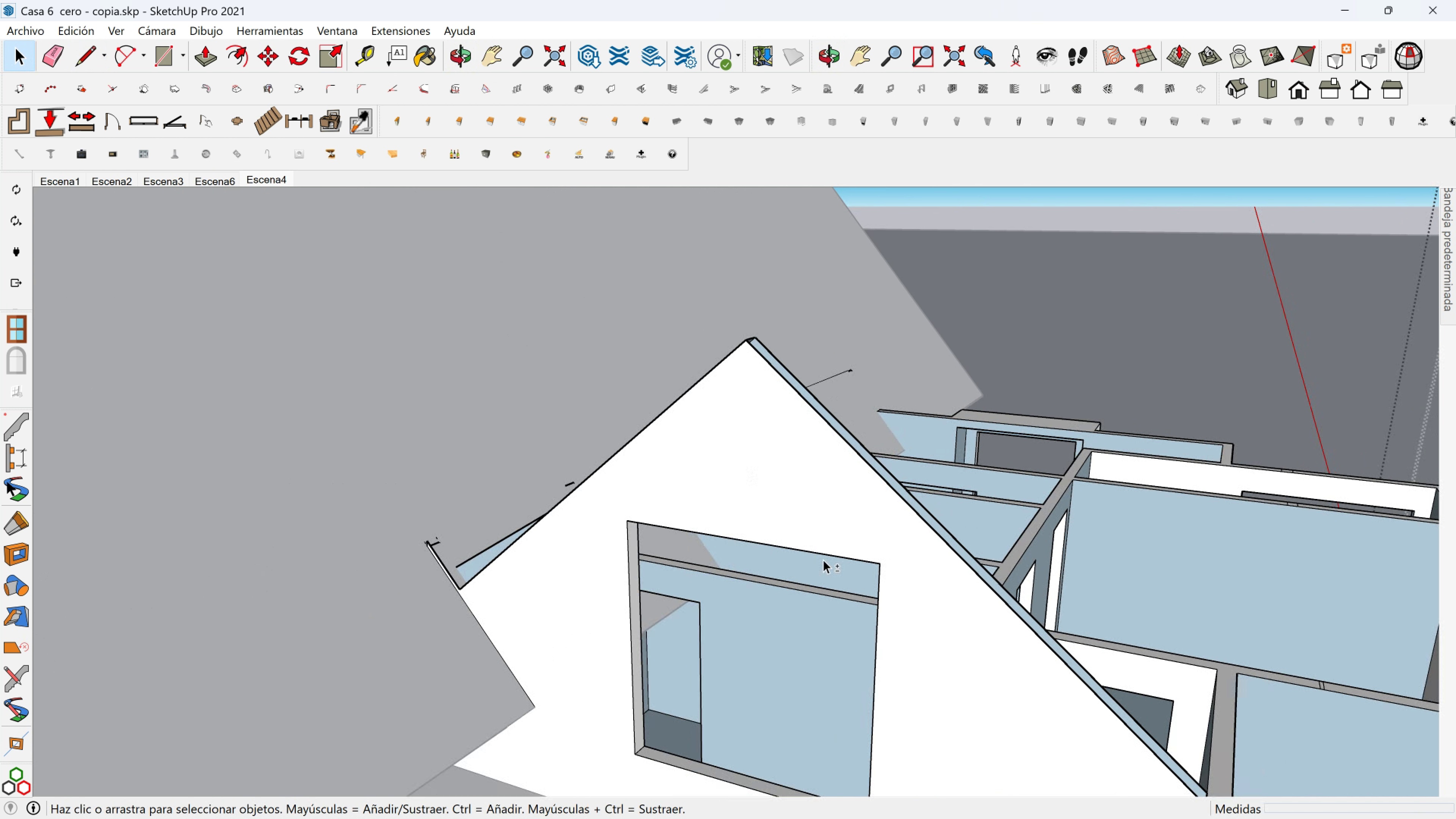 
hold_key(key=ShiftLeft, duration=0.54)
 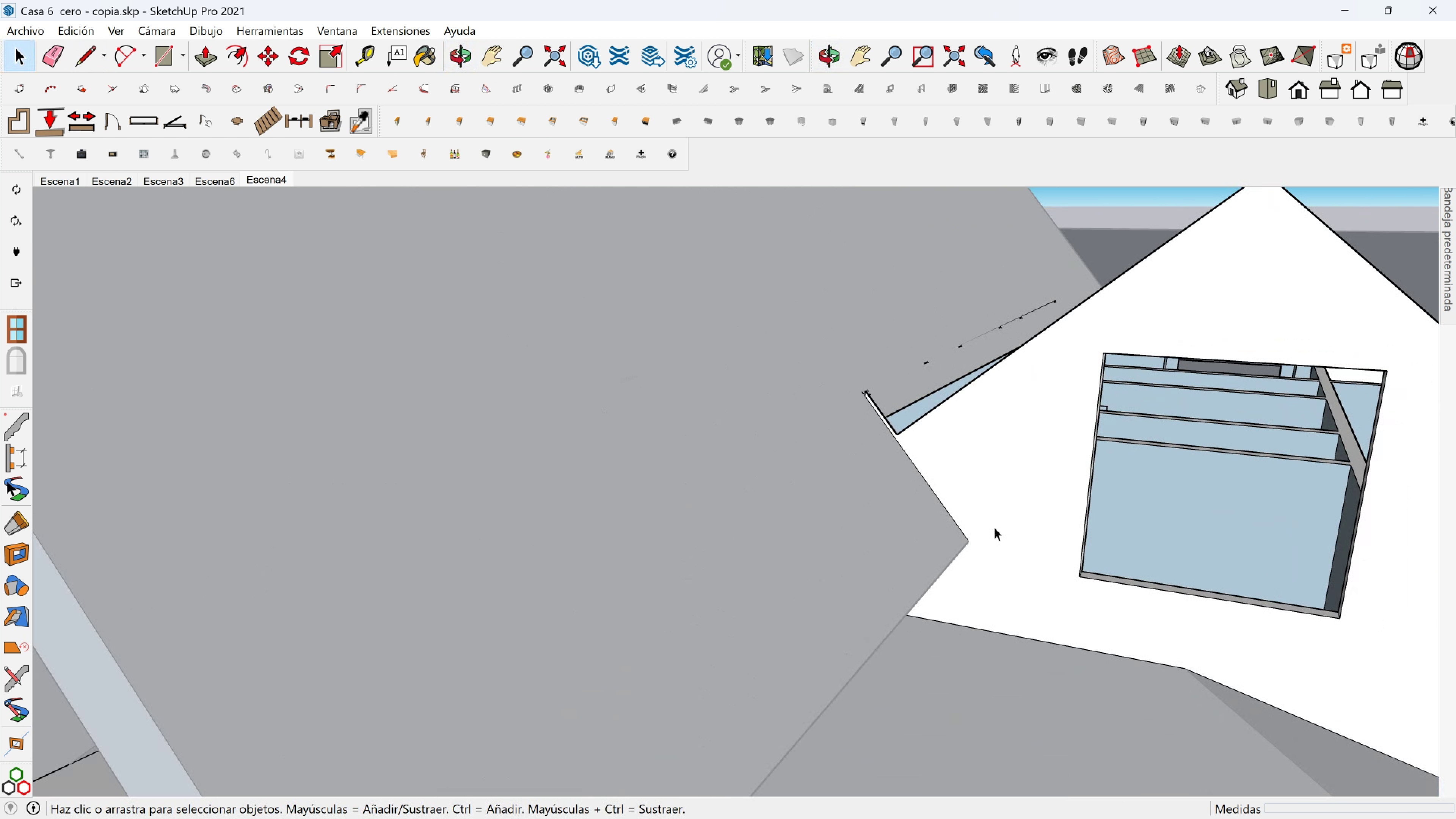 
scroll: coordinate [994, 527], scroll_direction: down, amount: 3.0
 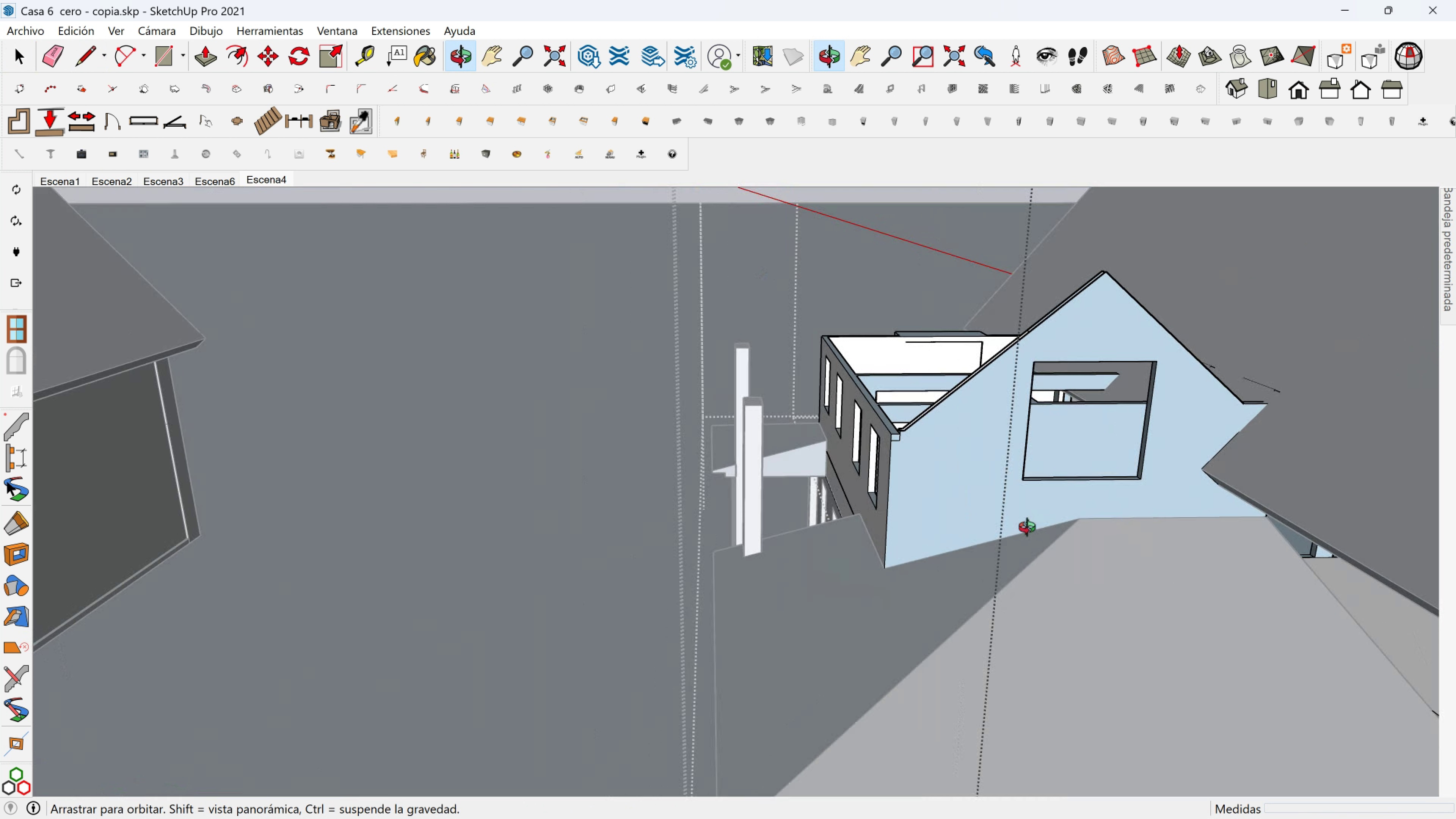 
key(Shift+ShiftLeft)
 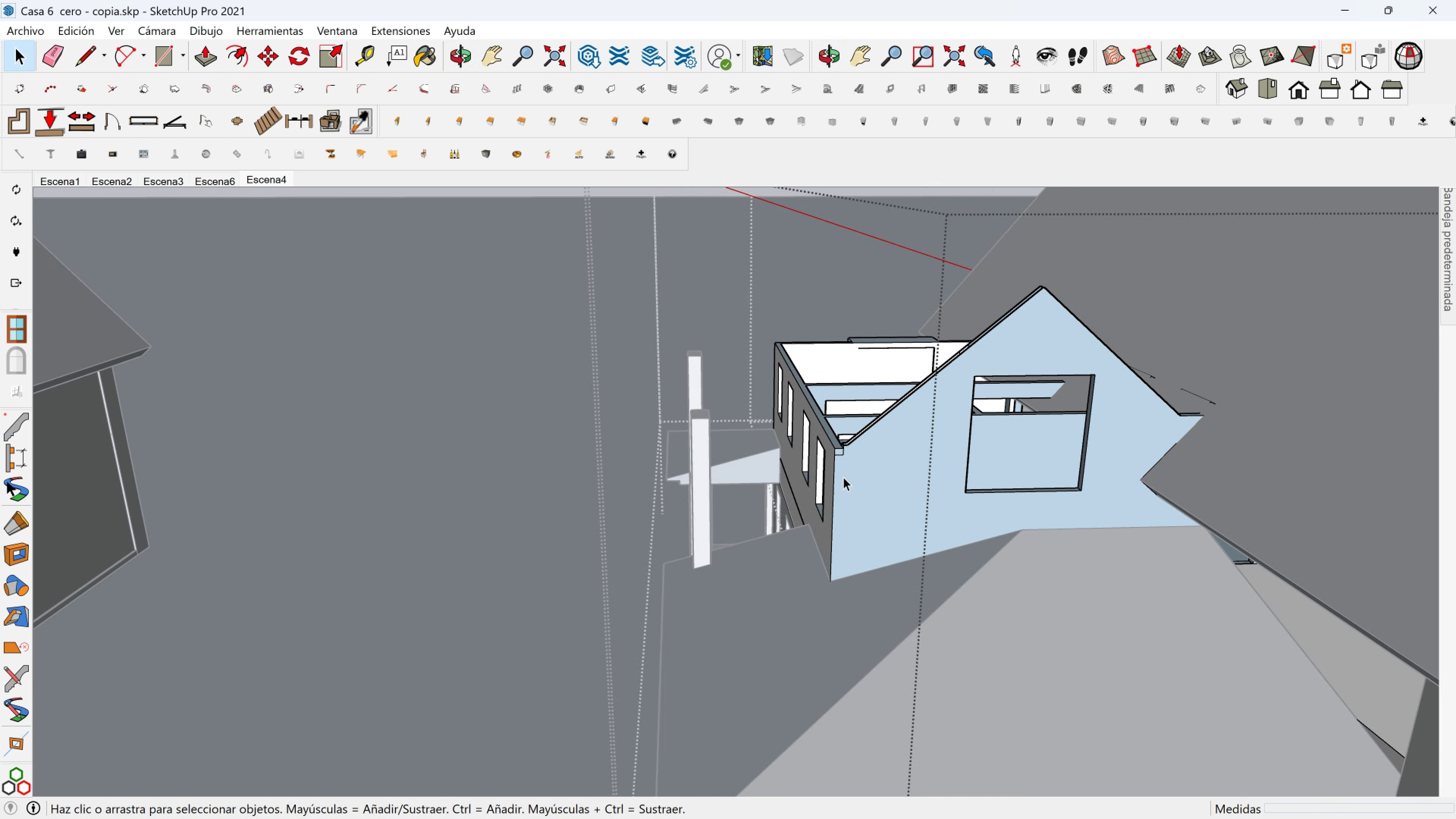 
scroll: coordinate [840, 446], scroll_direction: up, amount: 6.0
 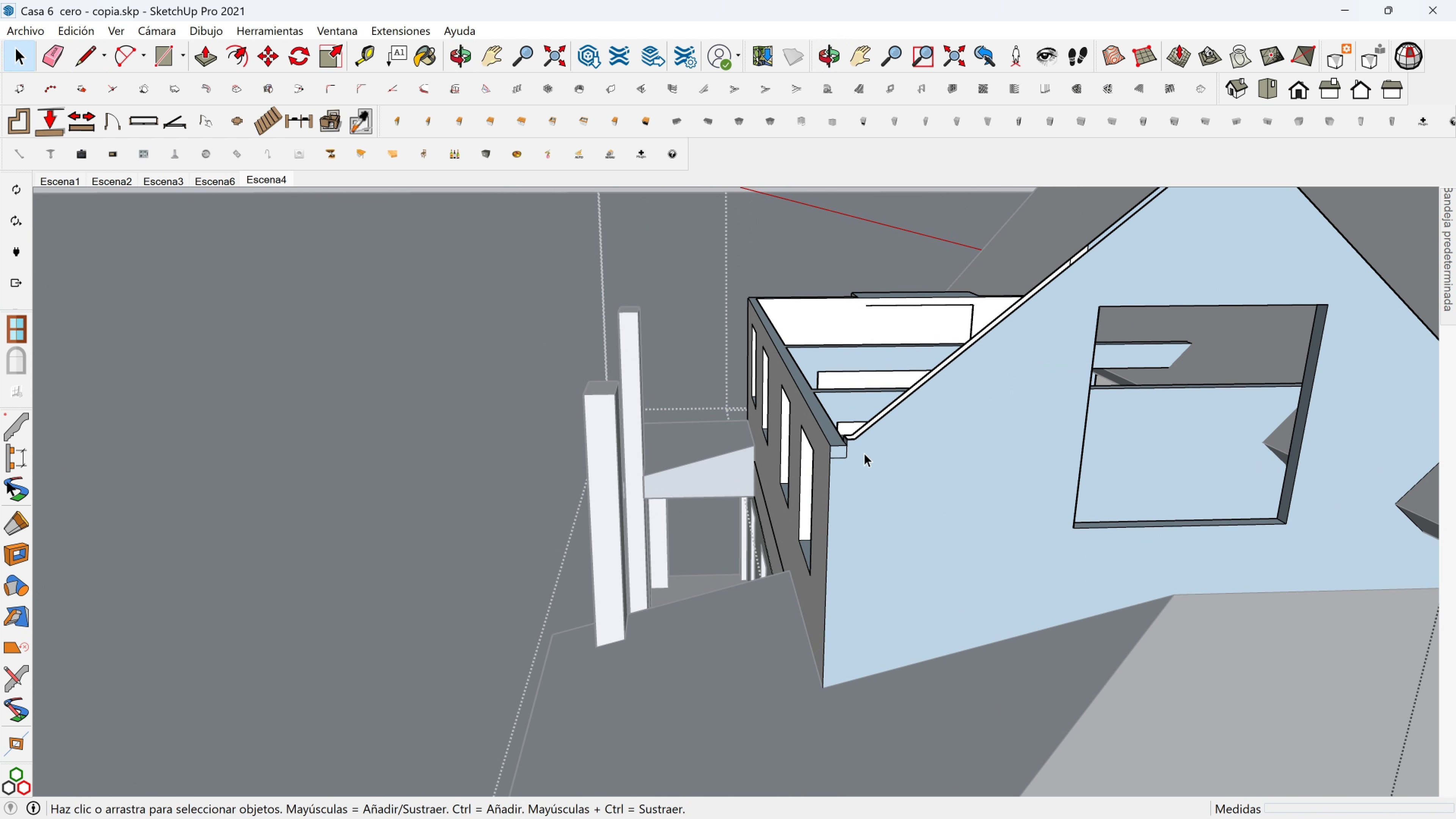 
scroll: coordinate [881, 469], scroll_direction: down, amount: 2.0
 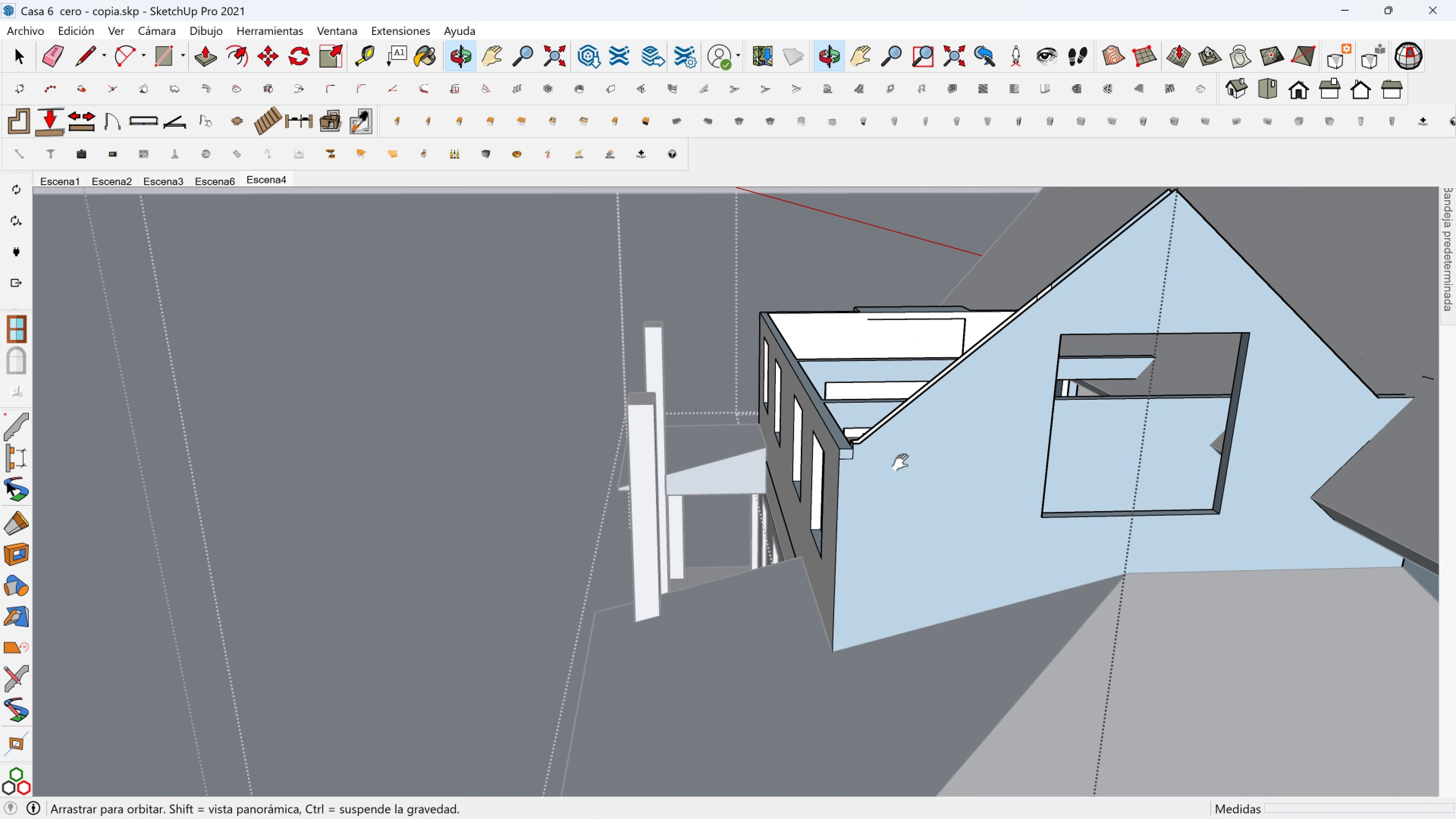 
hold_key(key=ShiftLeft, duration=0.59)
 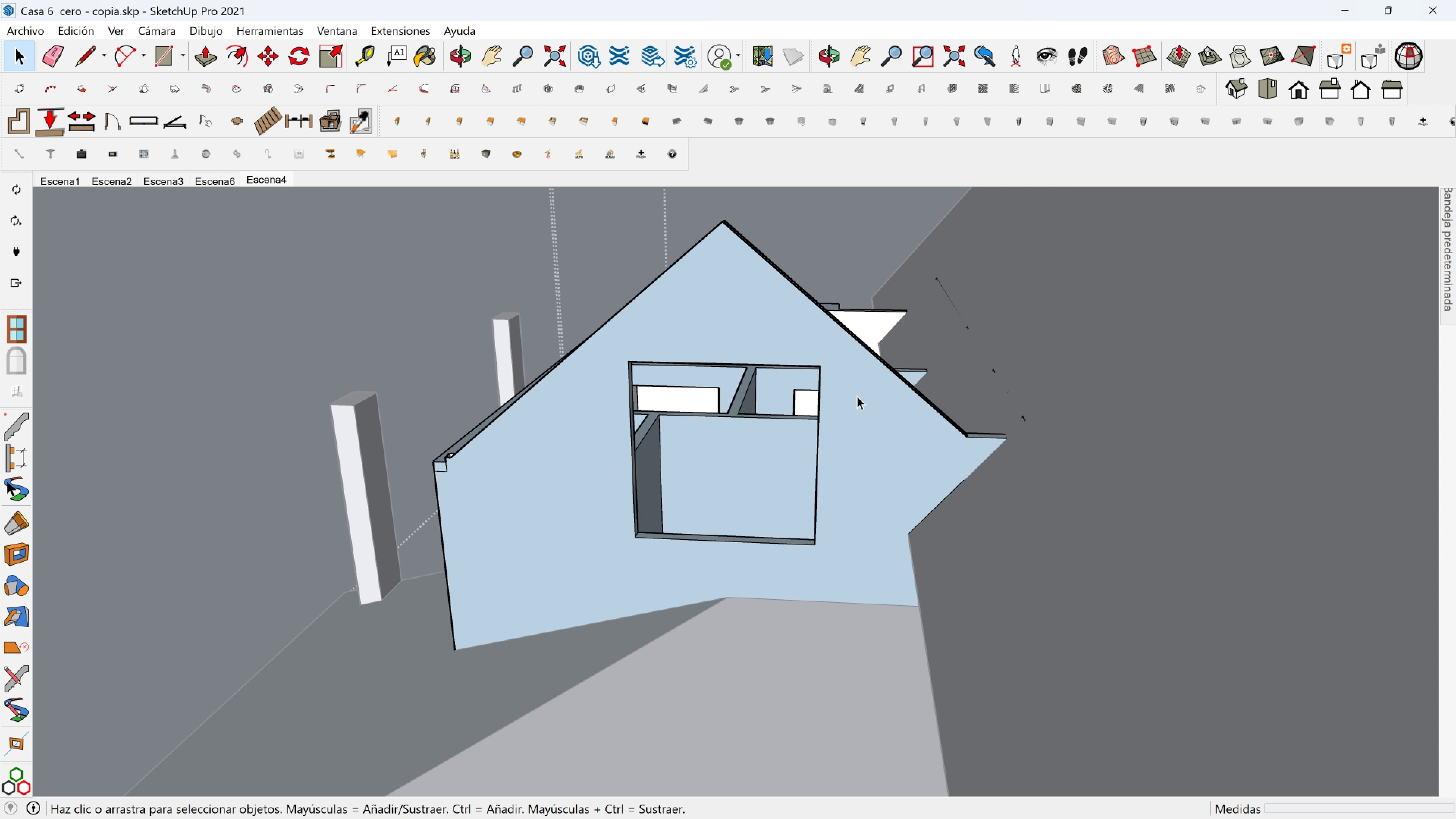 
scroll: coordinate [1019, 439], scroll_direction: down, amount: 4.0
 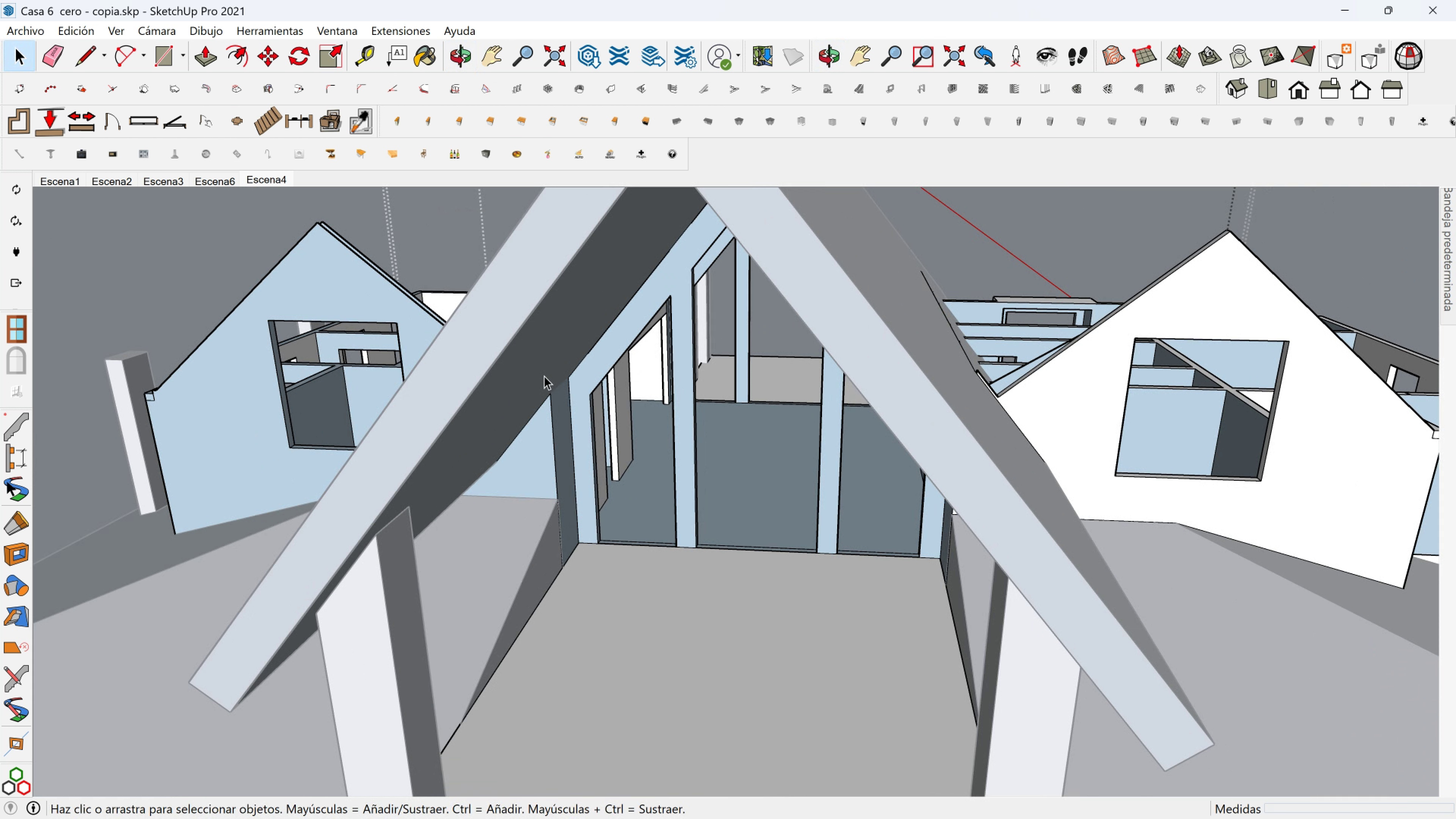 
hold_key(key=ShiftLeft, duration=0.65)
 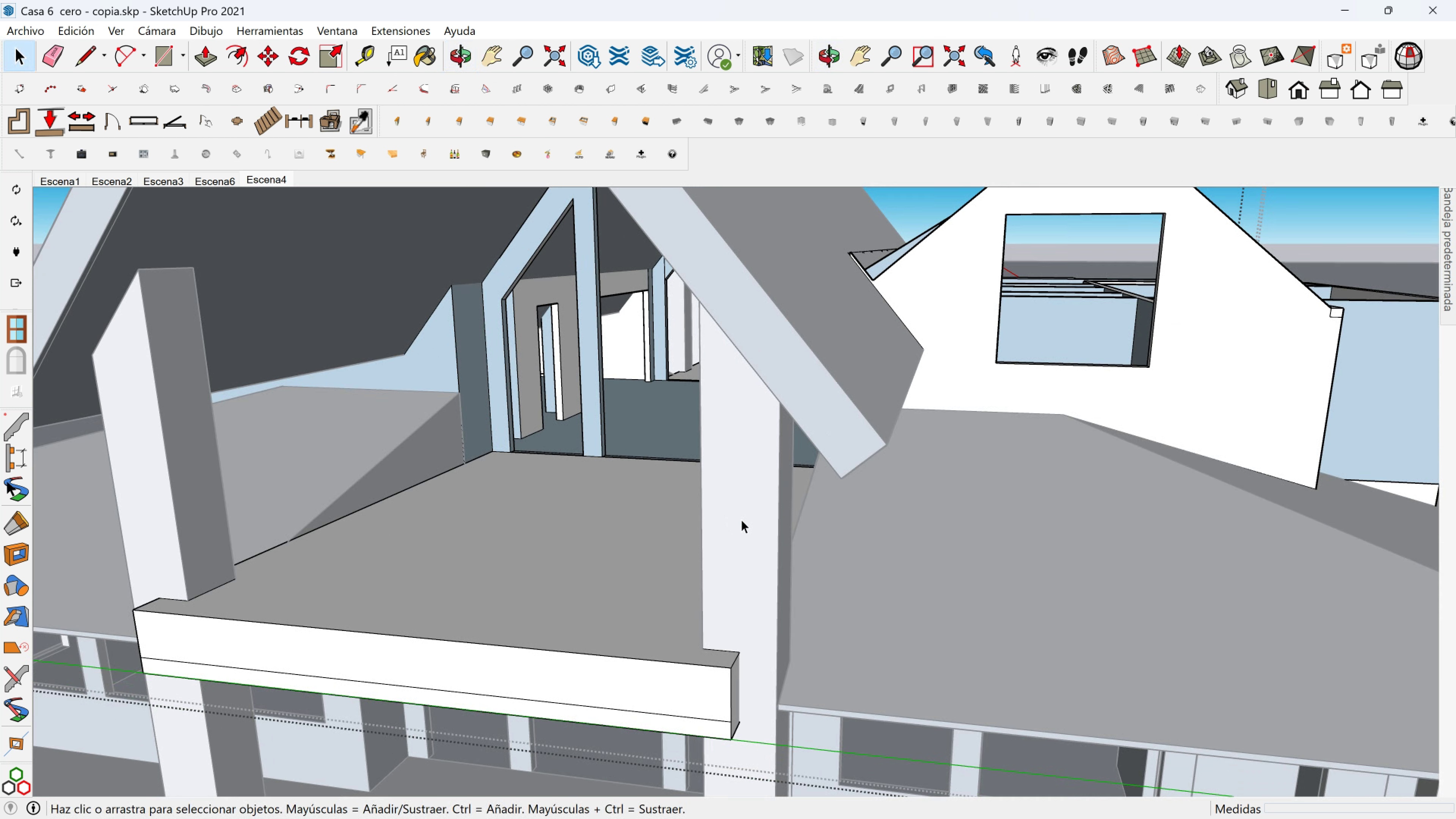 
hold_key(key=ShiftLeft, duration=0.4)
 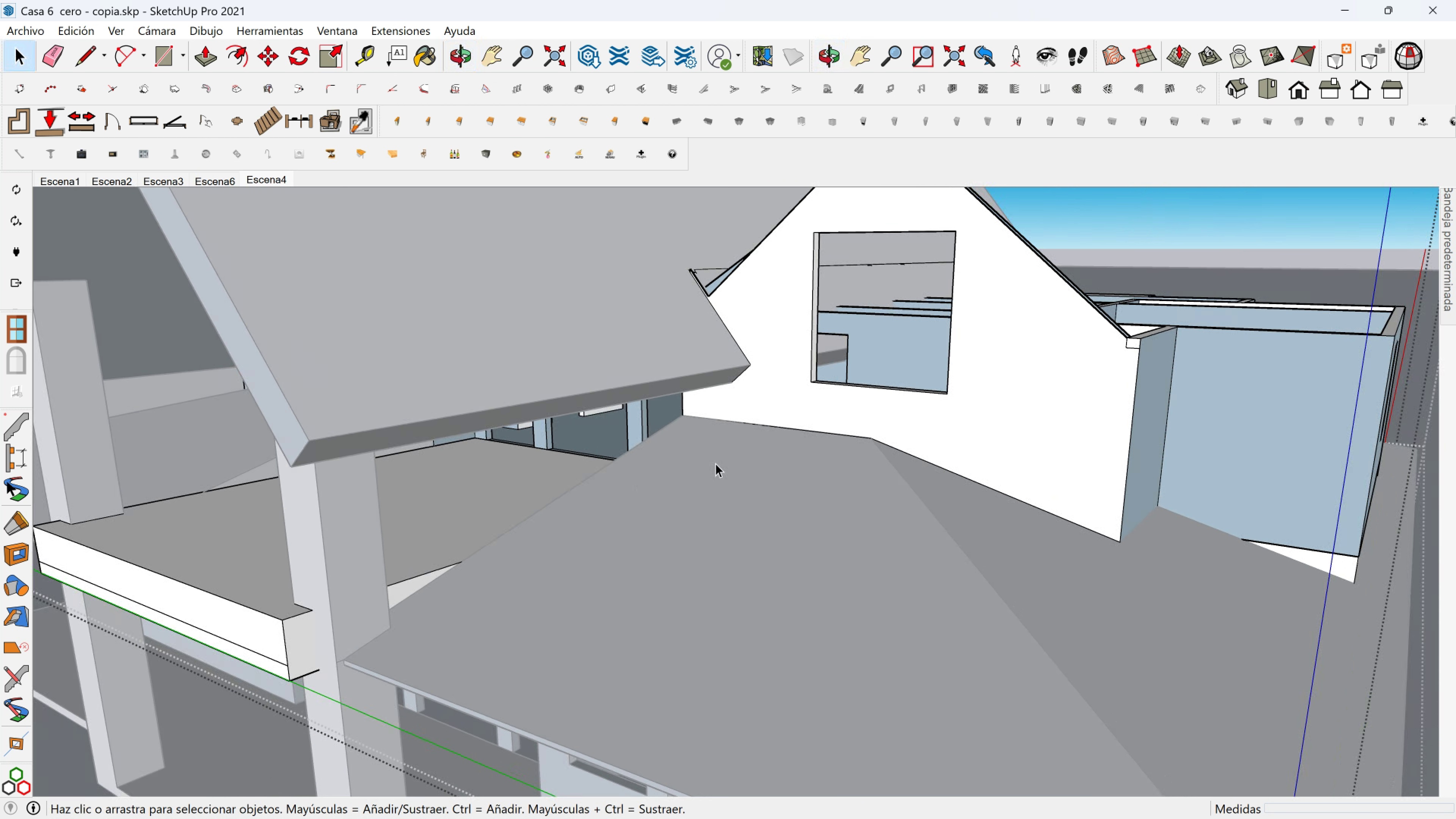 
key(Shift+ShiftLeft)
 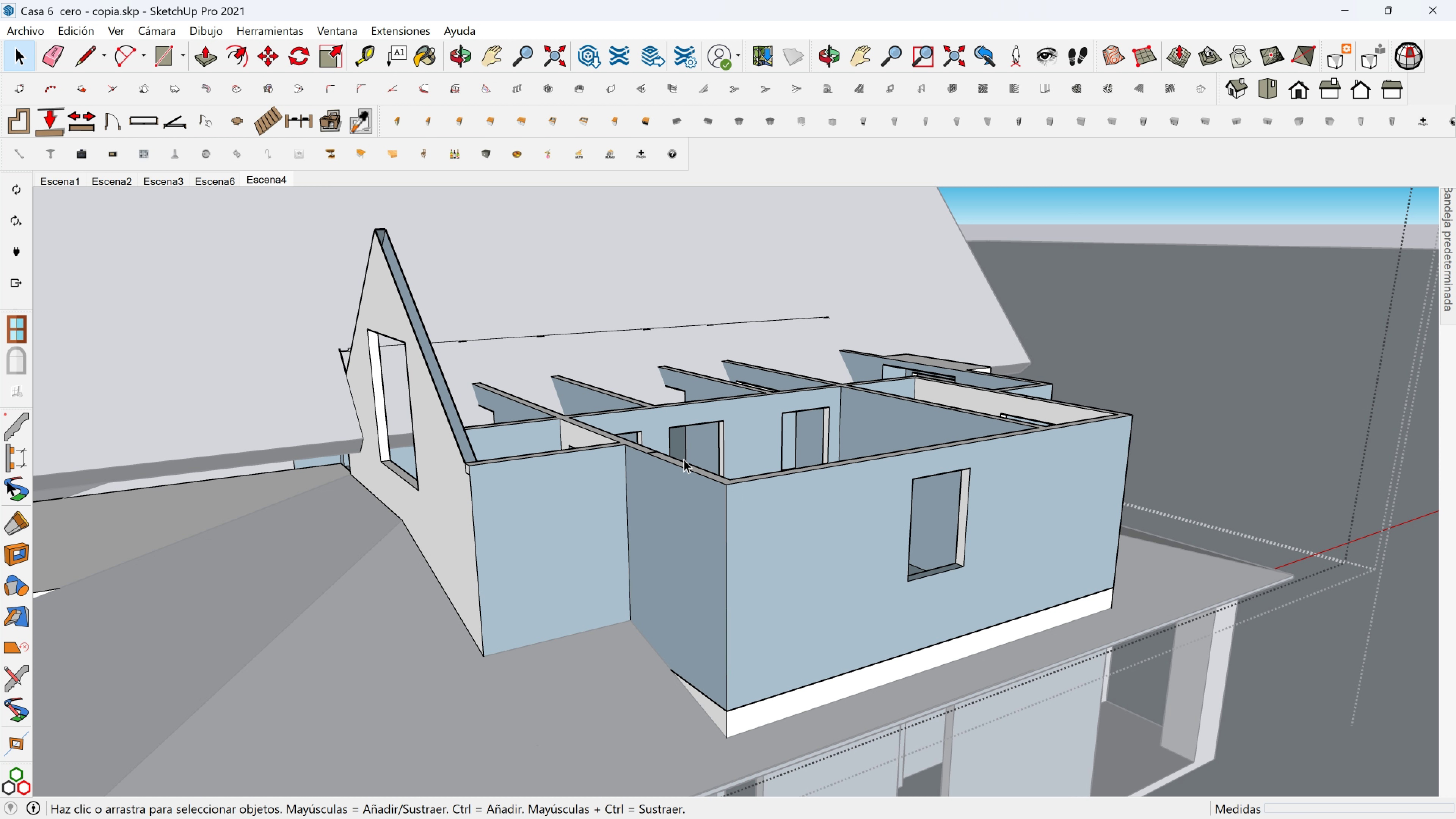 
wait(46.8)
 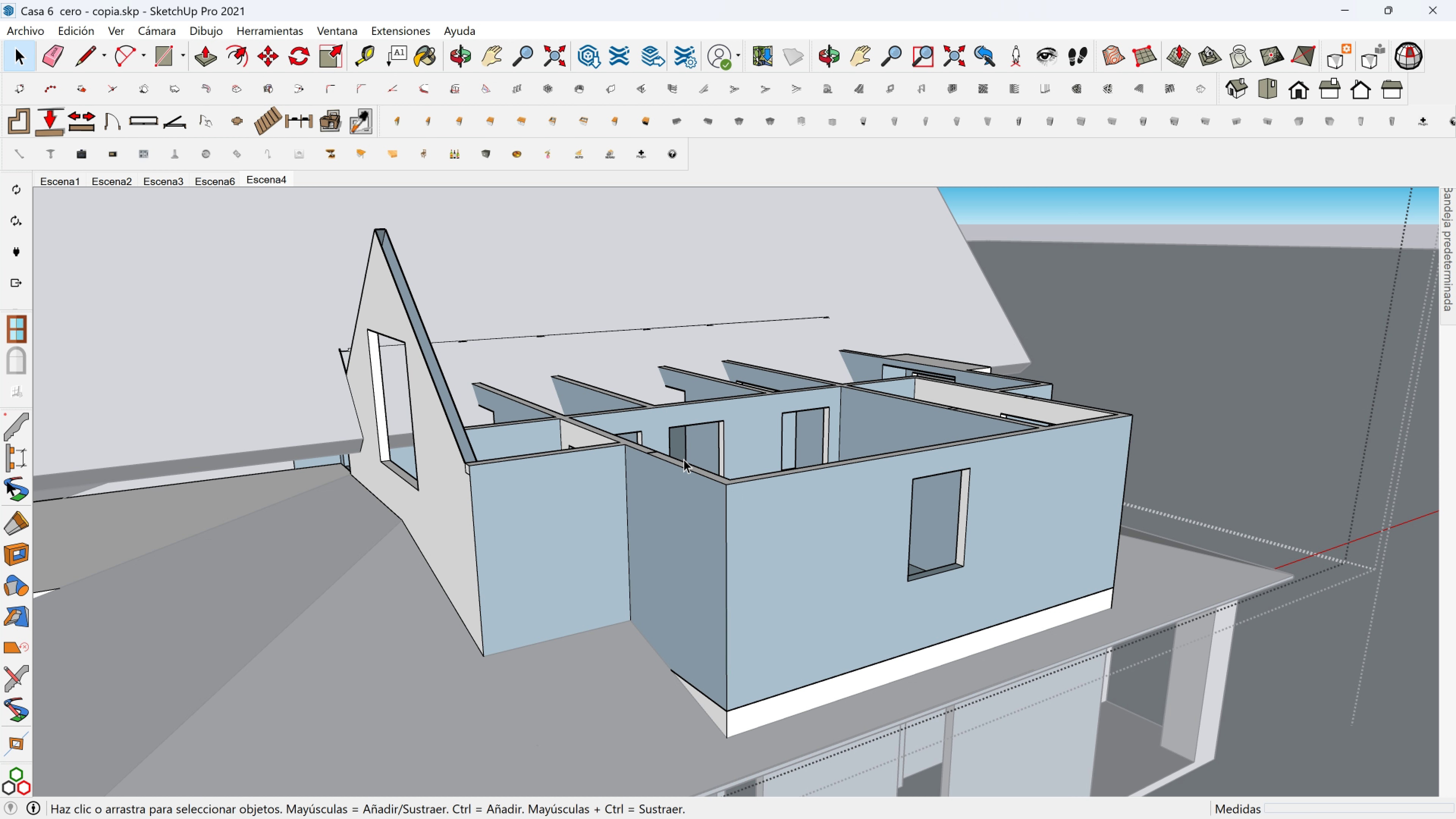 
hold_key(key=ShiftLeft, duration=0.54)
 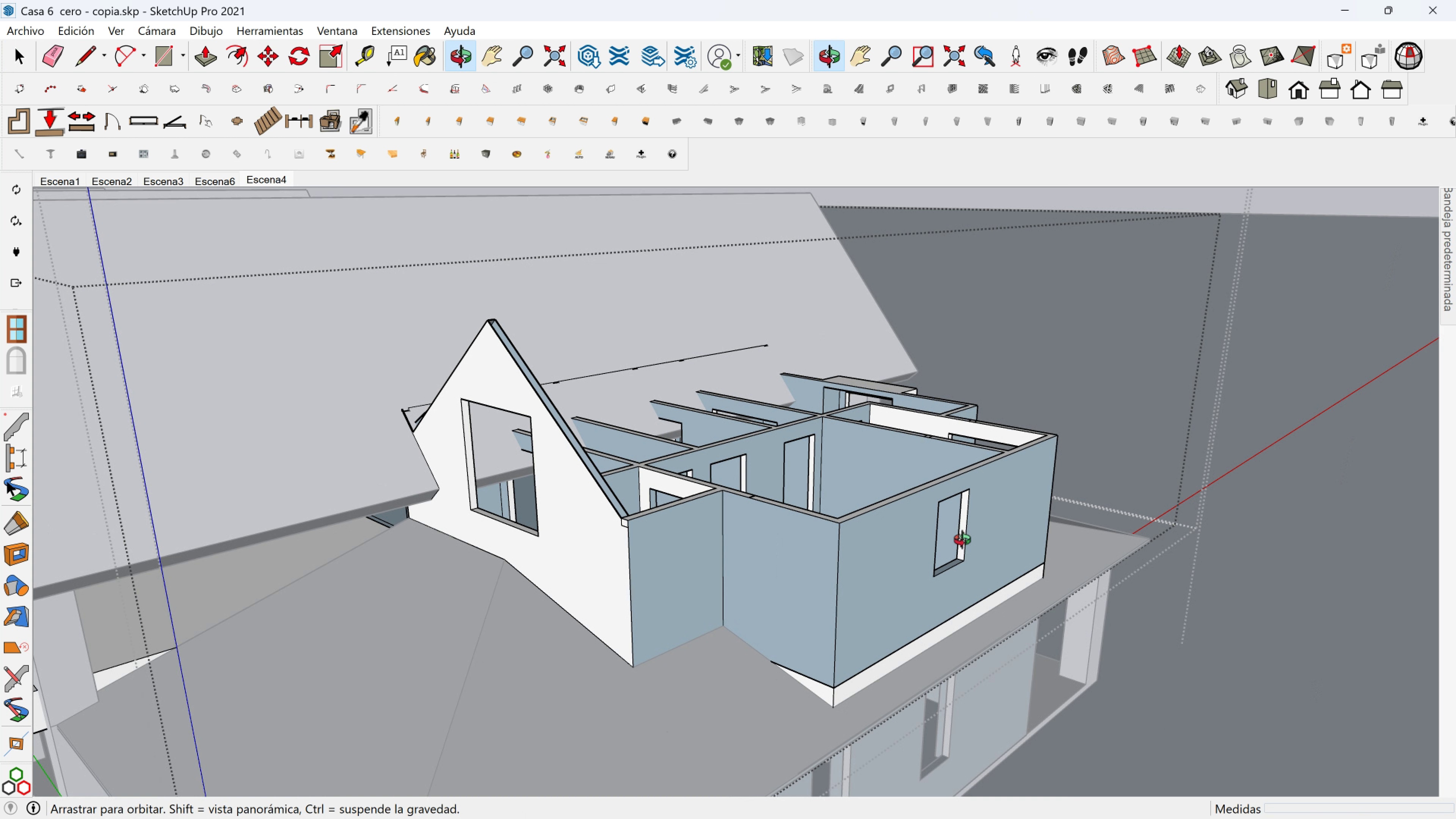 
scroll: coordinate [572, 614], scroll_direction: down, amount: 5.0
 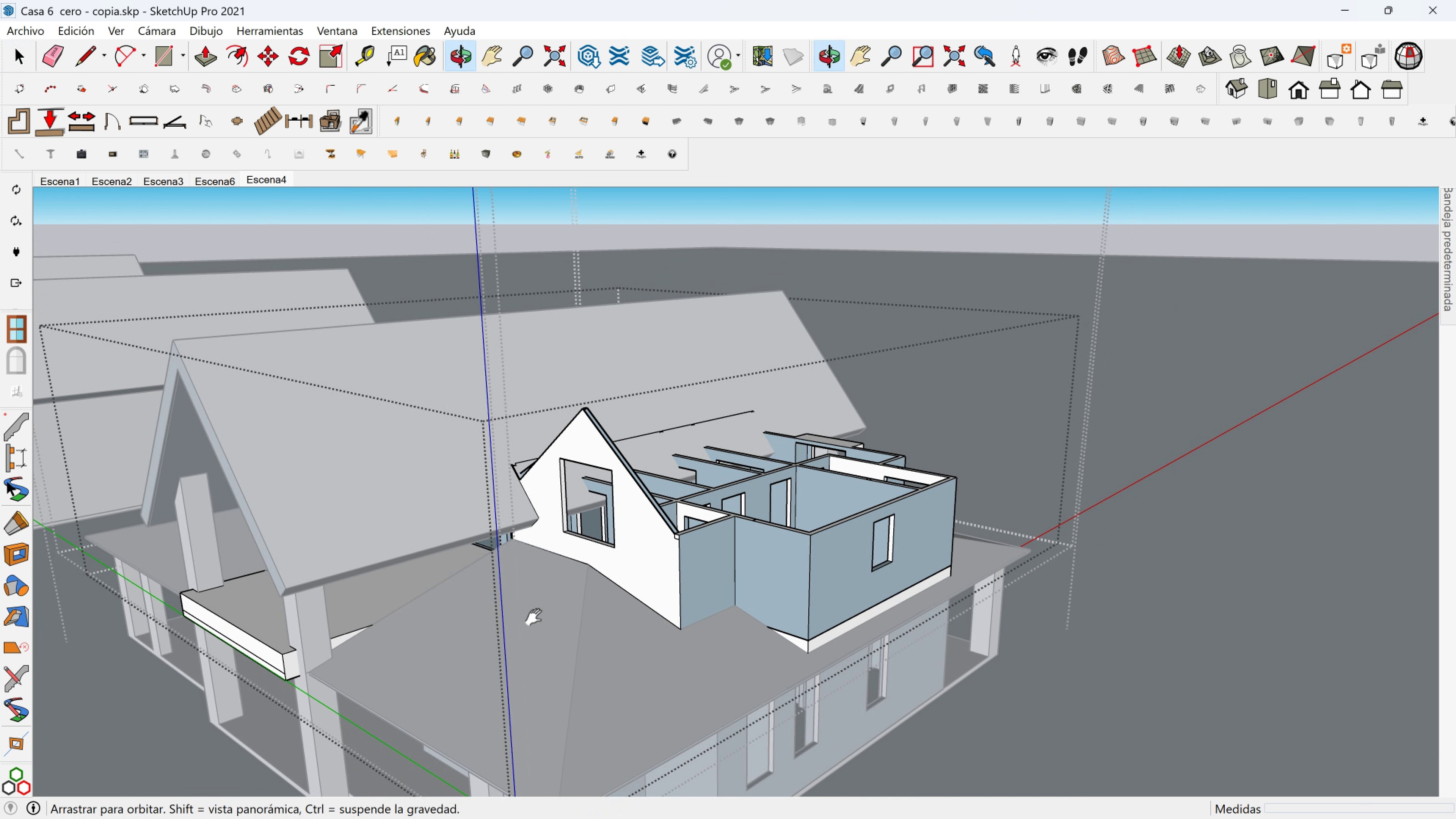 
key(Shift+ShiftLeft)
 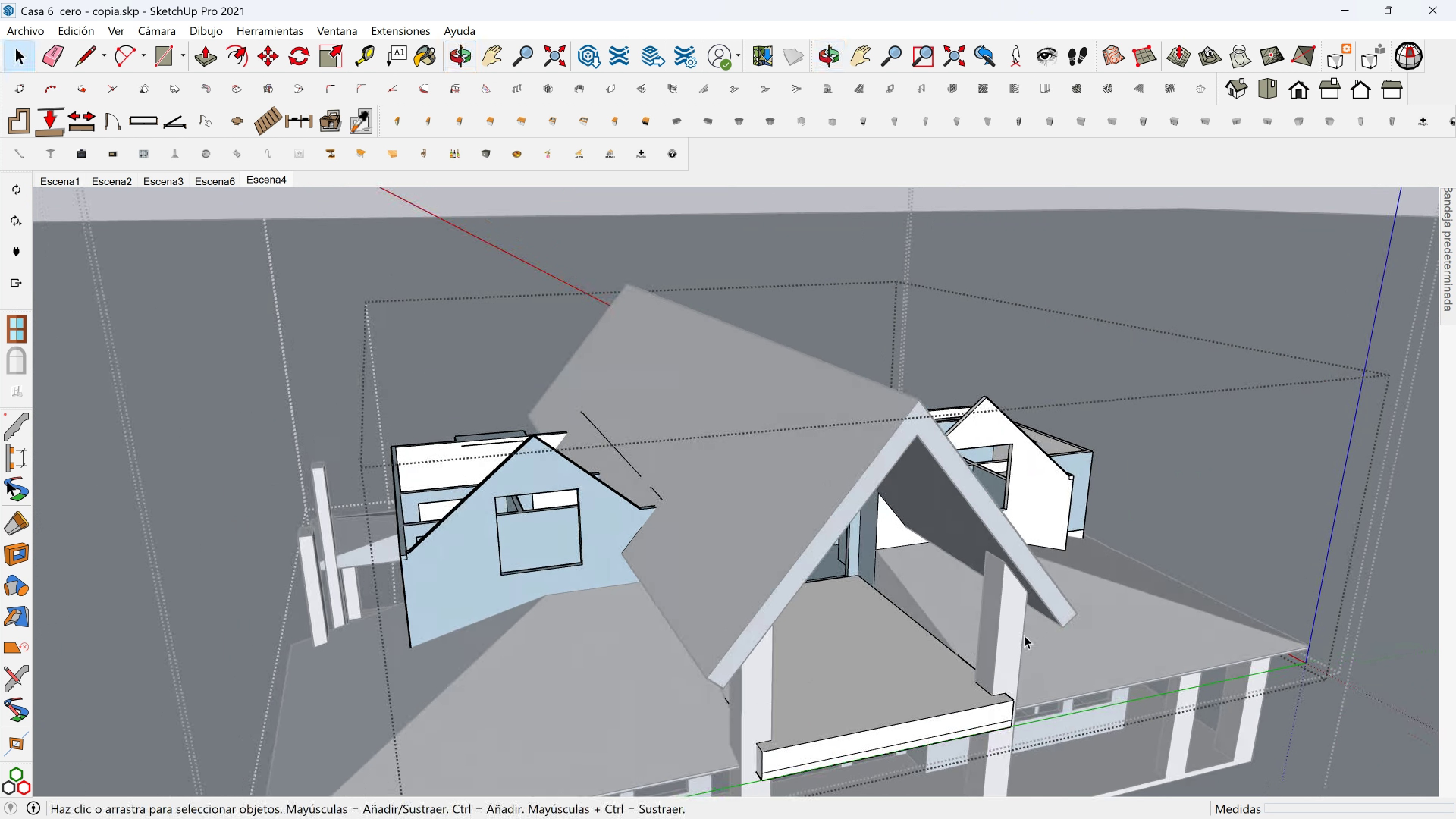 
hold_key(key=ShiftLeft, duration=0.94)
 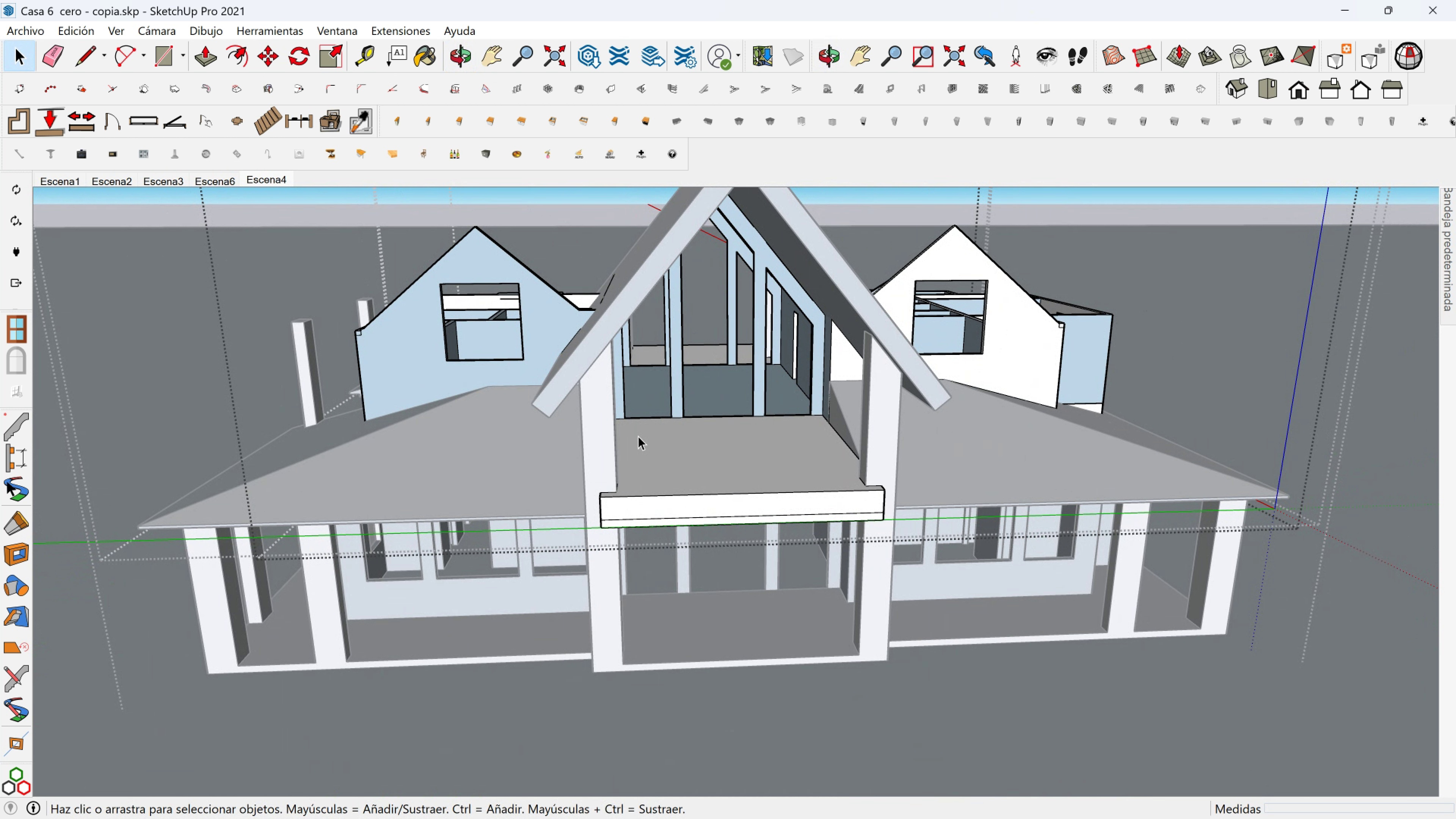 
scroll: coordinate [764, 498], scroll_direction: down, amount: 2.0
 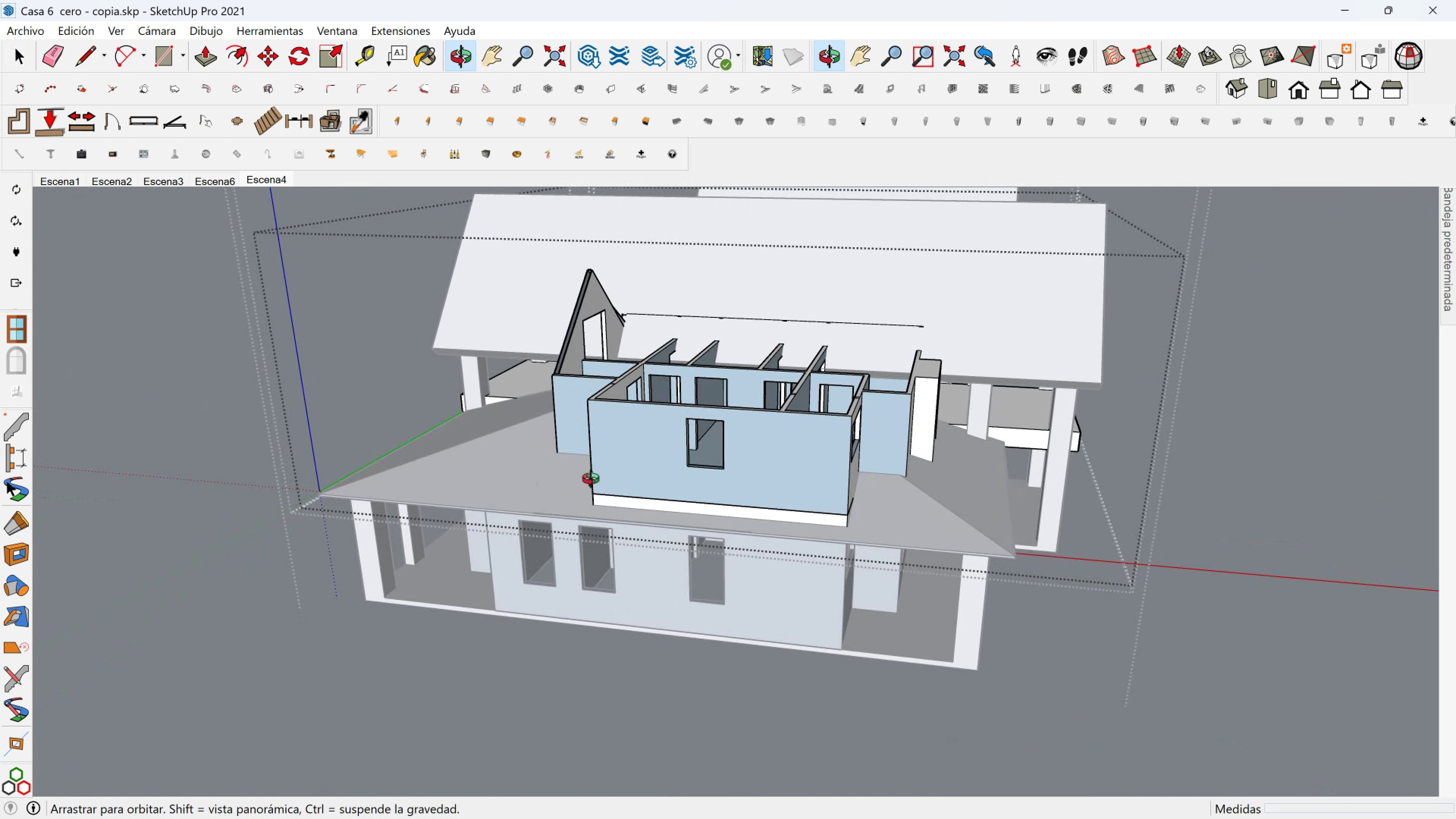 
key(Shift+ShiftLeft)
 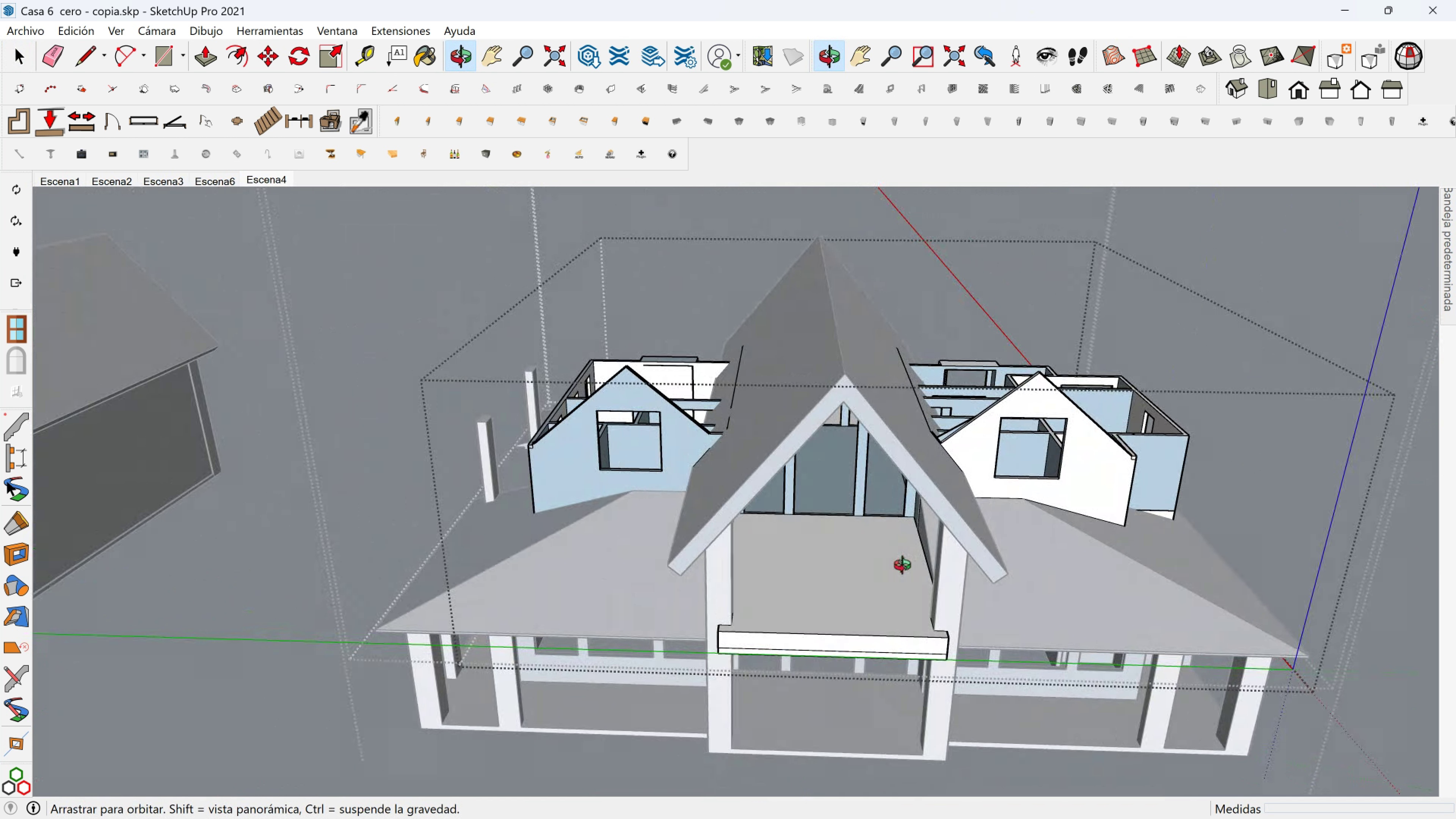 
hold_key(key=ShiftLeft, duration=0.34)
 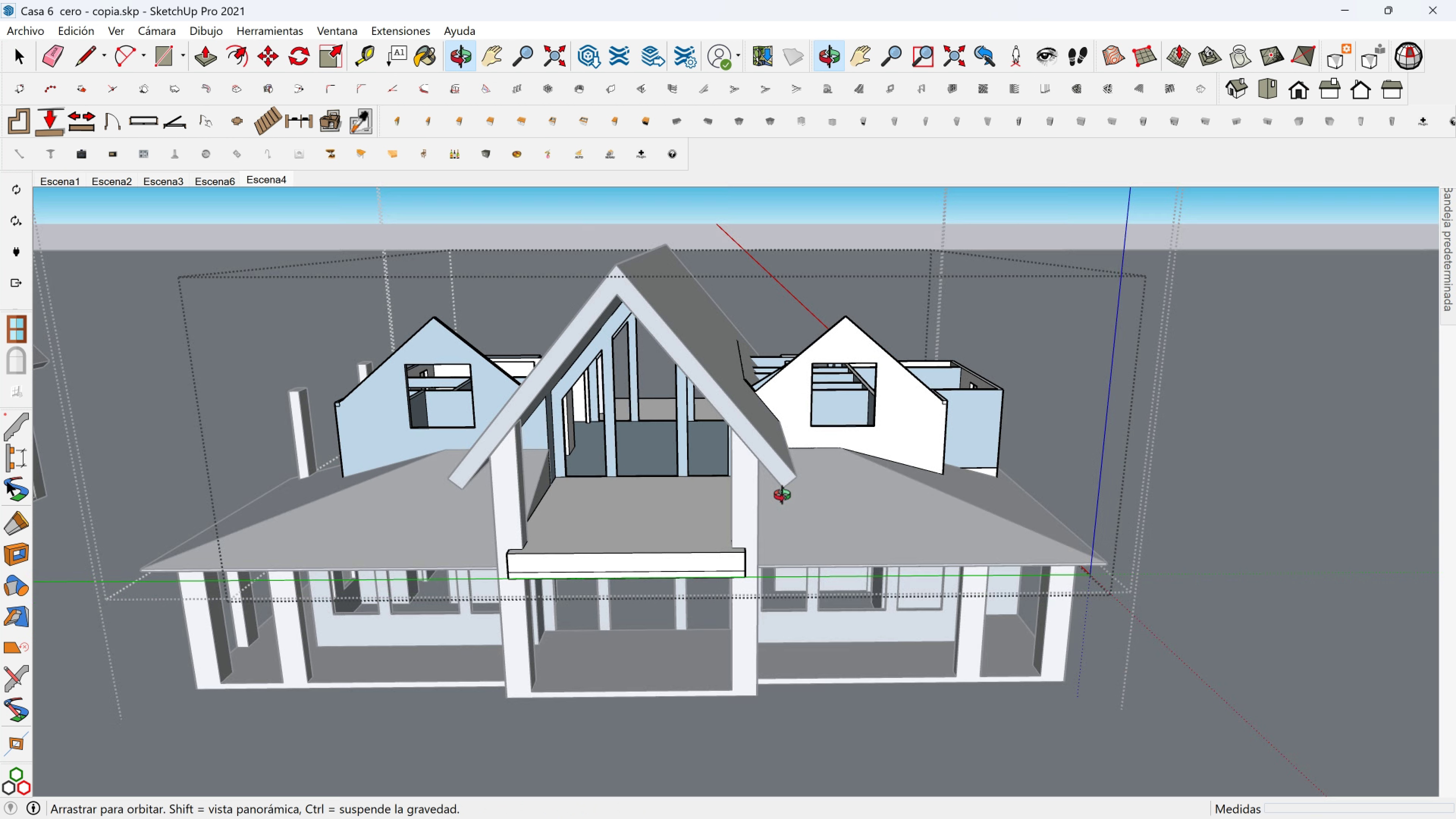 
hold_key(key=ShiftLeft, duration=0.33)
 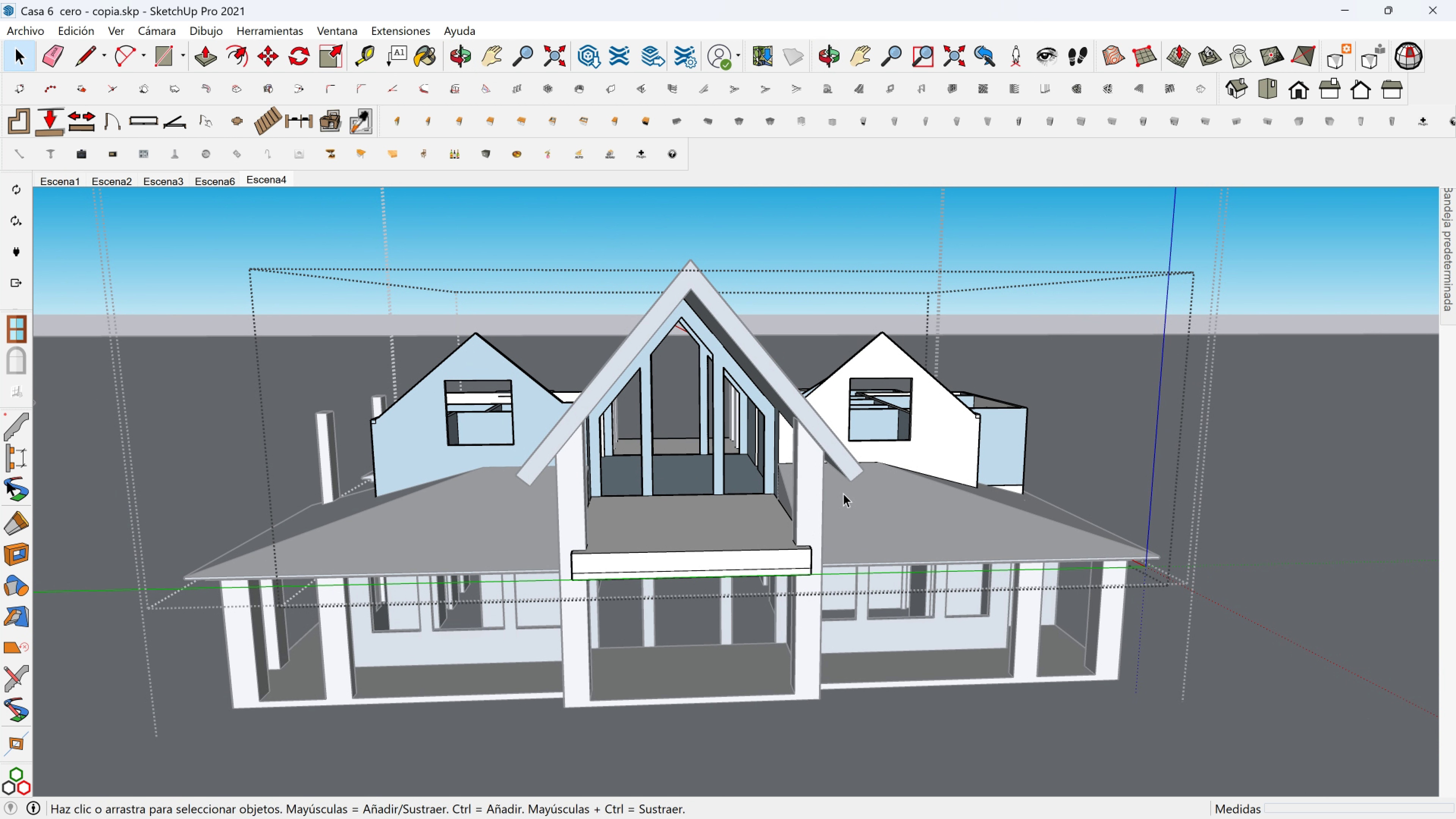 
scroll: coordinate [855, 486], scroll_direction: down, amount: 3.0
 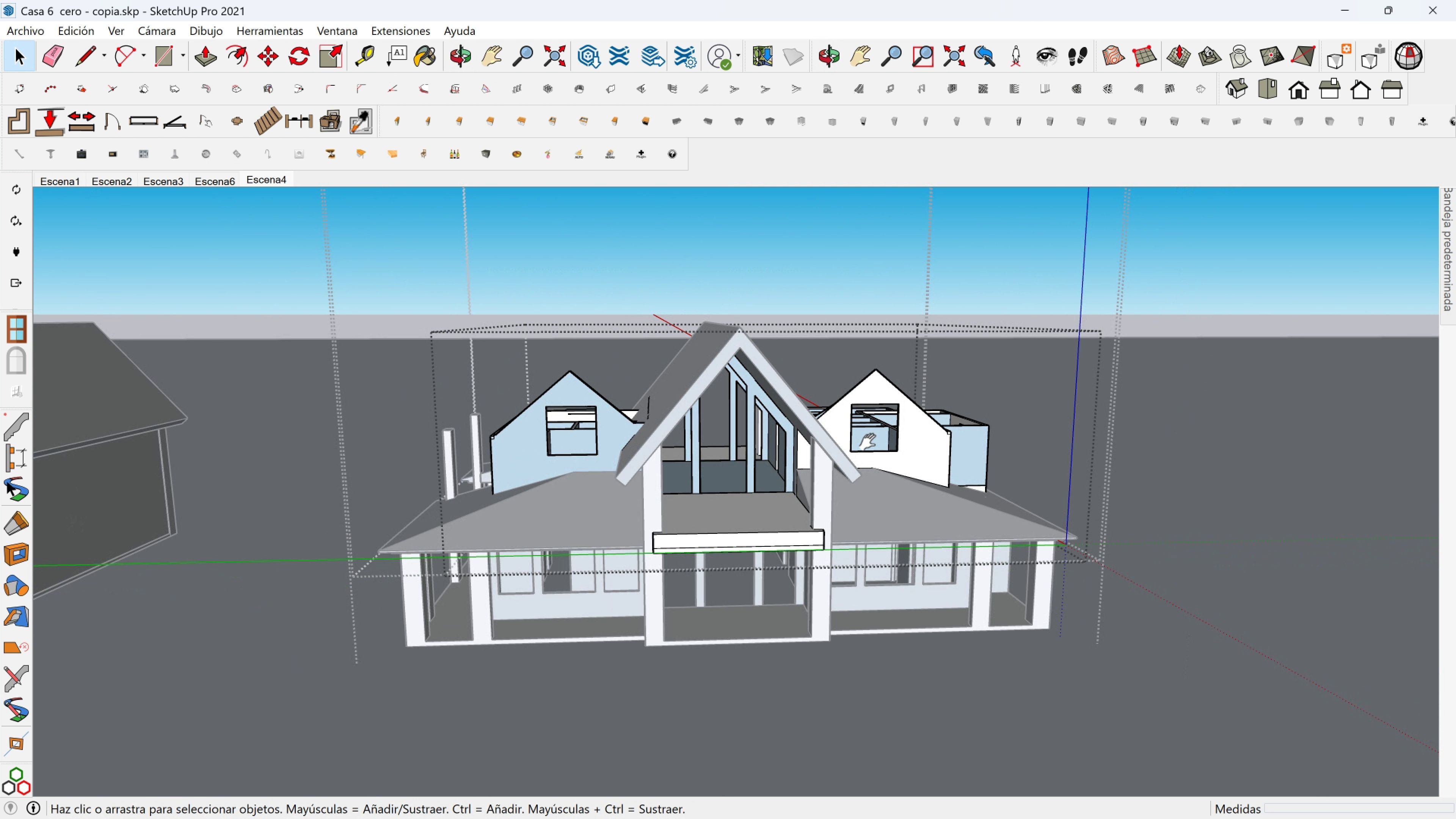 
hold_key(key=ShiftLeft, duration=0.57)
 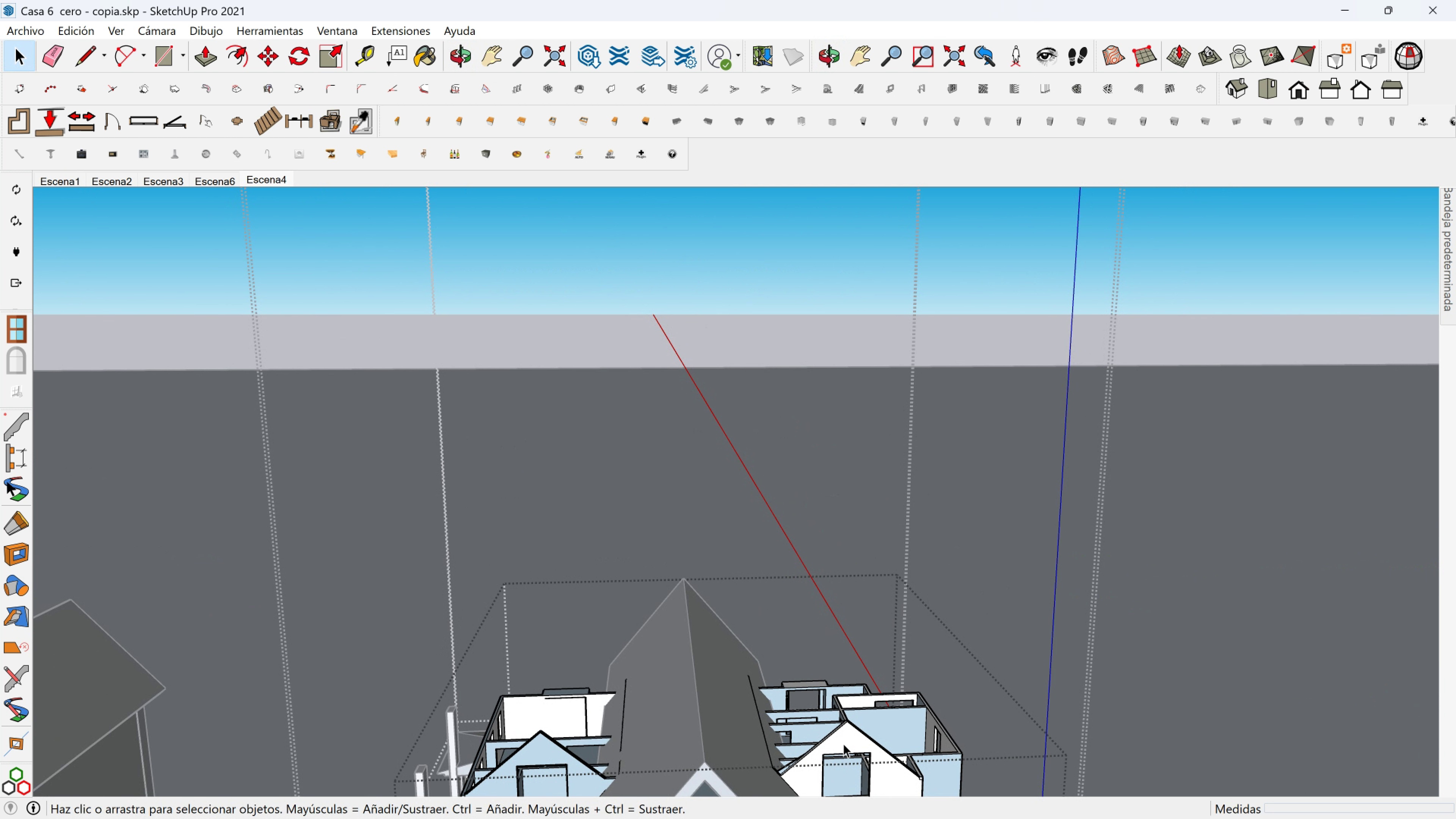 
scroll: coordinate [843, 748], scroll_direction: down, amount: 1.0
 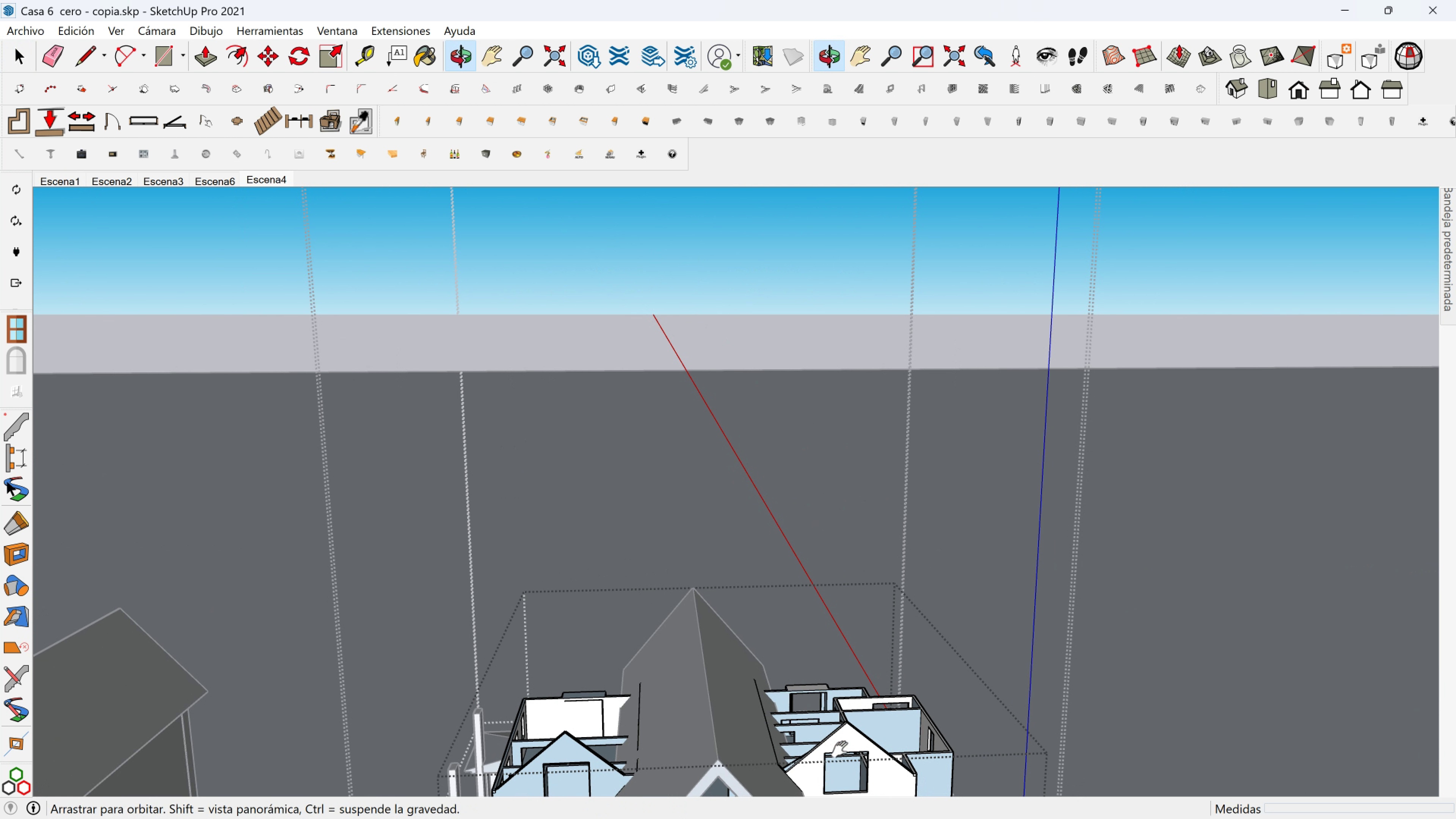 
hold_key(key=ShiftLeft, duration=0.31)
 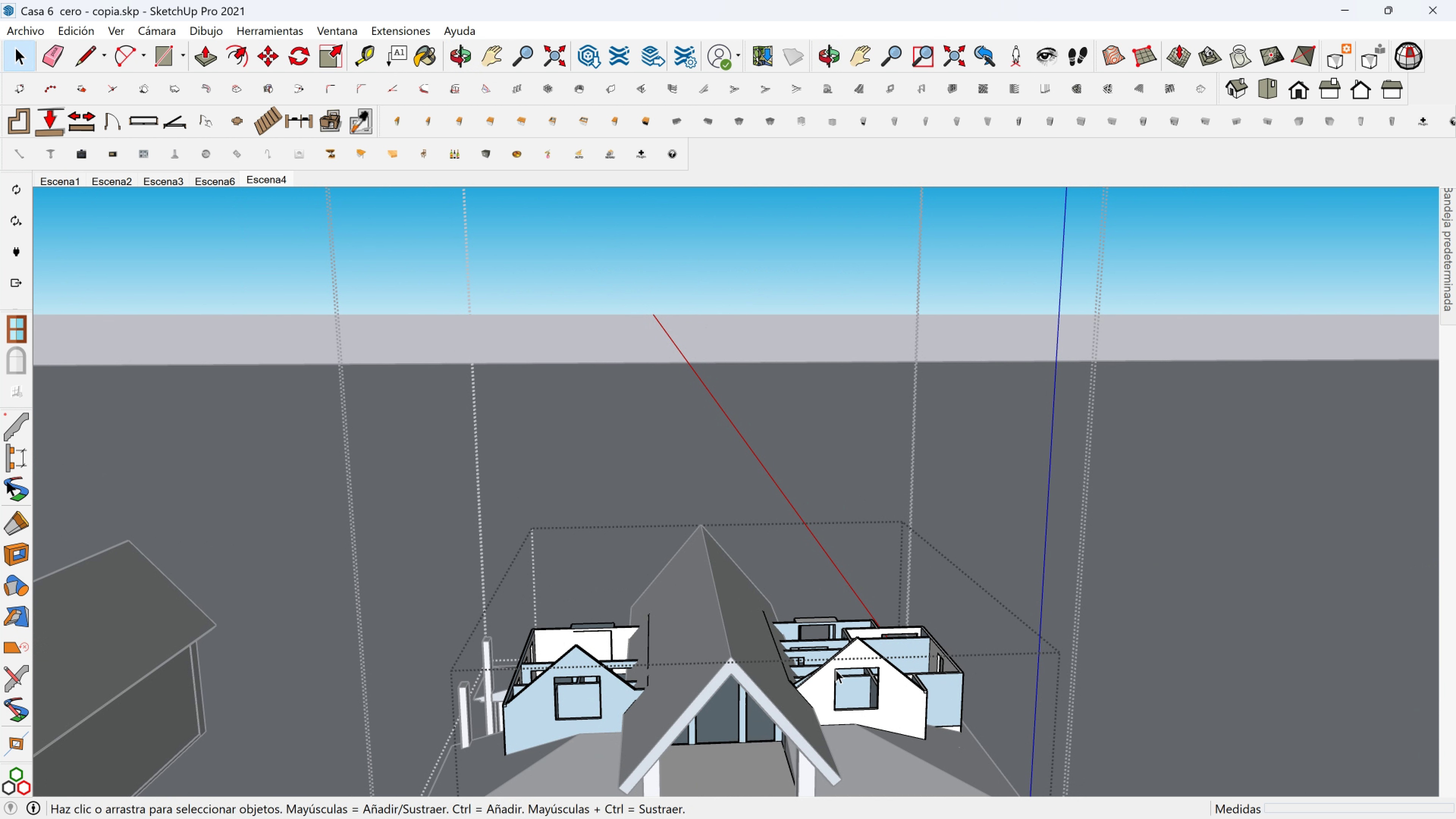 
left_click([836, 670])
 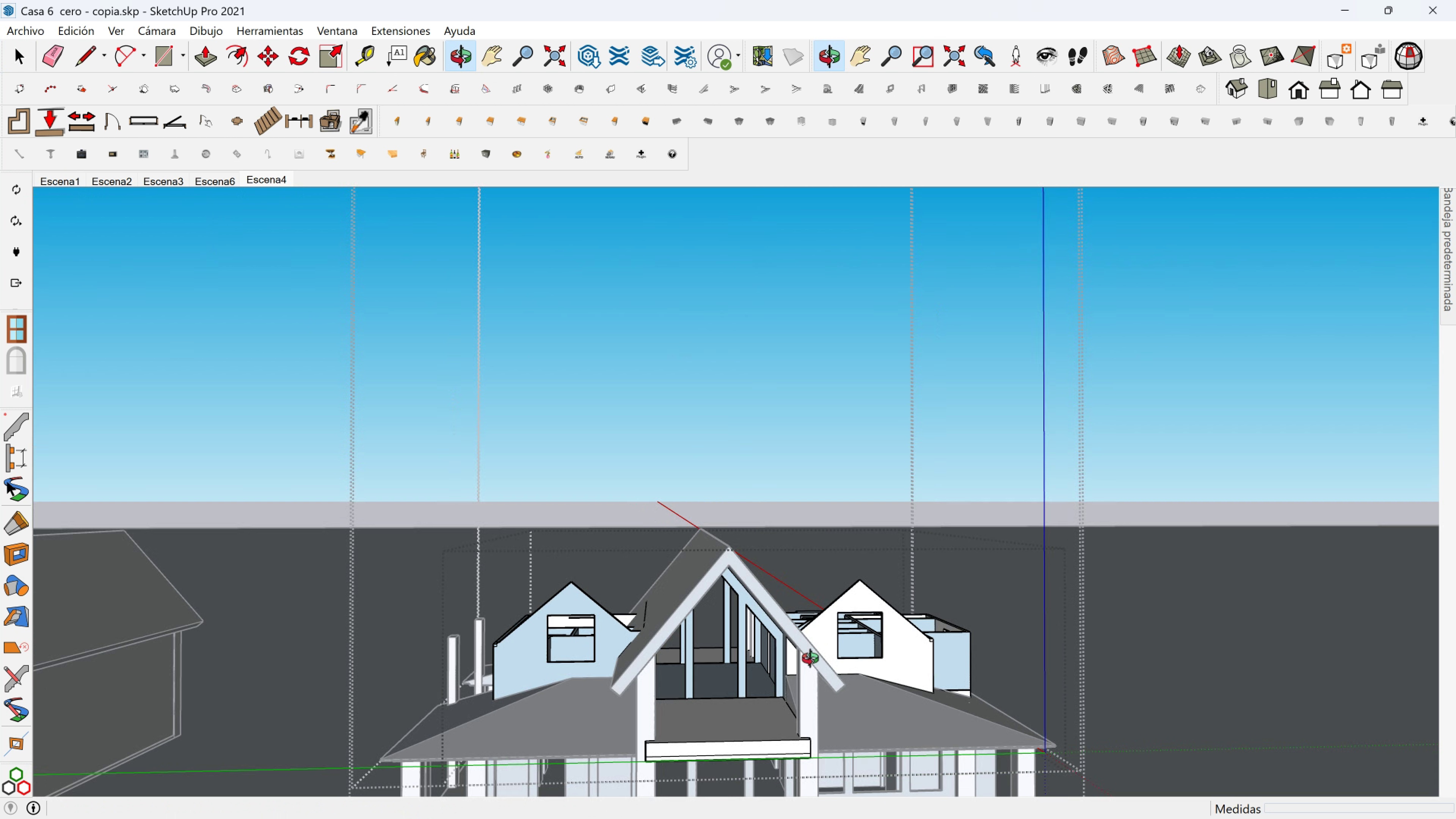 
key(Escape)
 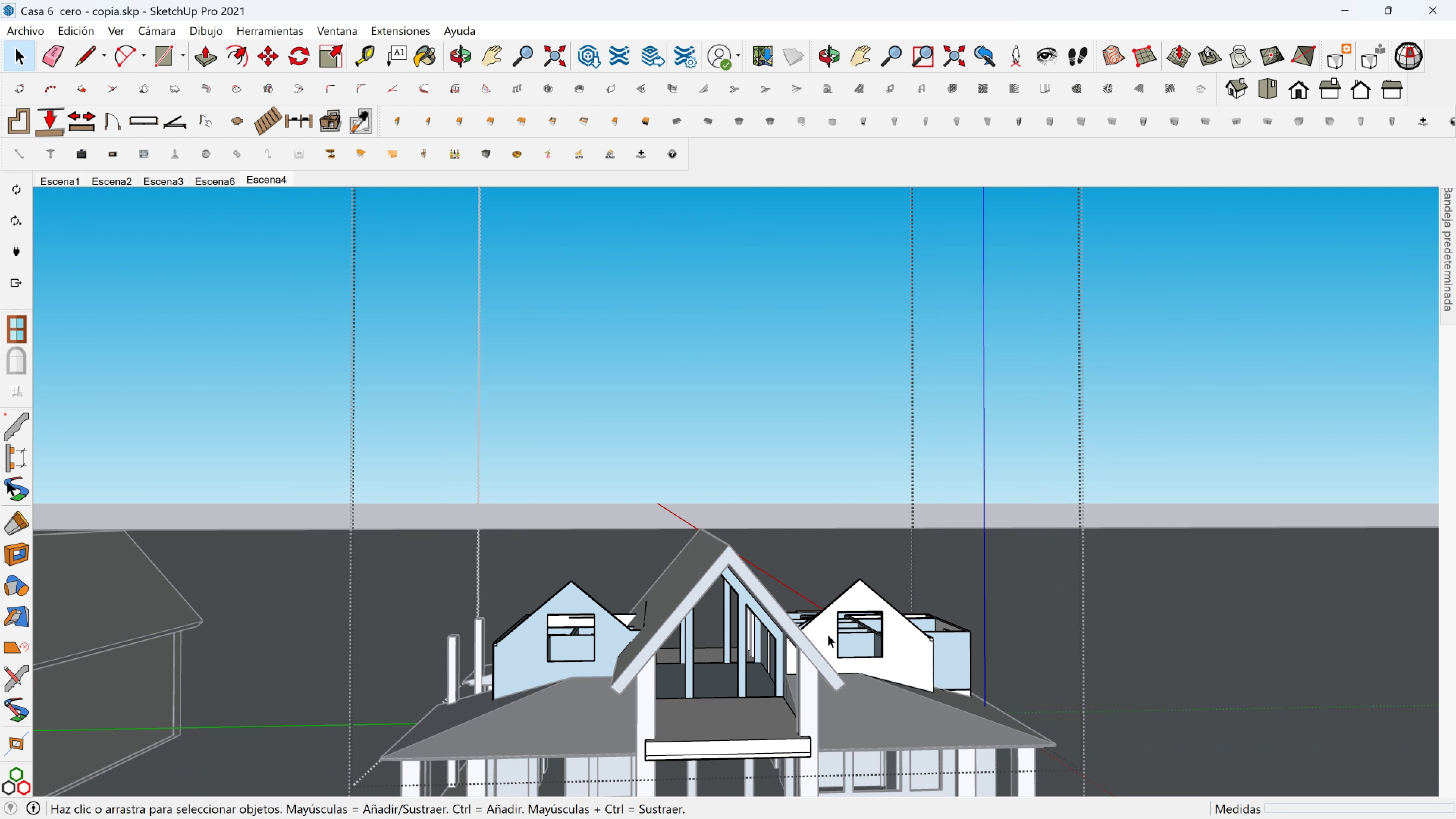 
left_click([828, 634])
 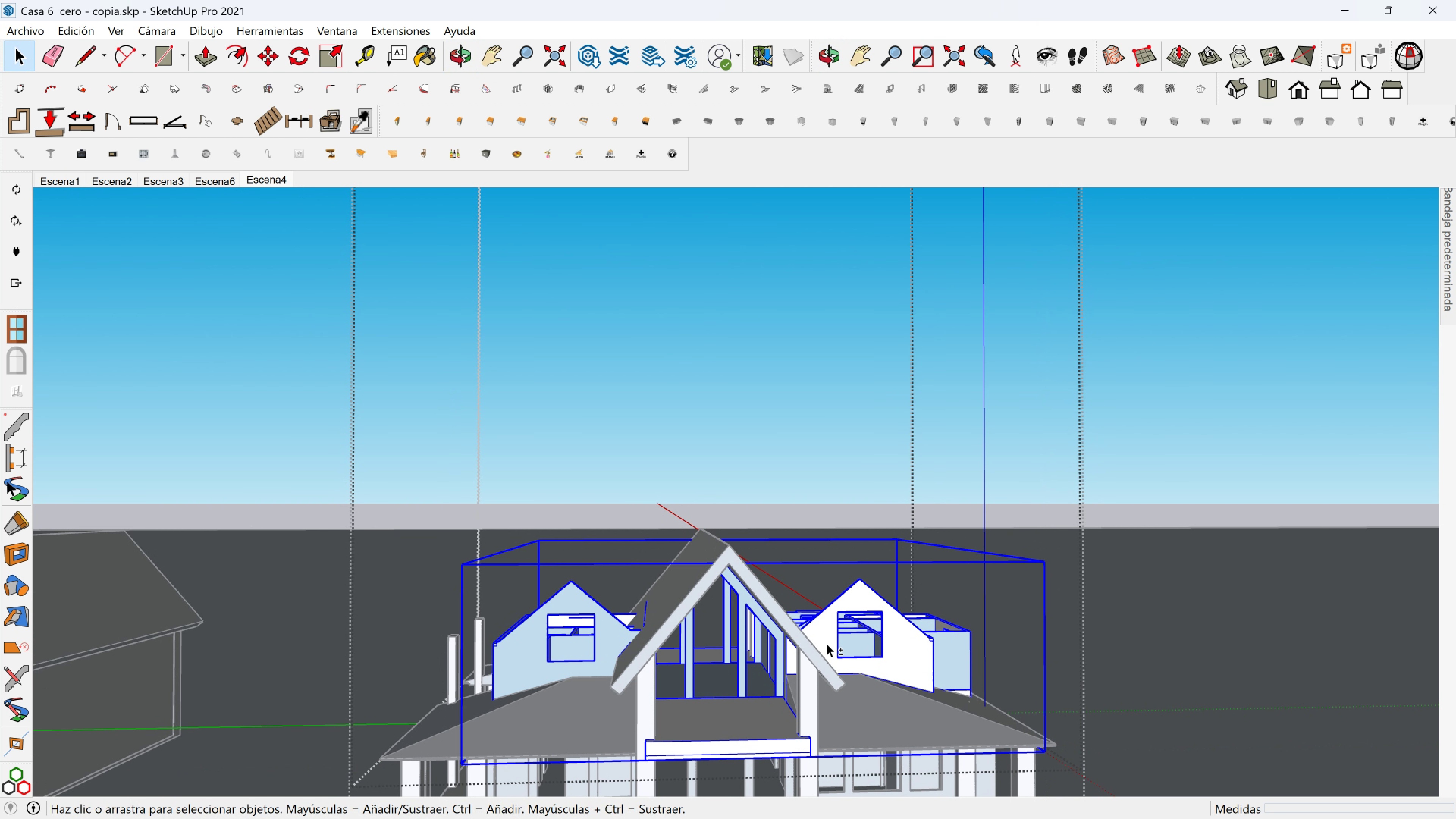 
key(Shift+ShiftLeft)
 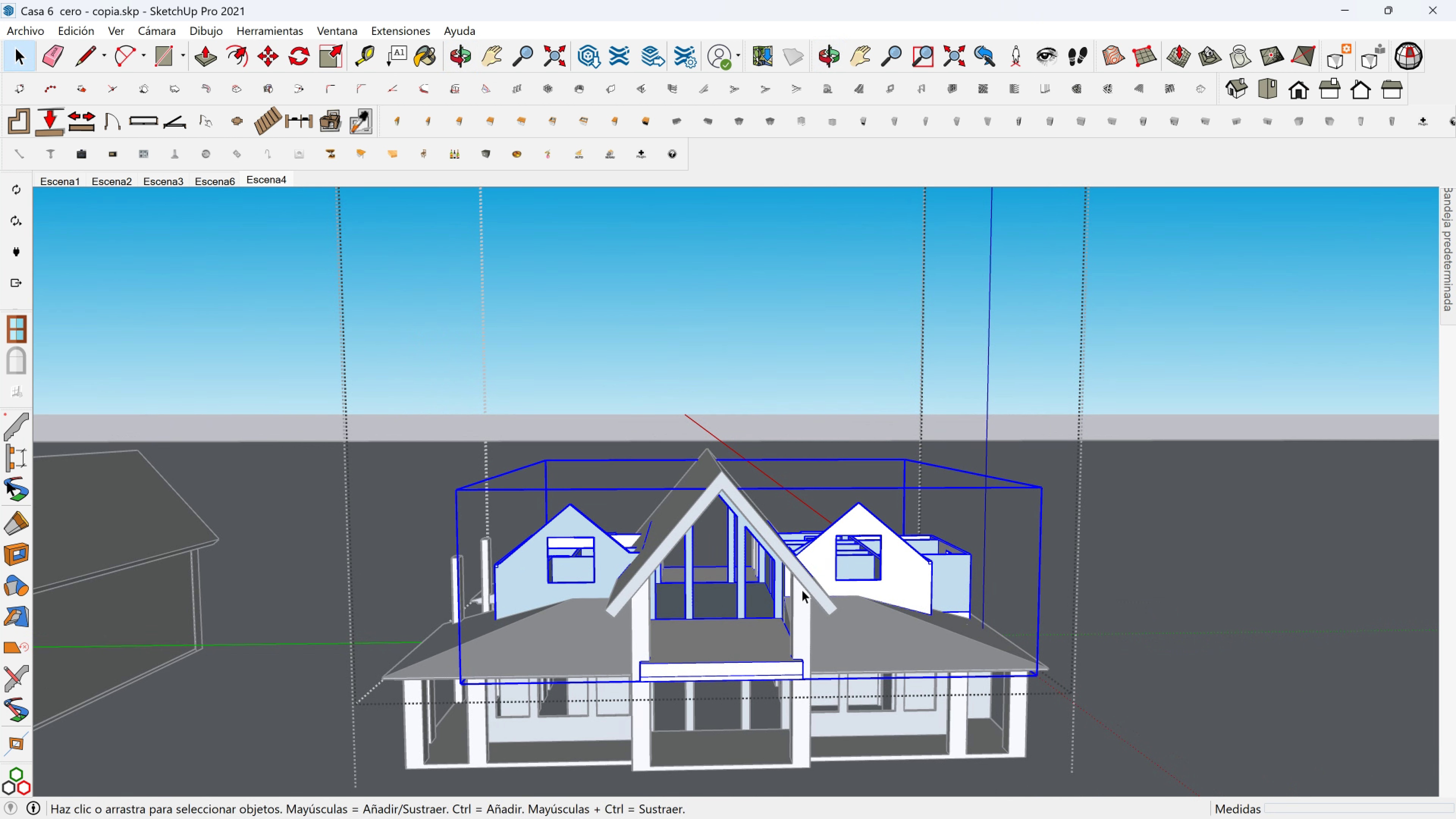 
key(M)
 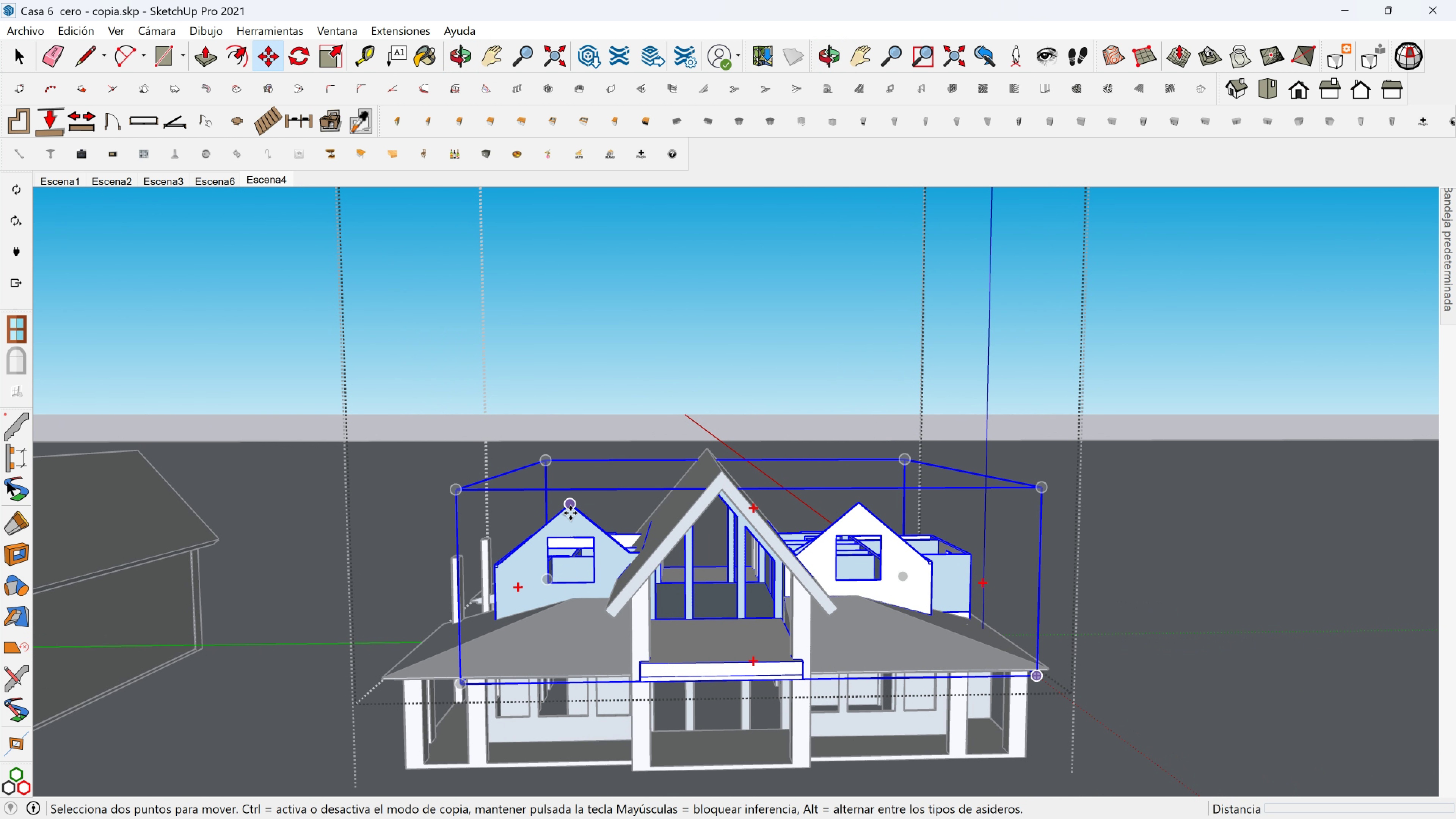 
left_click([572, 513])
 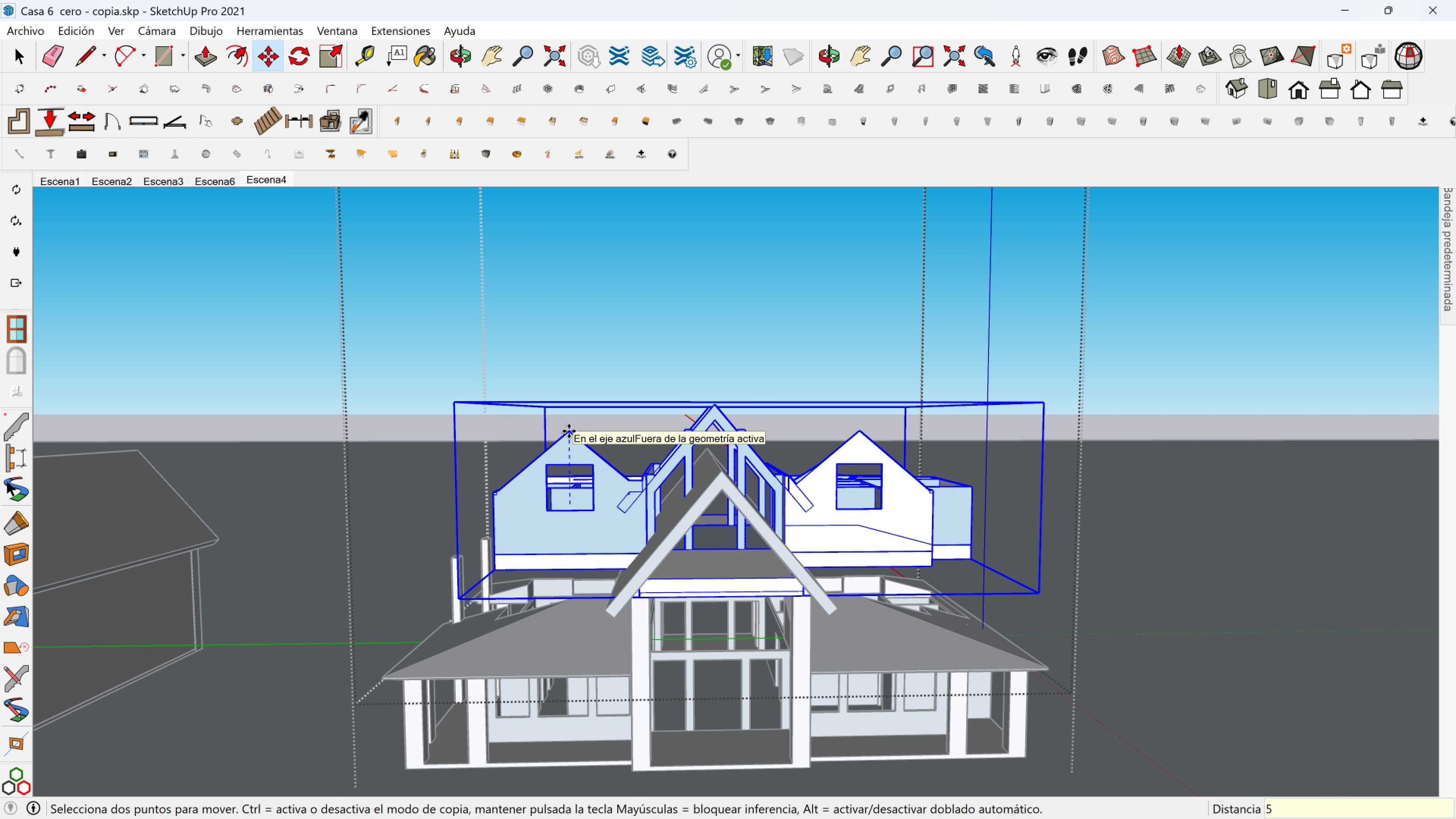 
type(50[)
 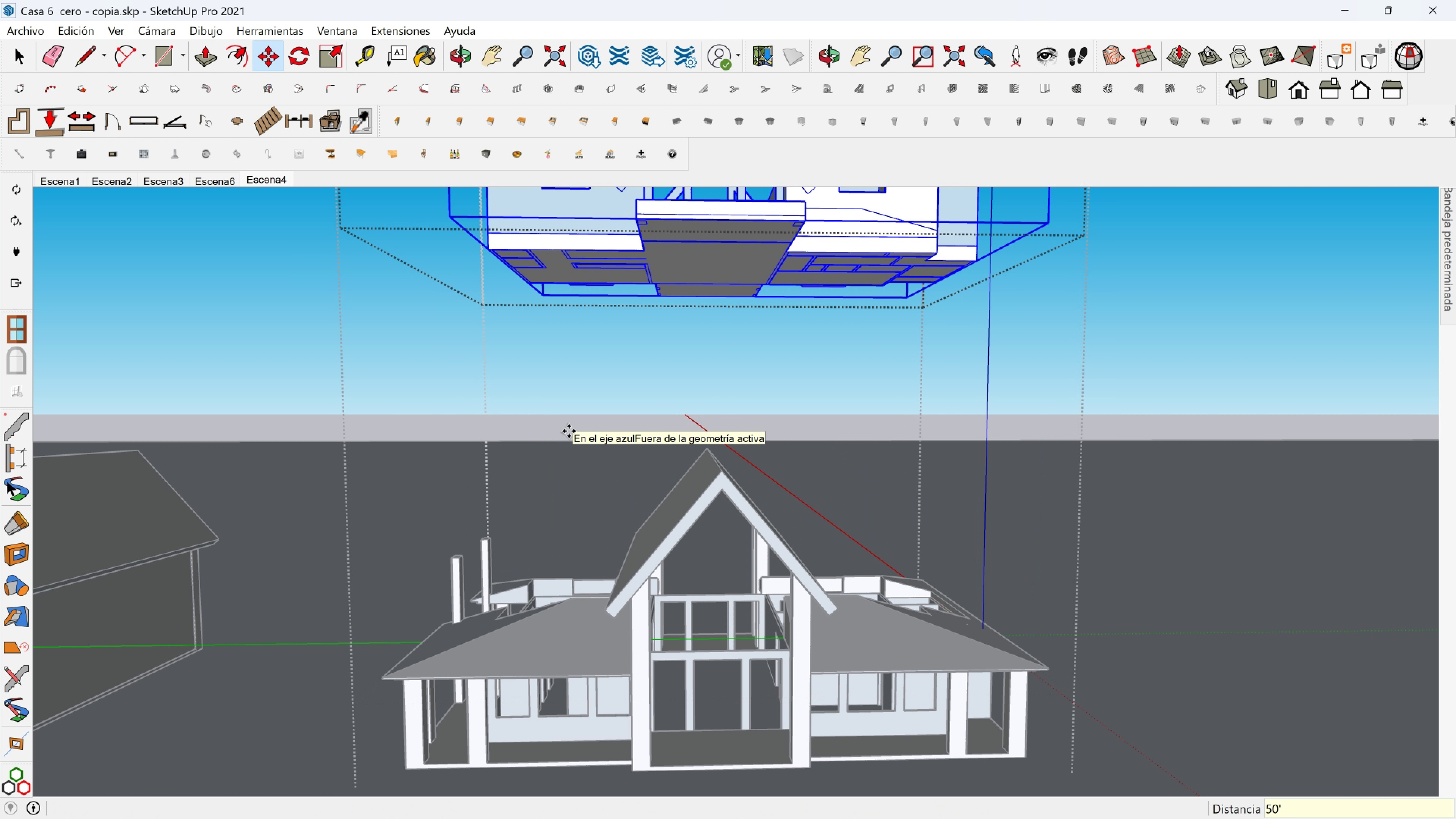 
key(Enter)
 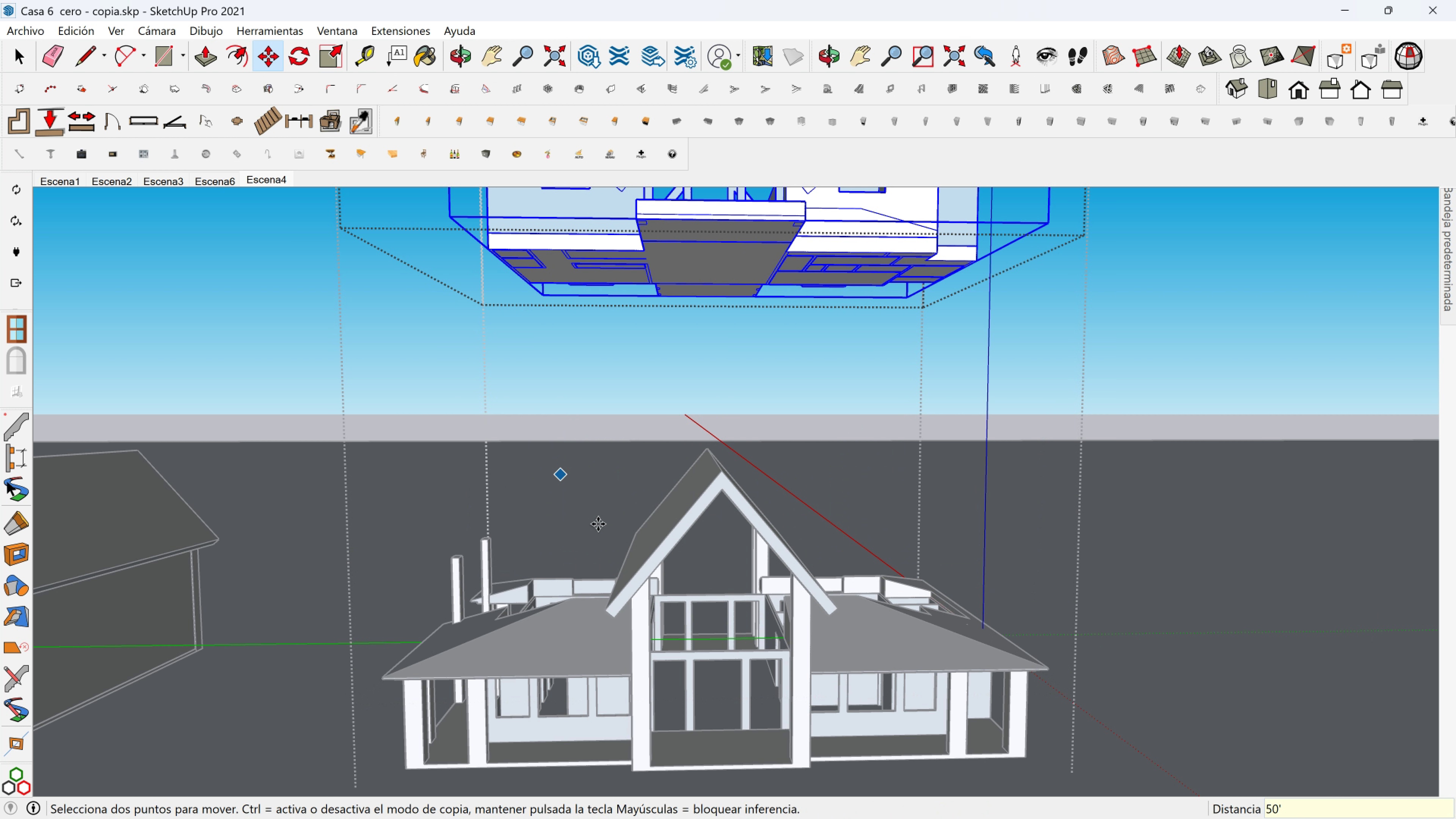 
scroll: coordinate [648, 559], scroll_direction: down, amount: 2.0
 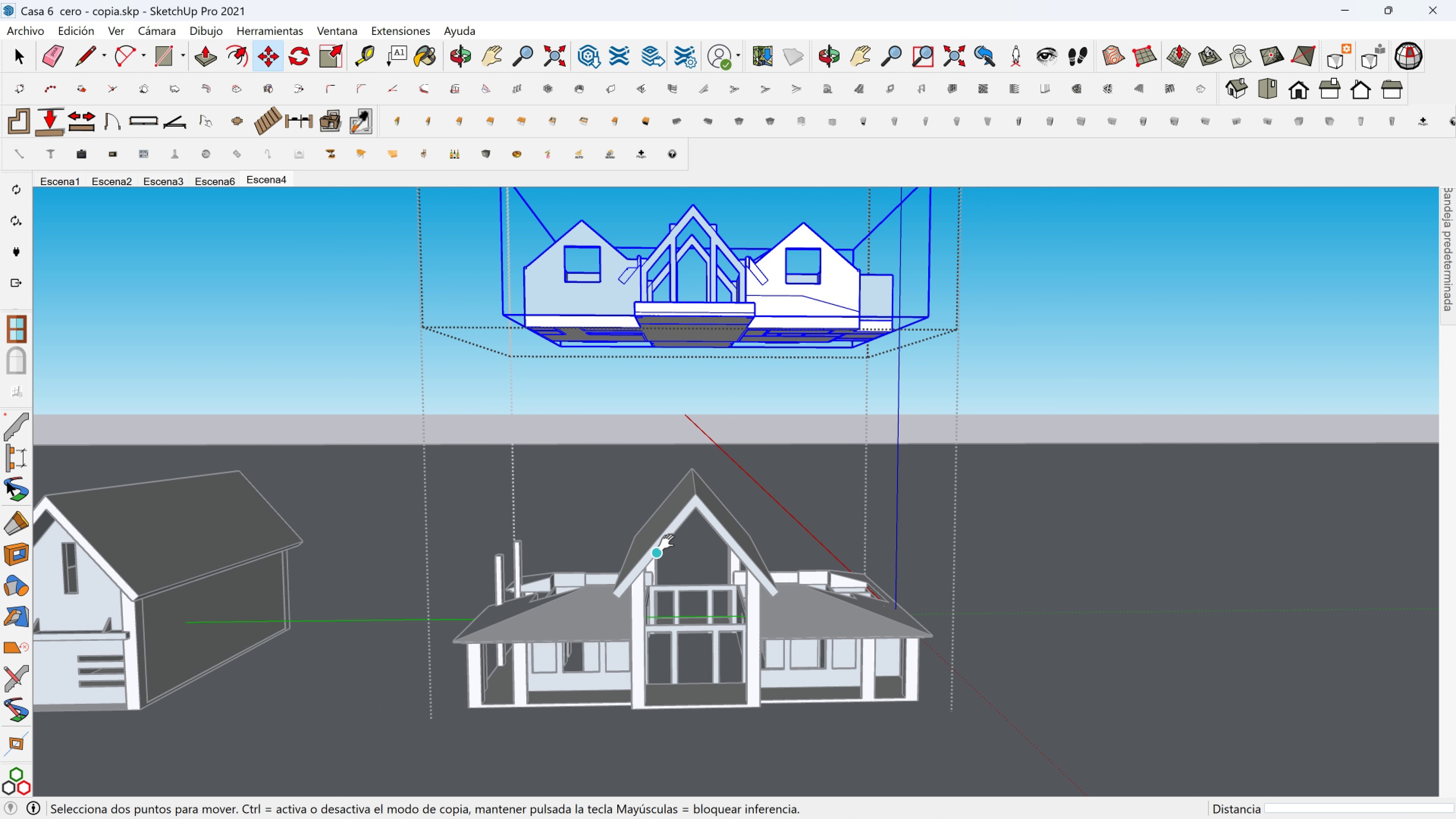 
hold_key(key=ShiftLeft, duration=1.06)
 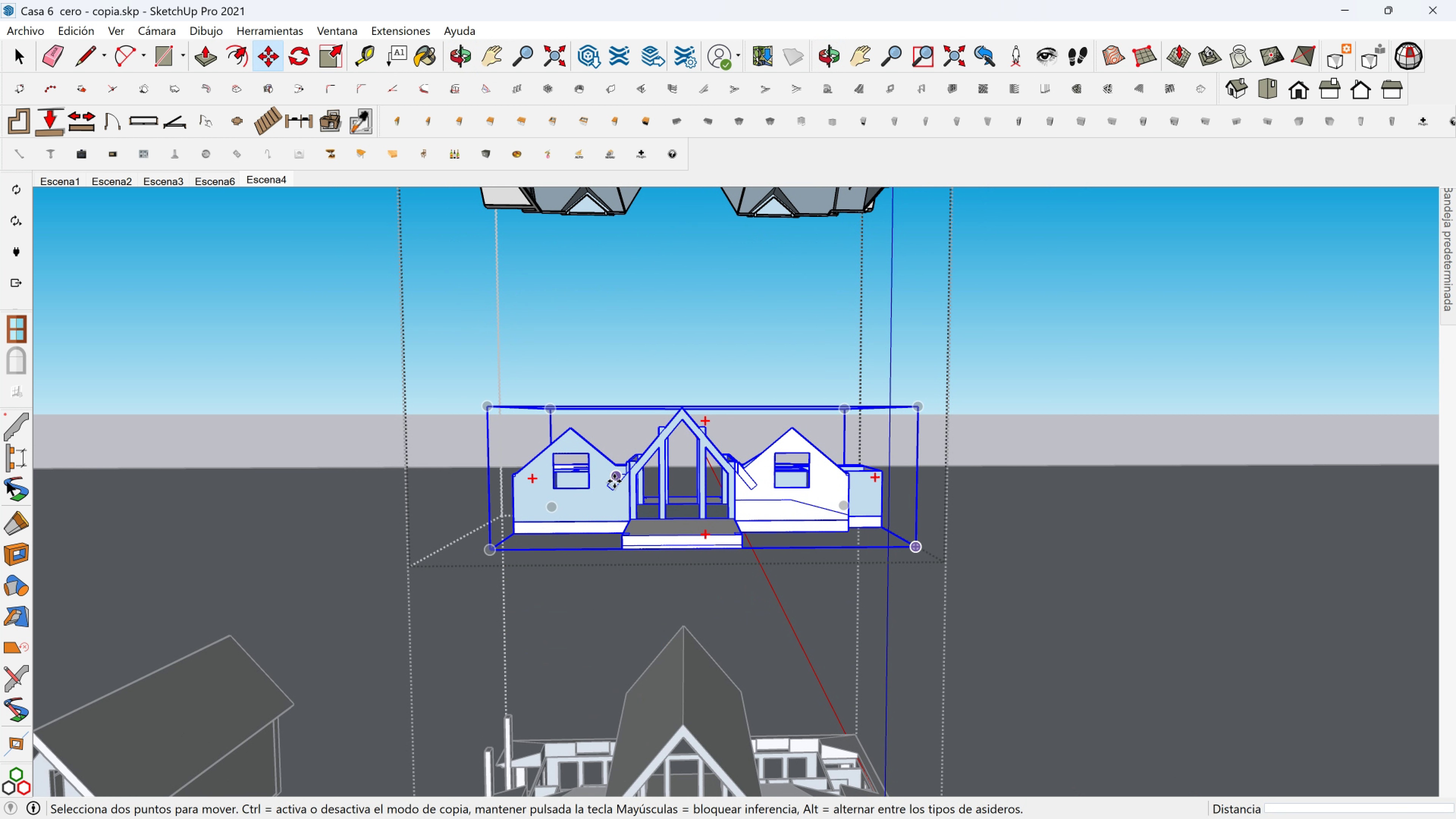 
scroll: coordinate [605, 481], scroll_direction: up, amount: 2.0
 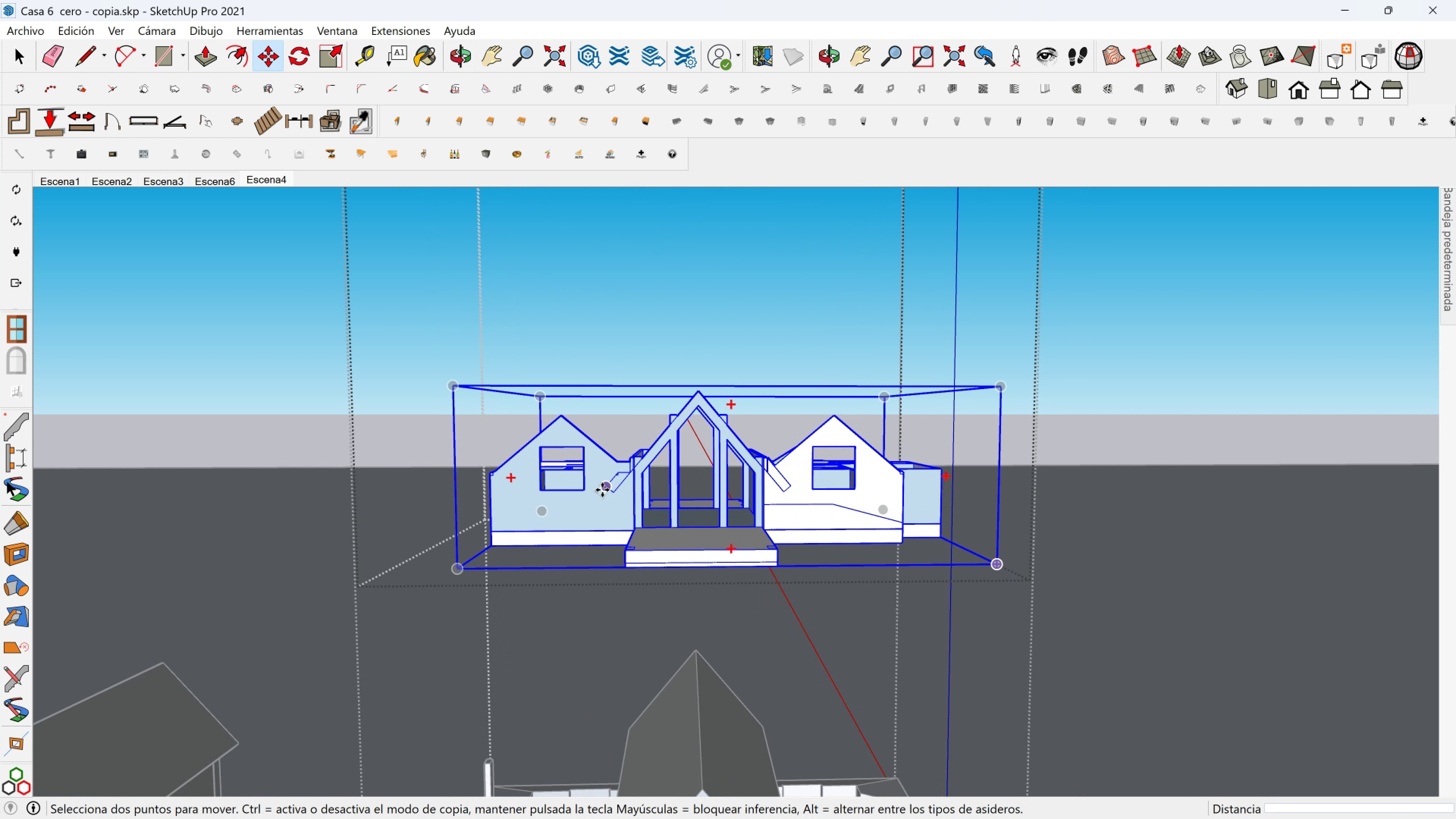 
key(Space)
 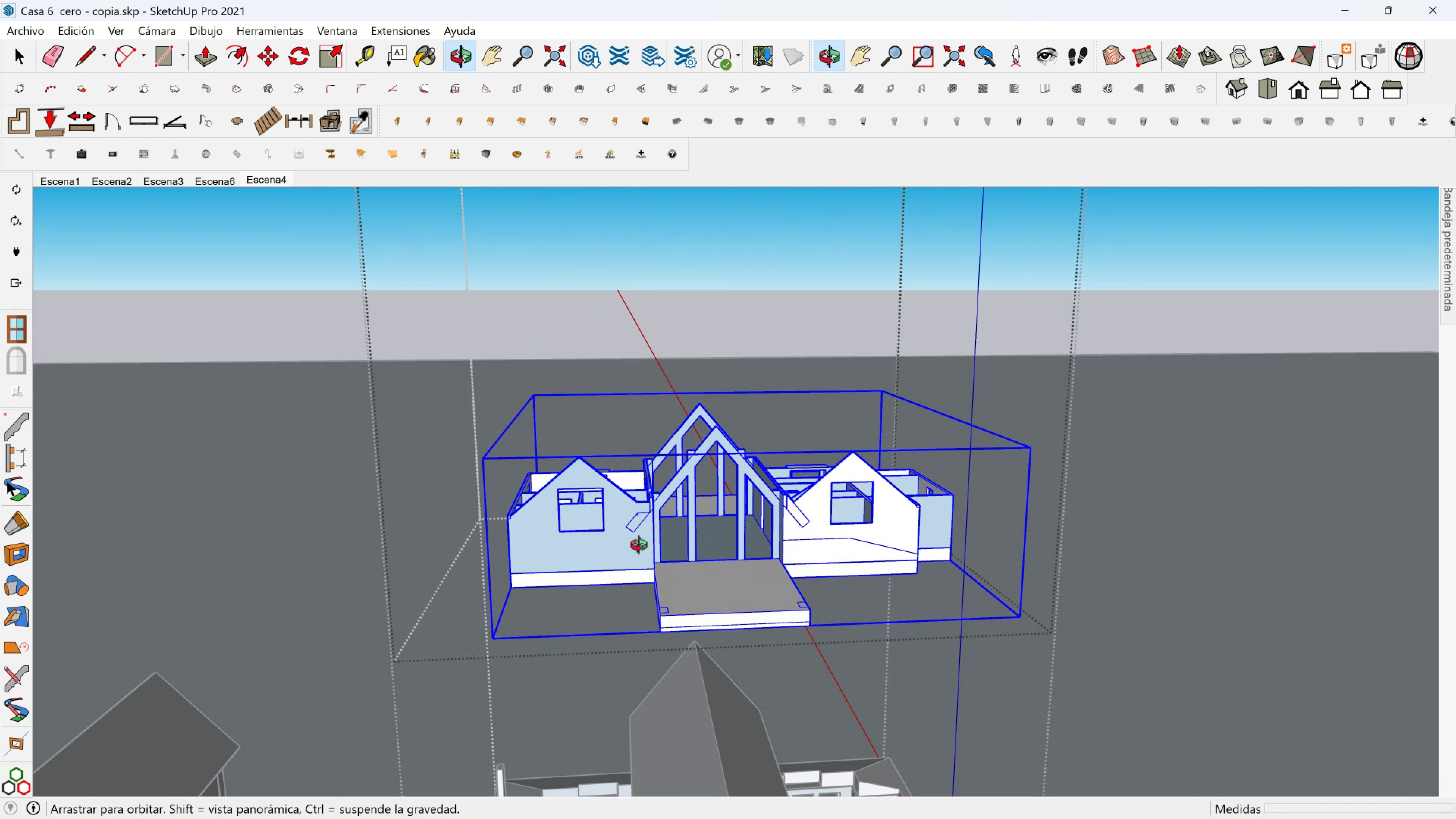 
scroll: coordinate [640, 504], scroll_direction: up, amount: 14.0
 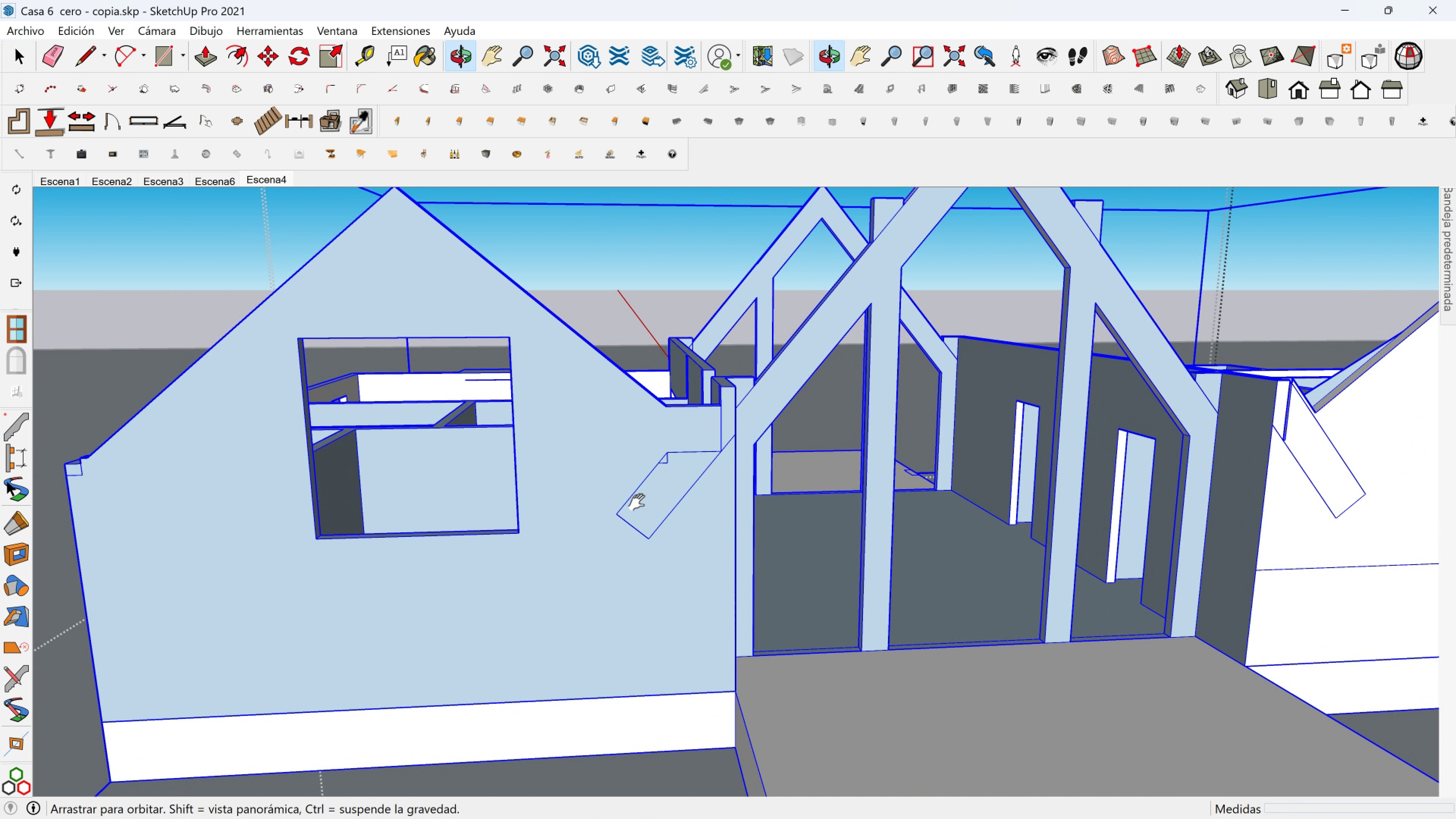 
key(Shift+ShiftLeft)
 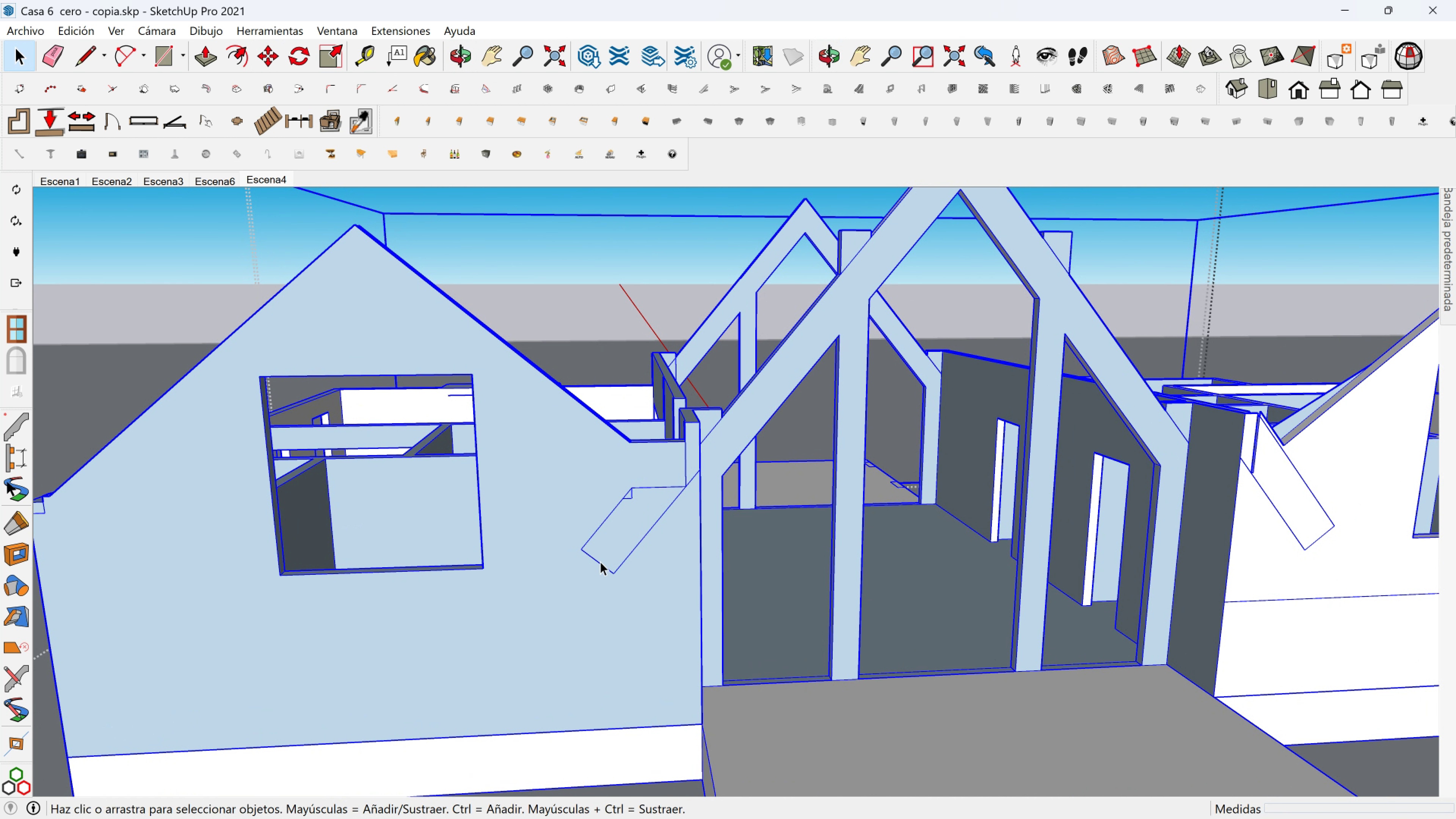 
double_click([600, 562])
 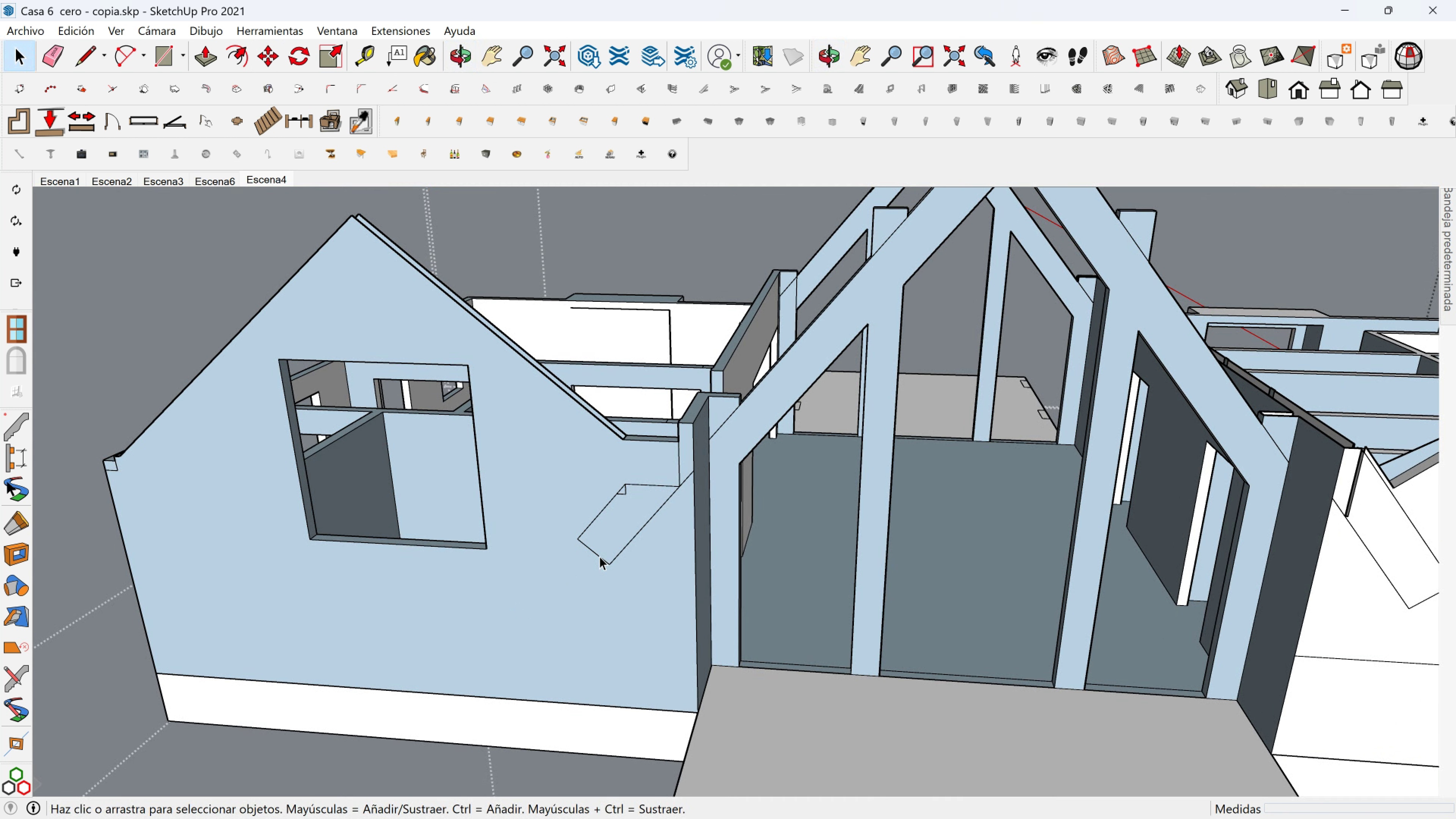 
left_click([599, 556])
 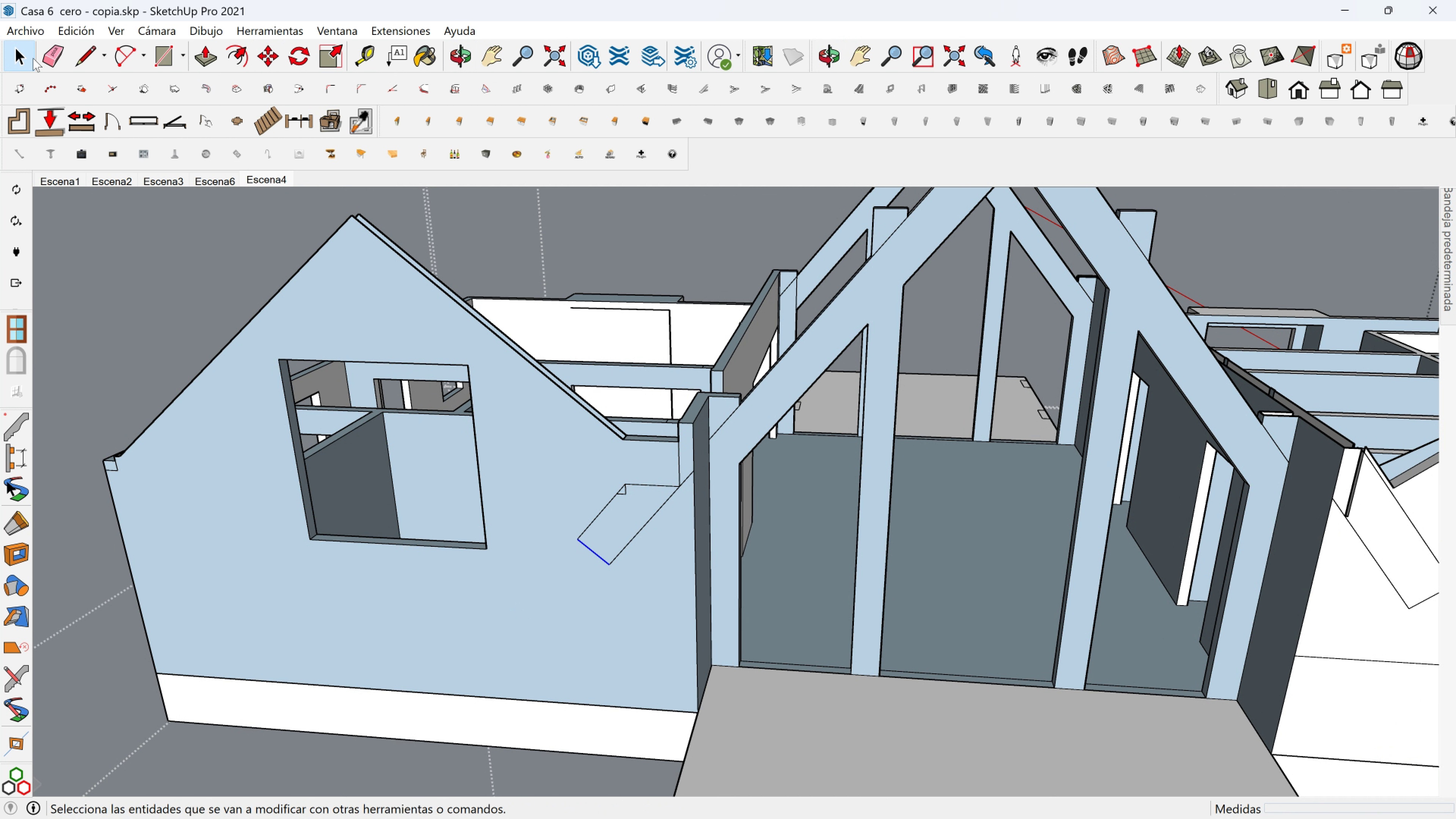 
double_click([58, 61])
 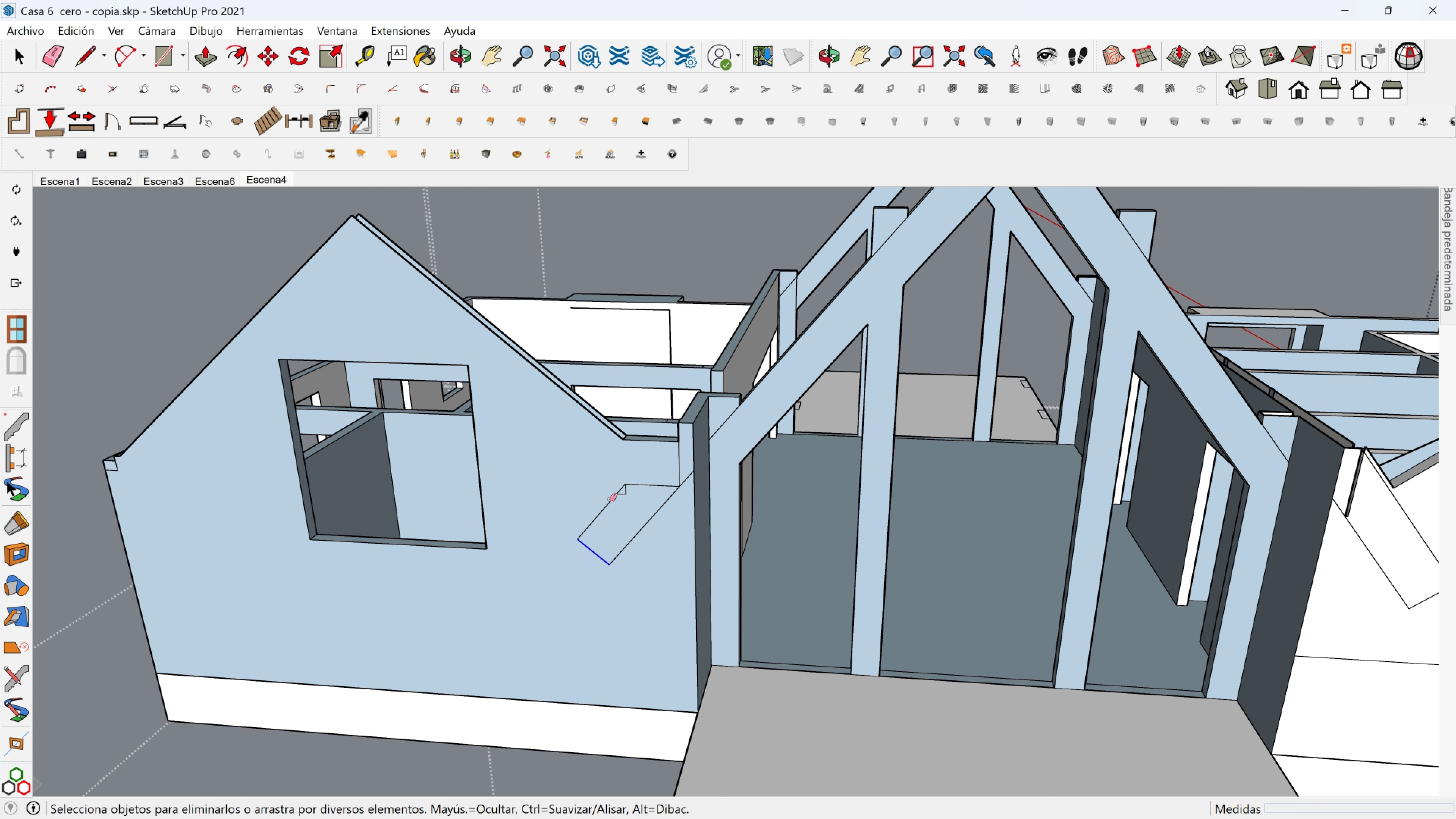 
left_click_drag(start_coordinate=[609, 500], to_coordinate=[584, 553])
 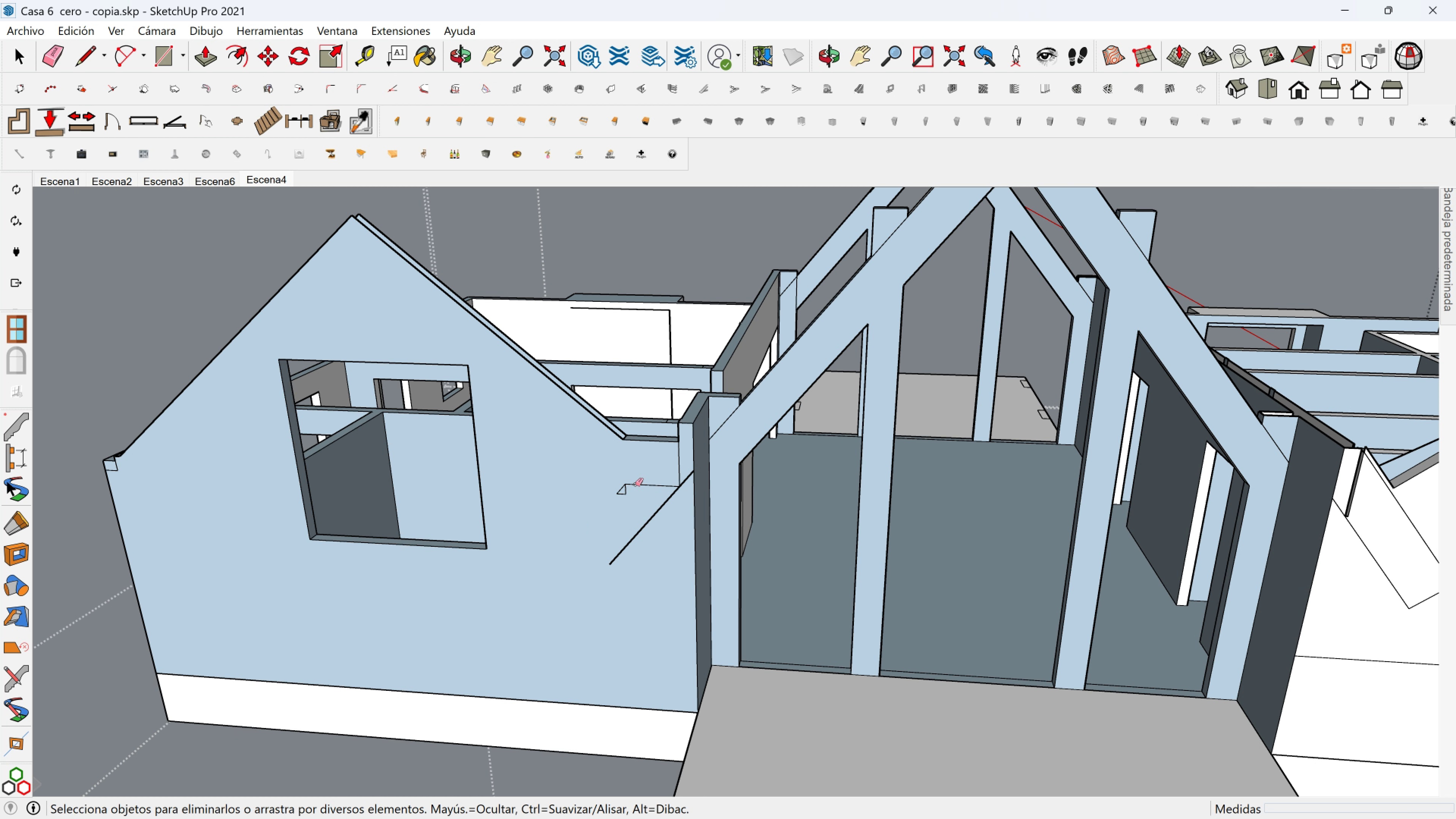 
left_click_drag(start_coordinate=[639, 485], to_coordinate=[616, 506])
 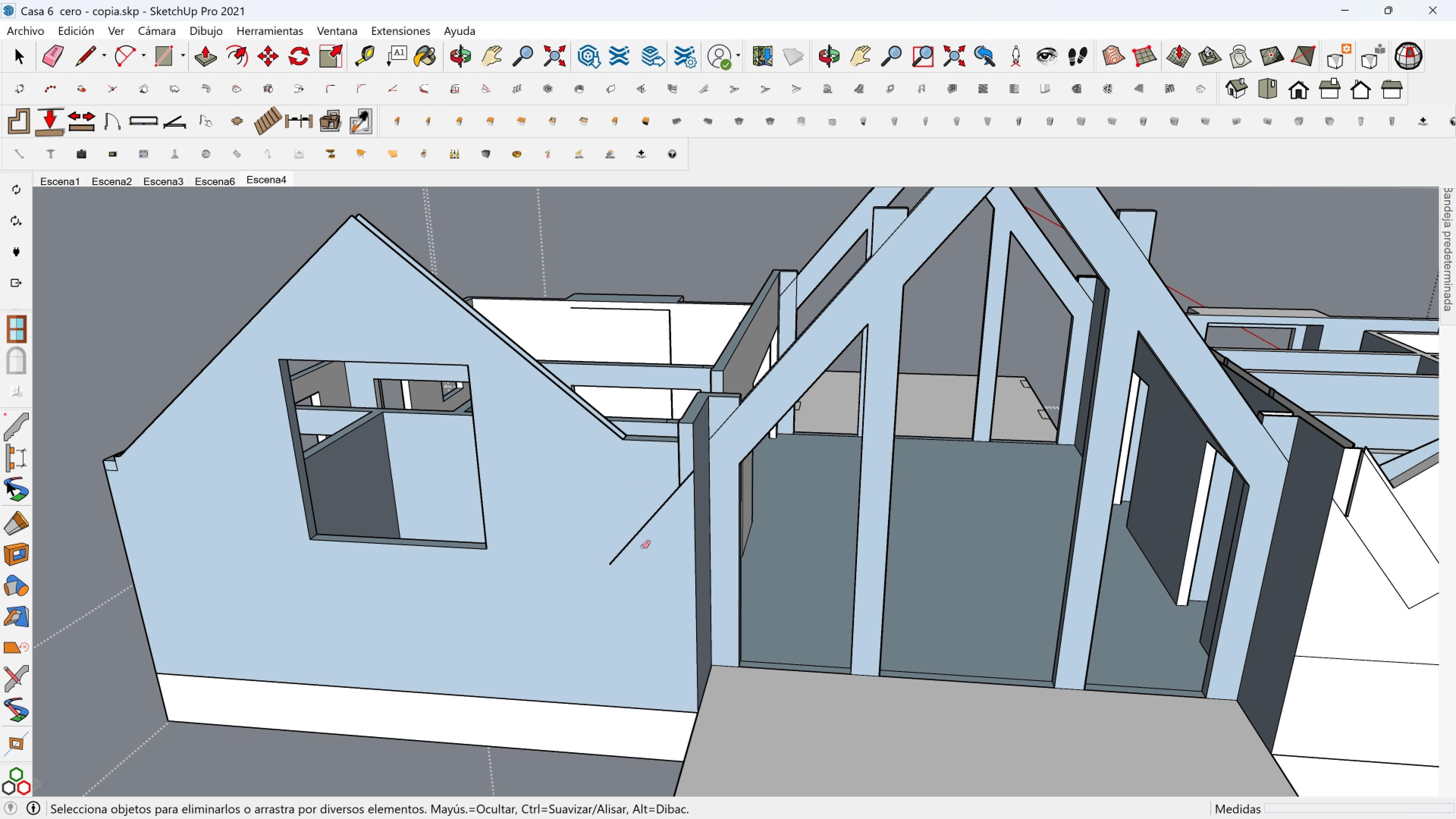 
left_click_drag(start_coordinate=[638, 518], to_coordinate=[643, 556])
 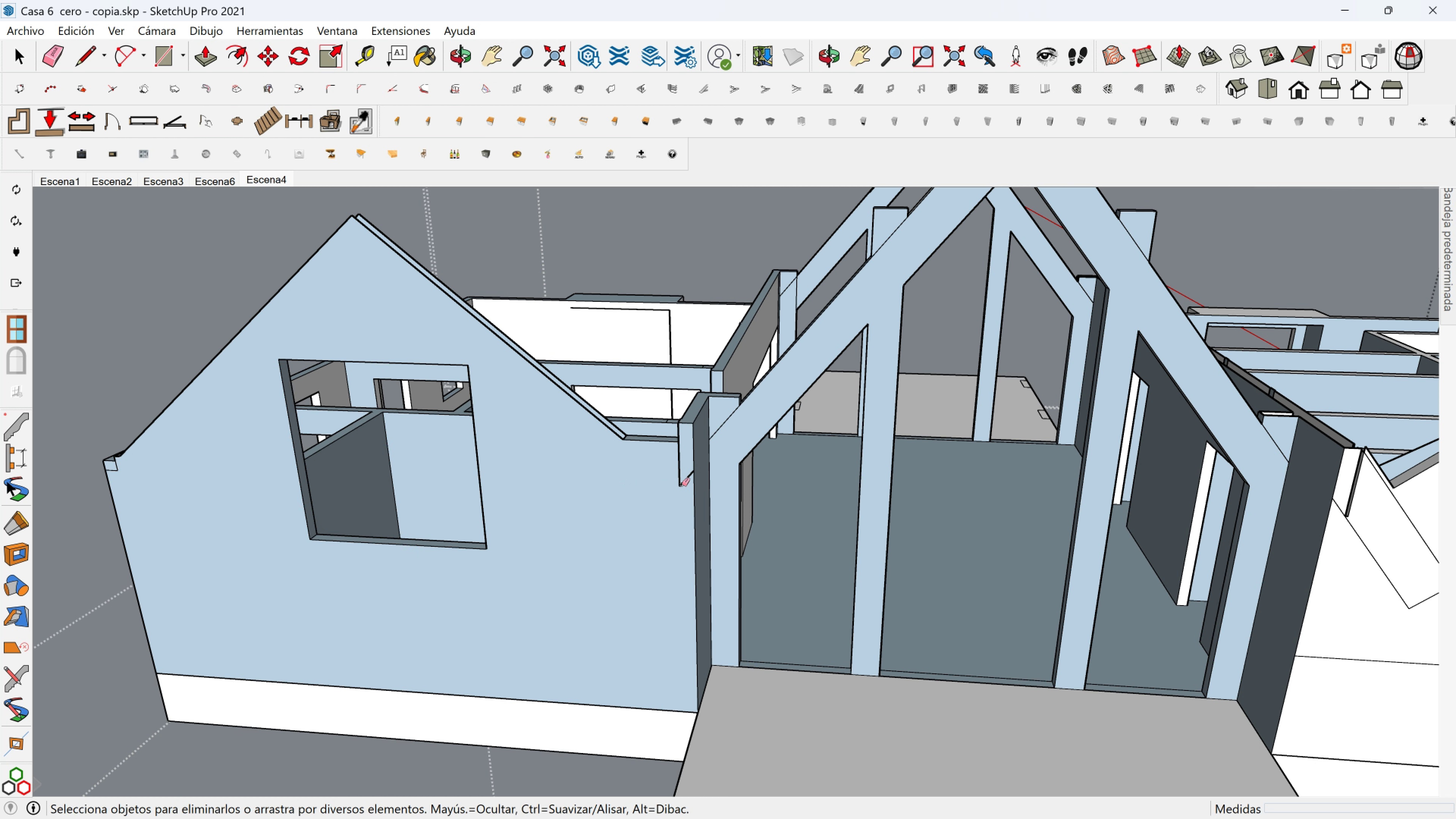 
left_click_drag(start_coordinate=[682, 484], to_coordinate=[678, 471])
 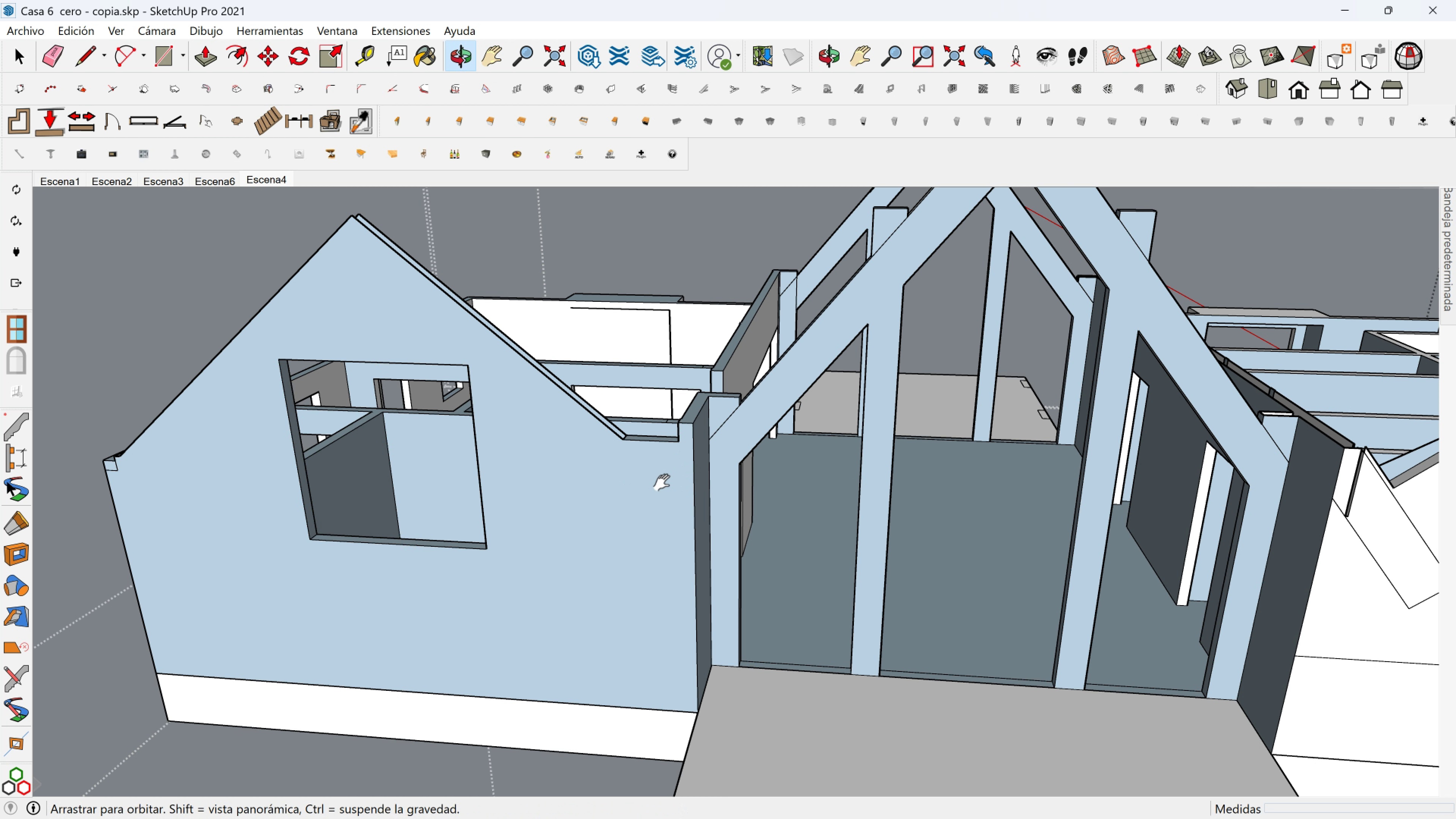 
hold_key(key=ShiftLeft, duration=4.62)
left_click_drag(start_coordinate=[910, 613], to_coordinate=[893, 620])
 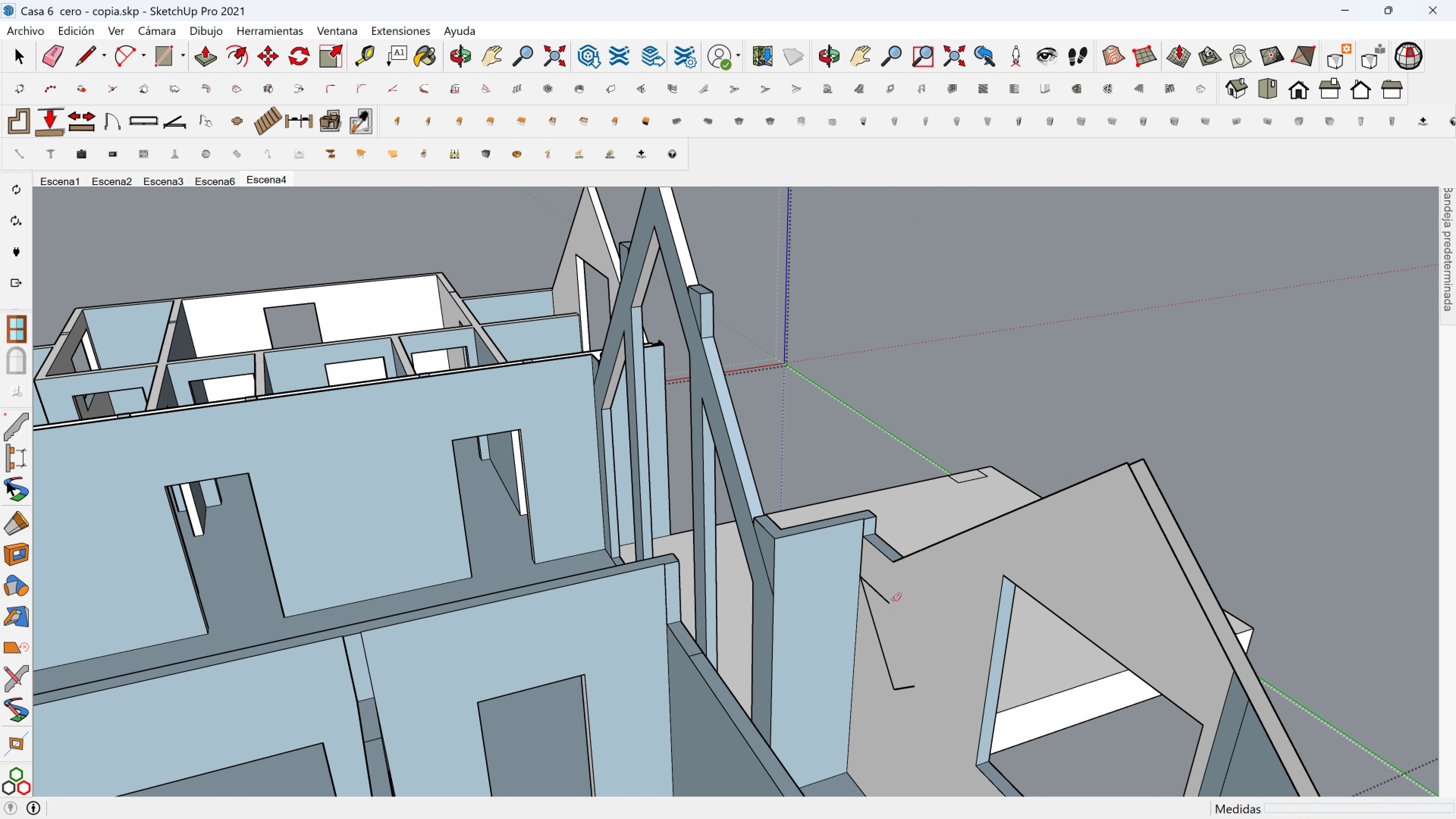 
left_click_drag(start_coordinate=[893, 599], to_coordinate=[878, 615])
 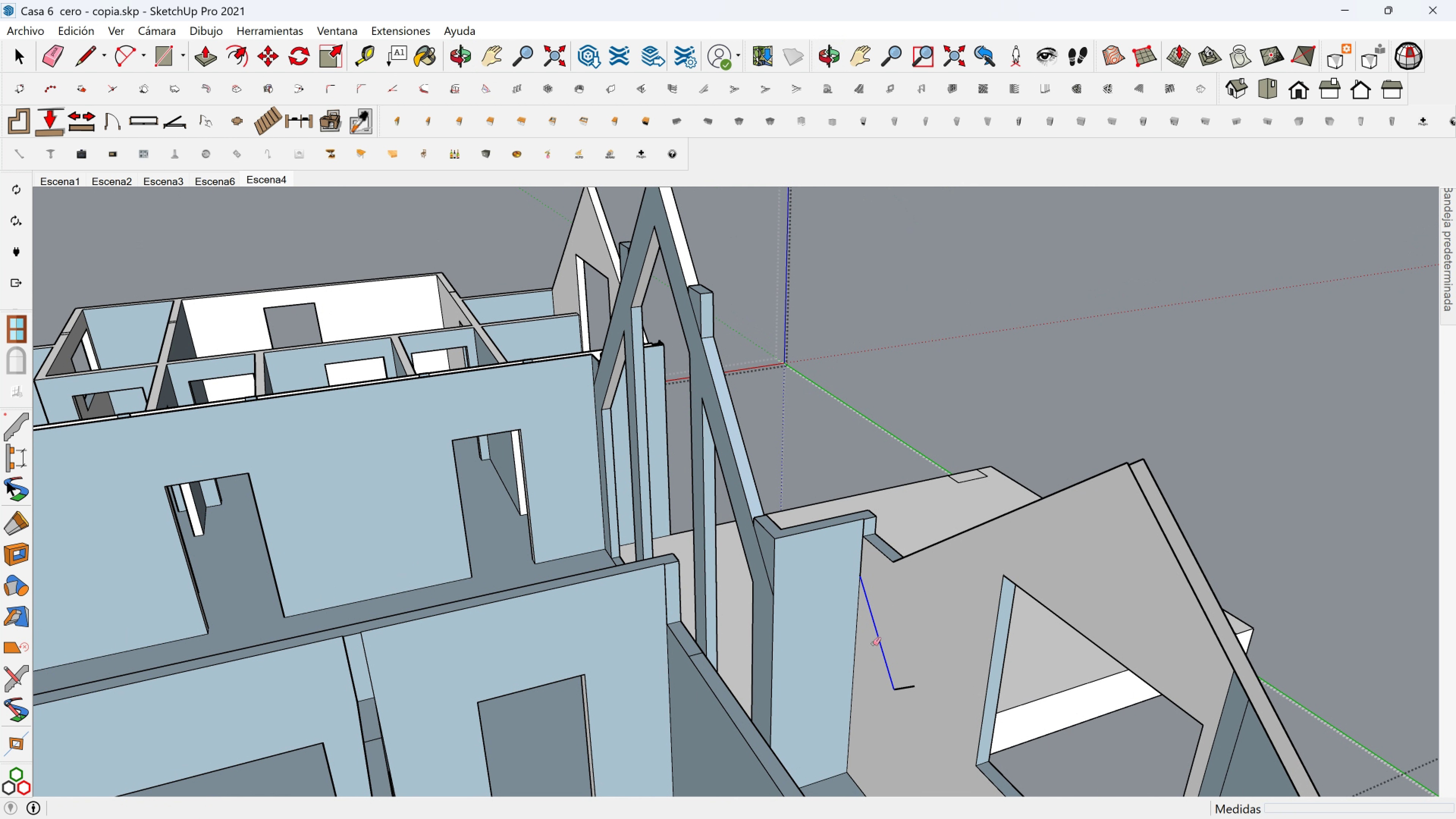 
left_click_drag(start_coordinate=[878, 639], to_coordinate=[871, 658])
 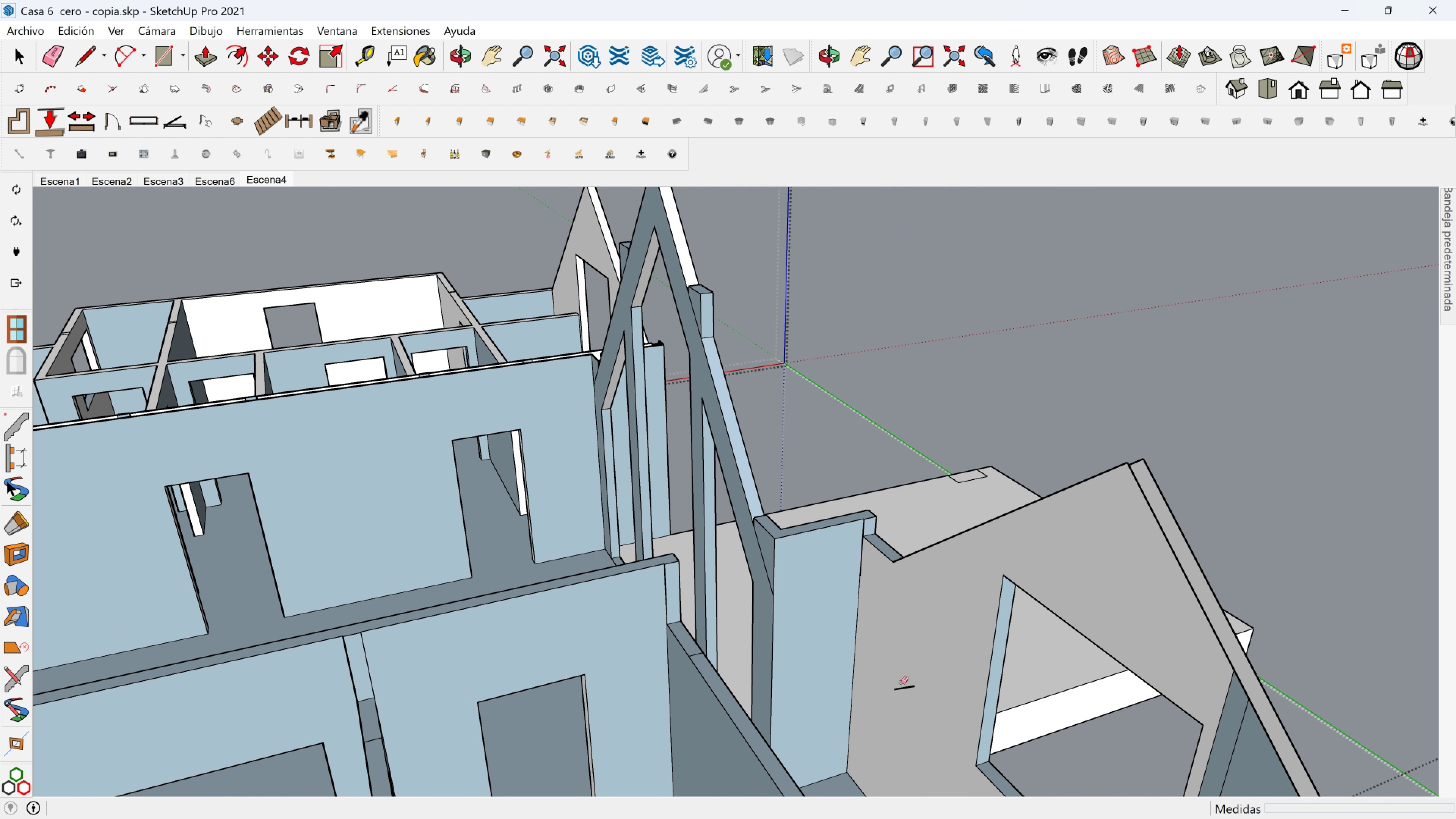 
left_click_drag(start_coordinate=[901, 676], to_coordinate=[901, 703])
 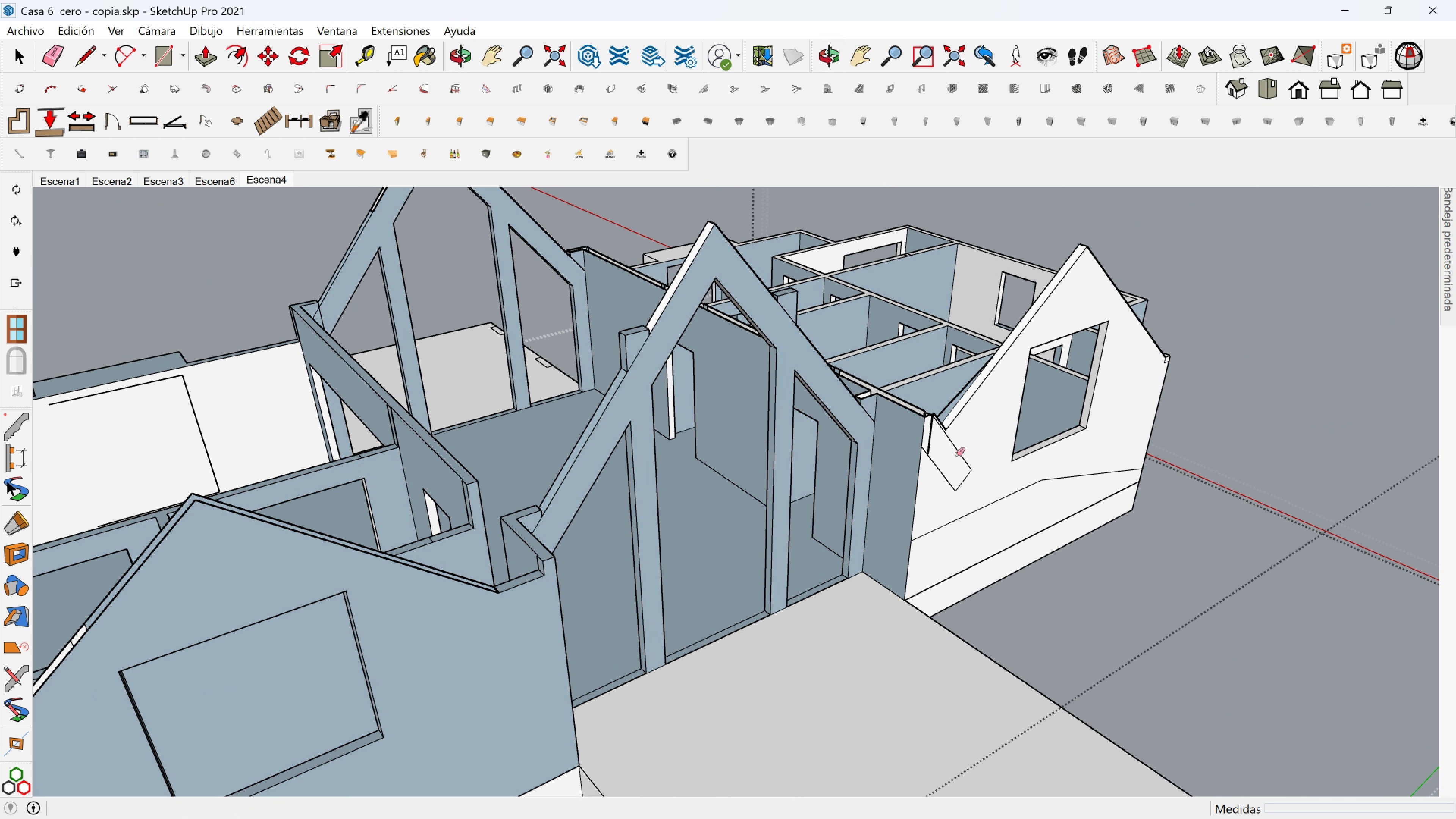 
scroll: coordinate [1020, 469], scroll_direction: up, amount: 2.0
 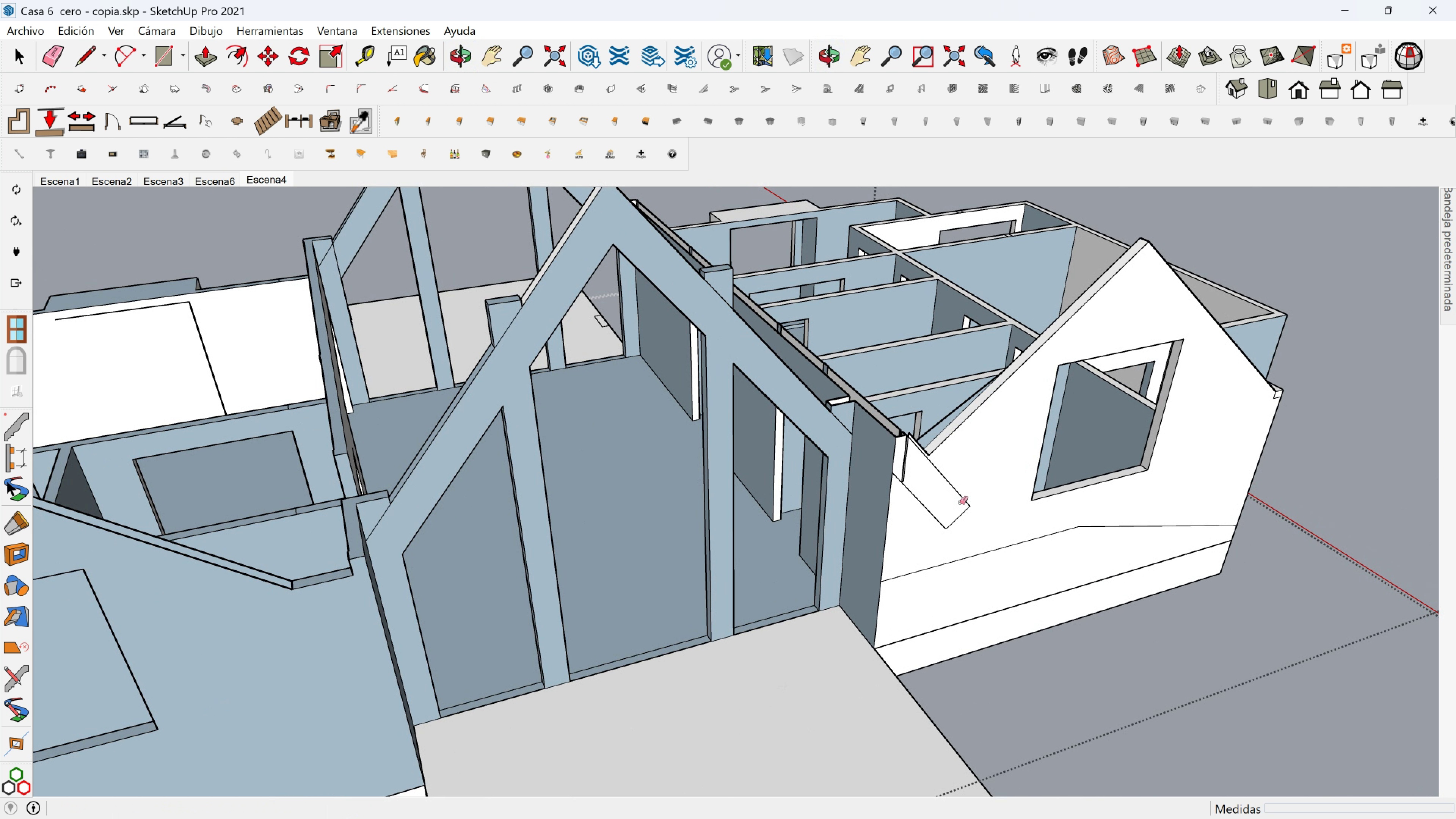 
left_click_drag(start_coordinate=[960, 503], to_coordinate=[939, 524])
 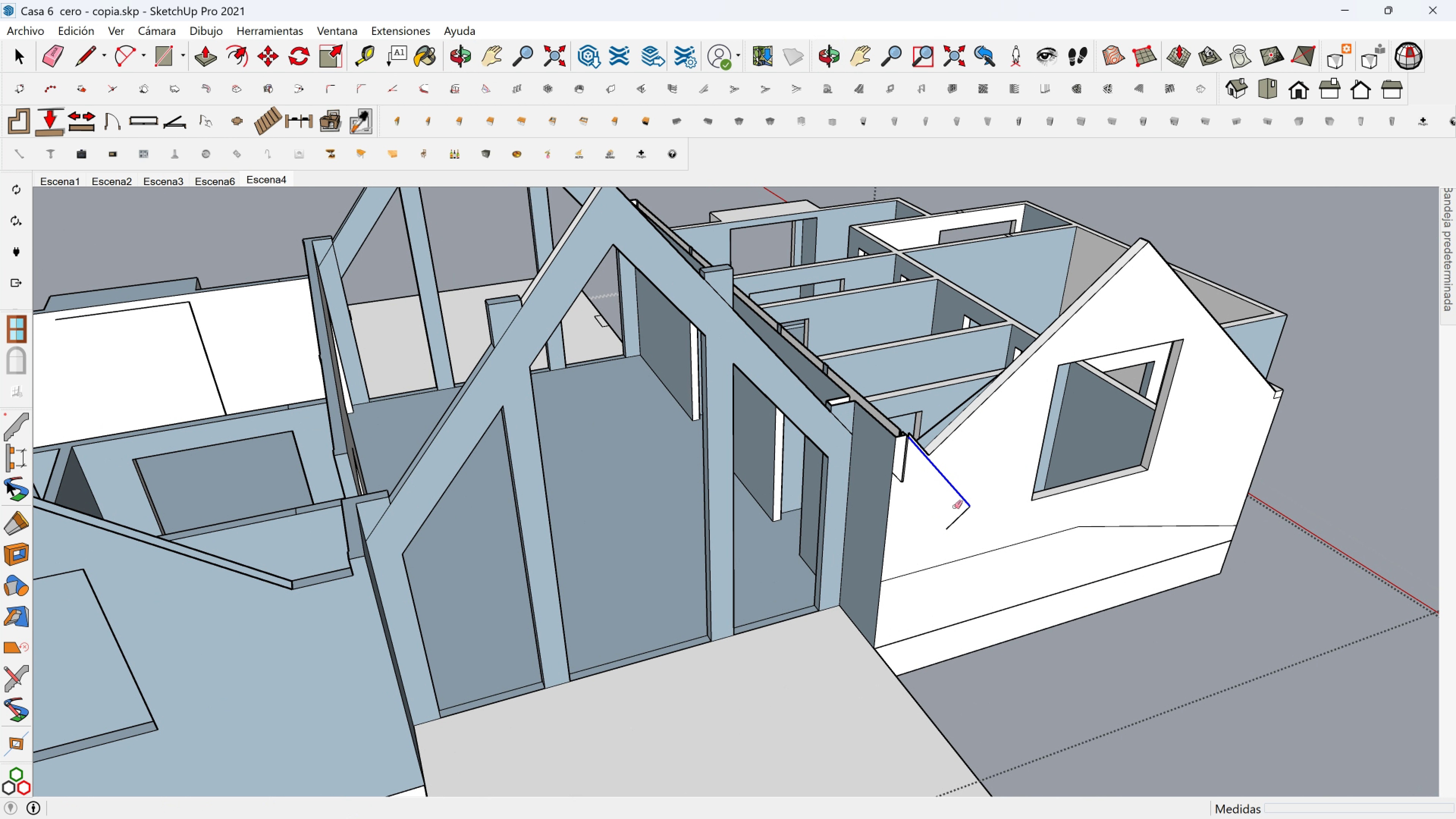 
left_click_drag(start_coordinate=[962, 500], to_coordinate=[960, 531])
 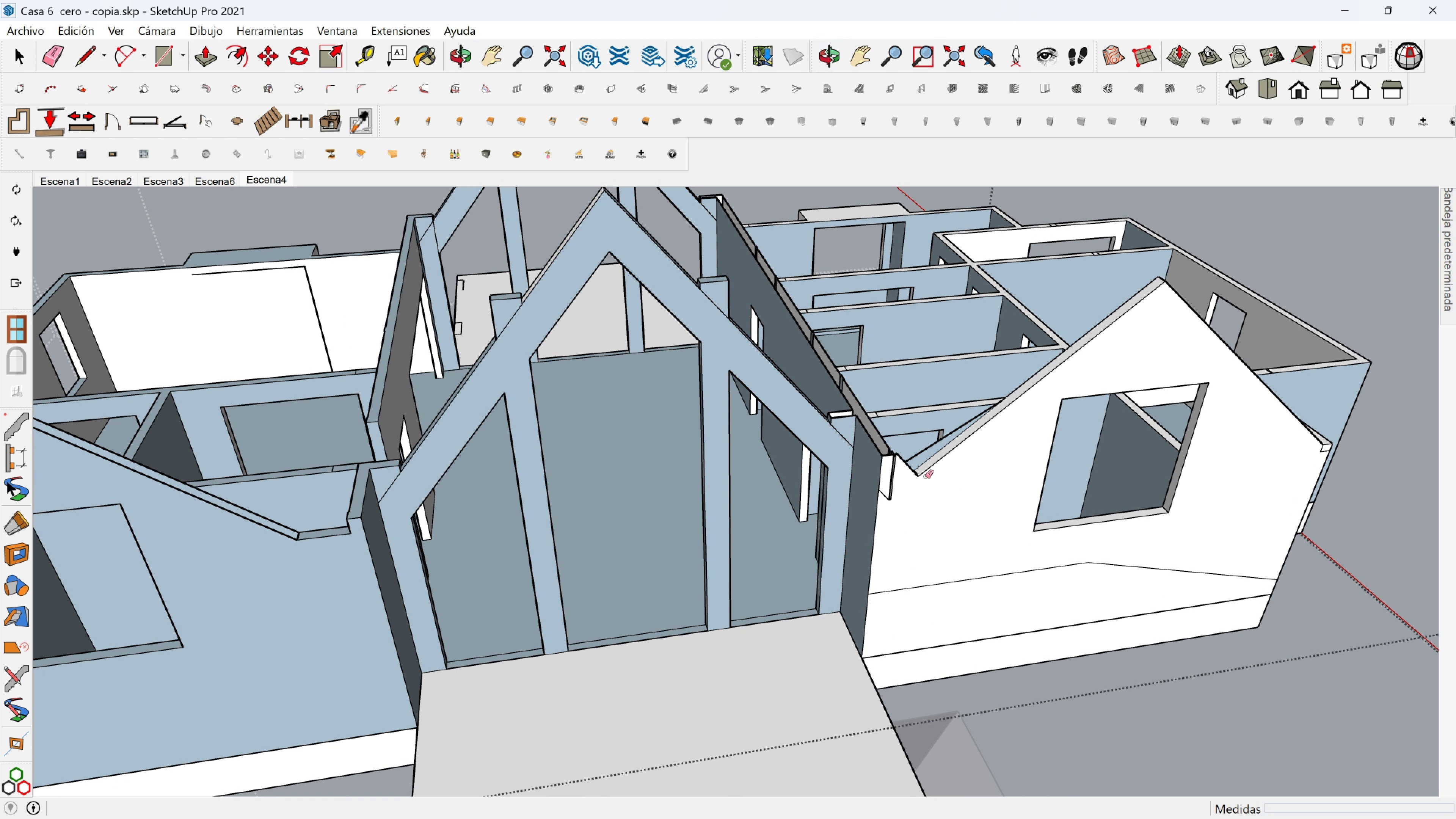 
scroll: coordinate [930, 496], scroll_direction: up, amount: 5.0
 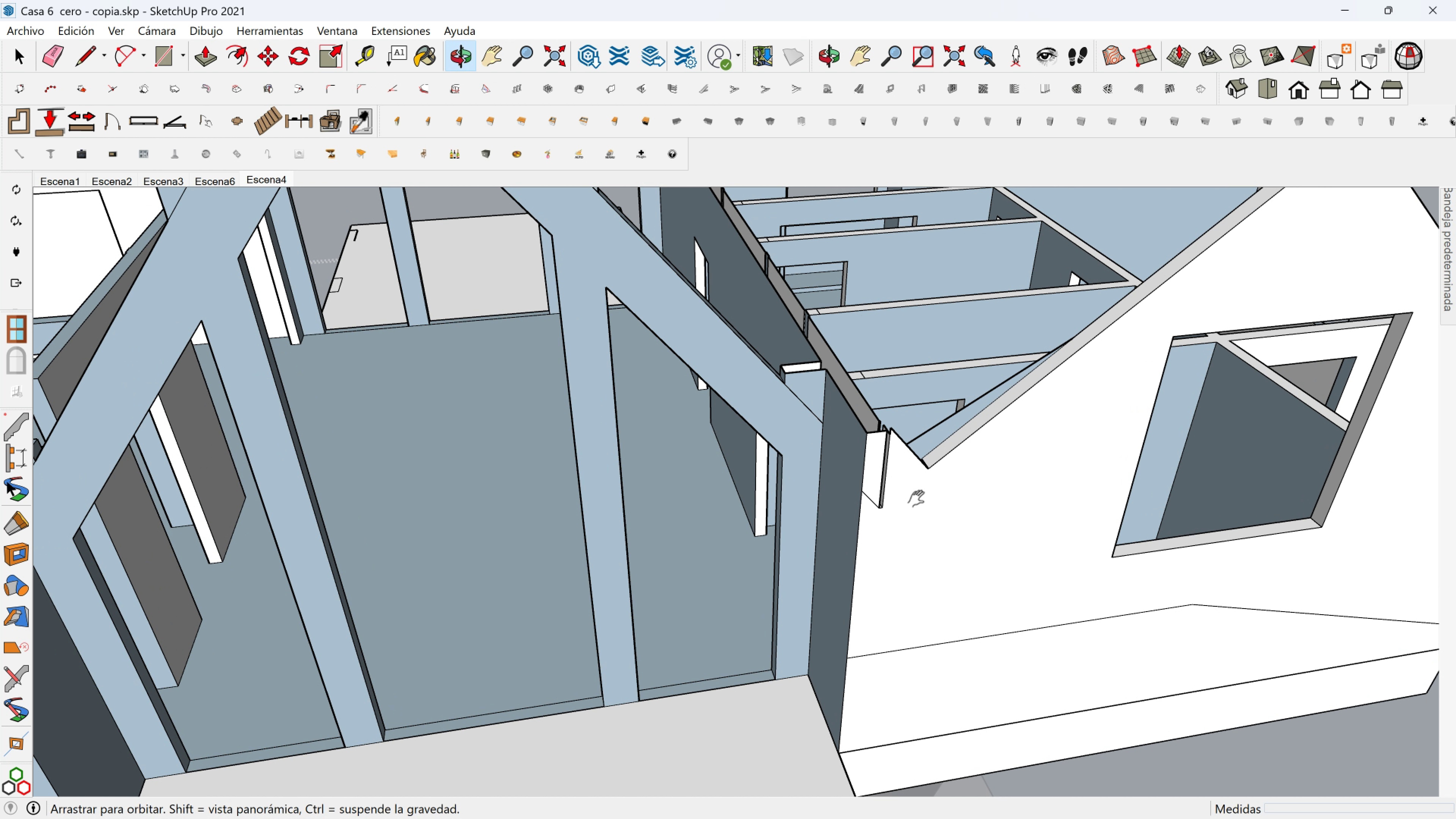 
key(Shift+ShiftLeft)
 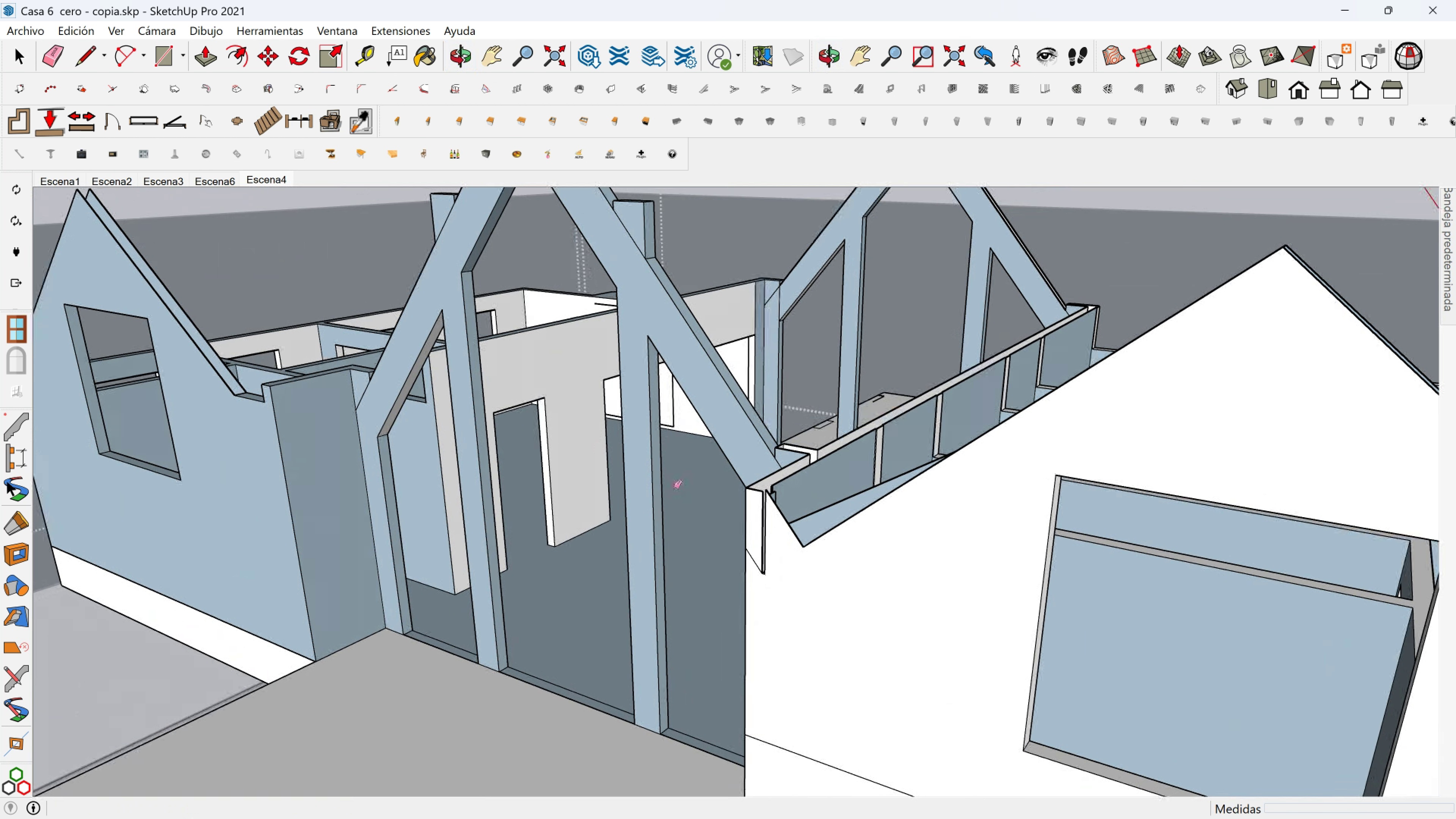 
scroll: coordinate [749, 559], scroll_direction: up, amount: 2.0
 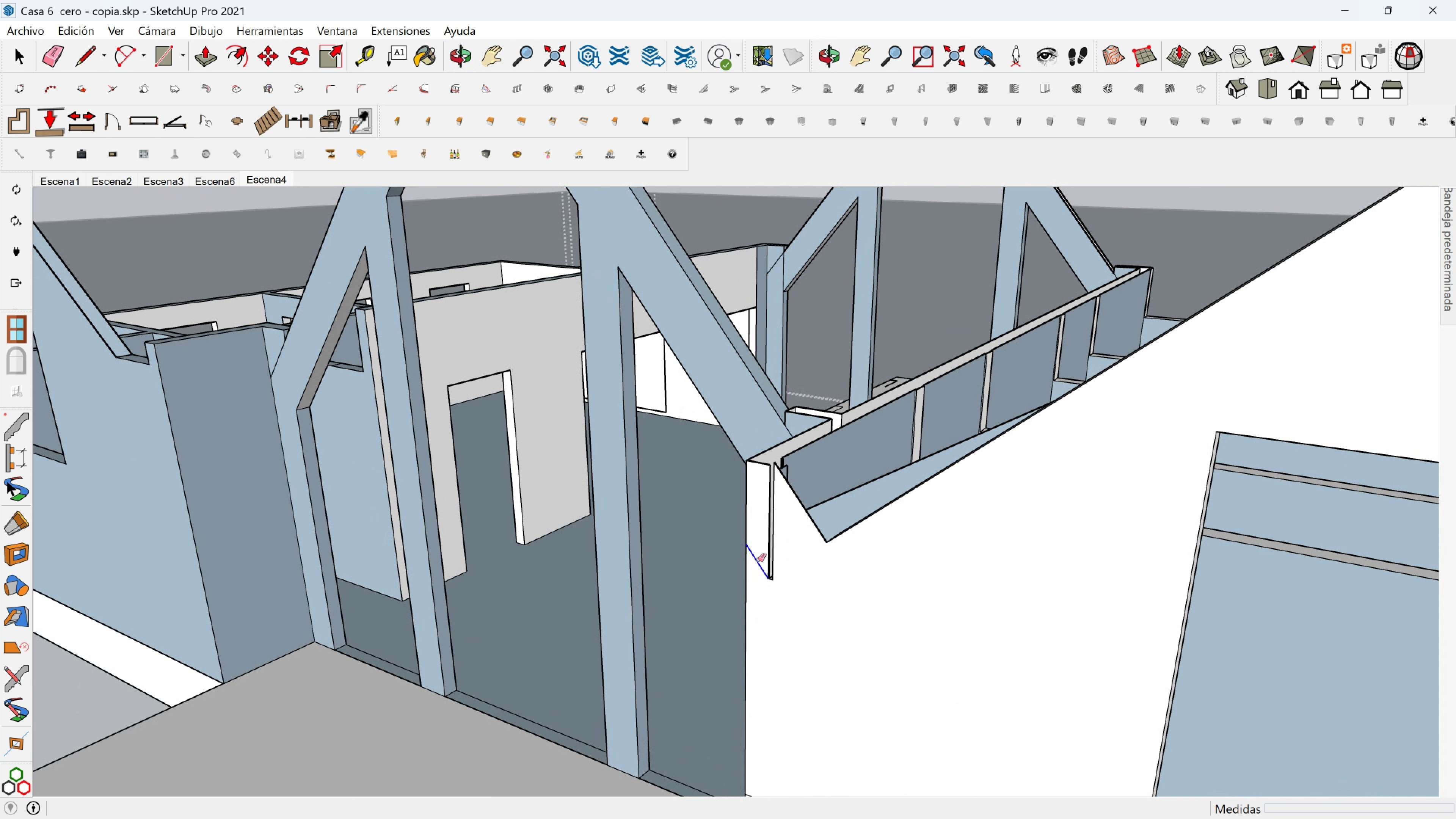 
left_click_drag(start_coordinate=[758, 560], to_coordinate=[759, 574])
 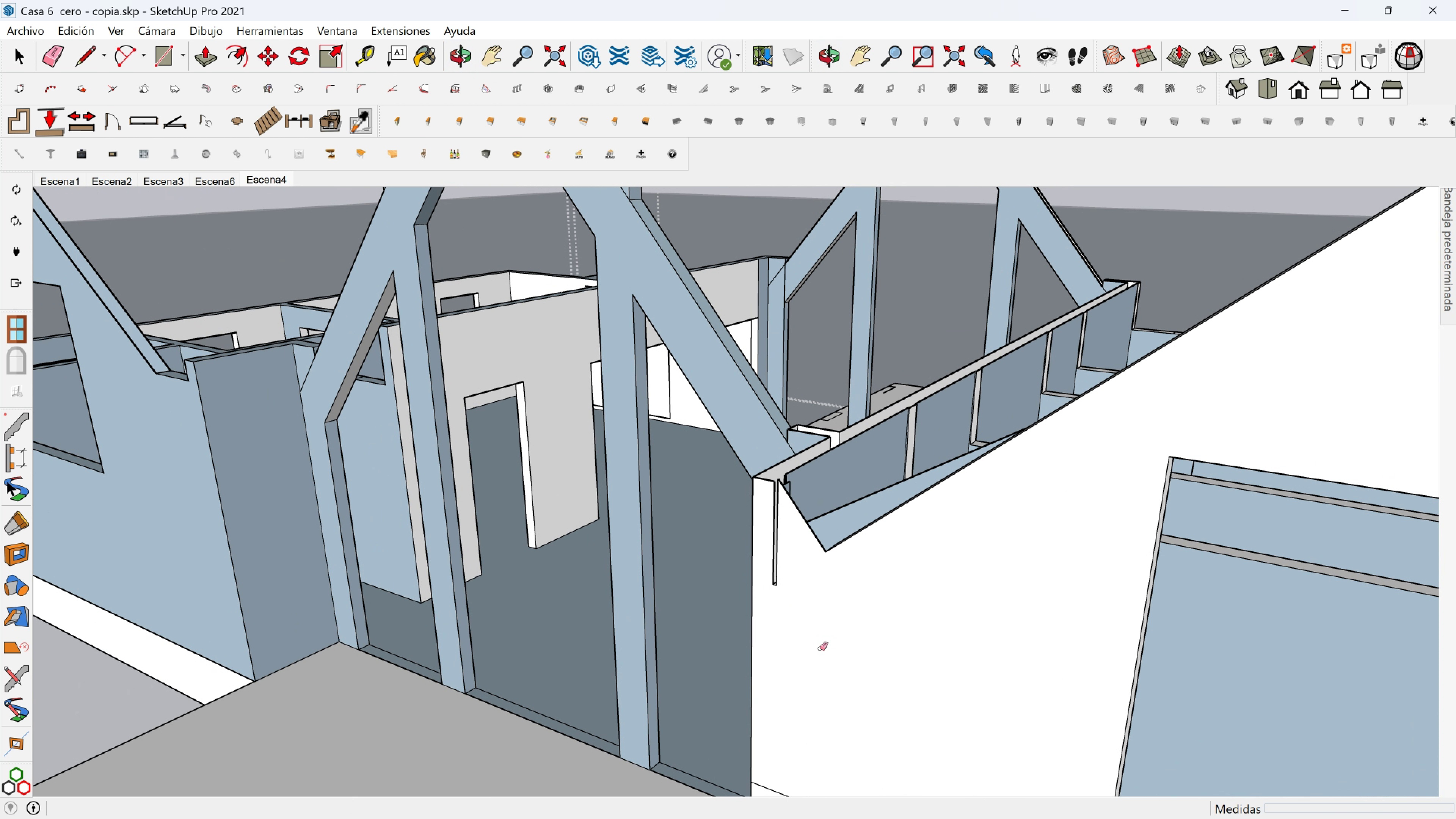 
scroll: coordinate [850, 681], scroll_direction: down, amount: 5.0
 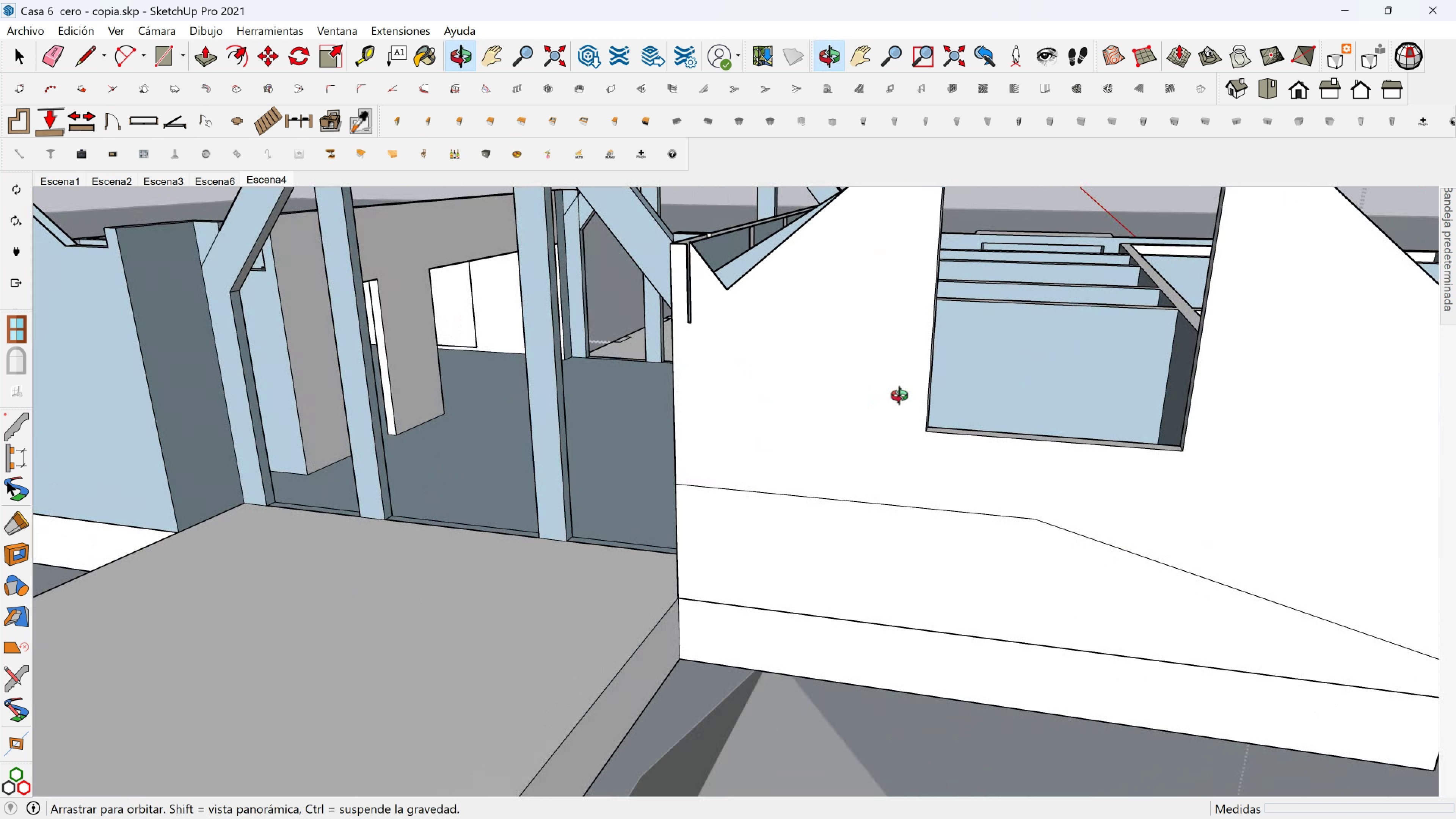 
hold_key(key=ShiftLeft, duration=0.38)
 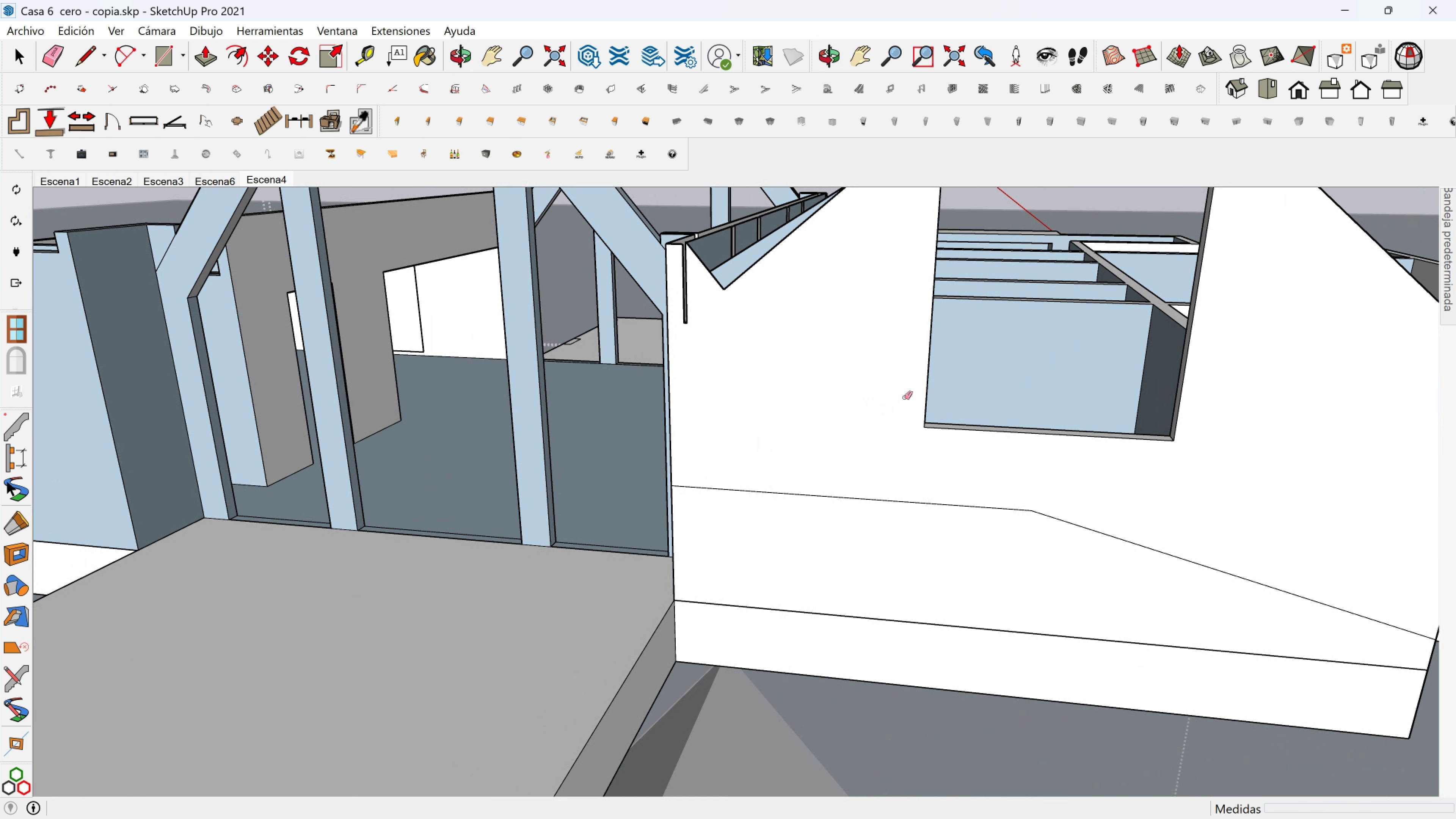 
scroll: coordinate [876, 502], scroll_direction: down, amount: 5.0
 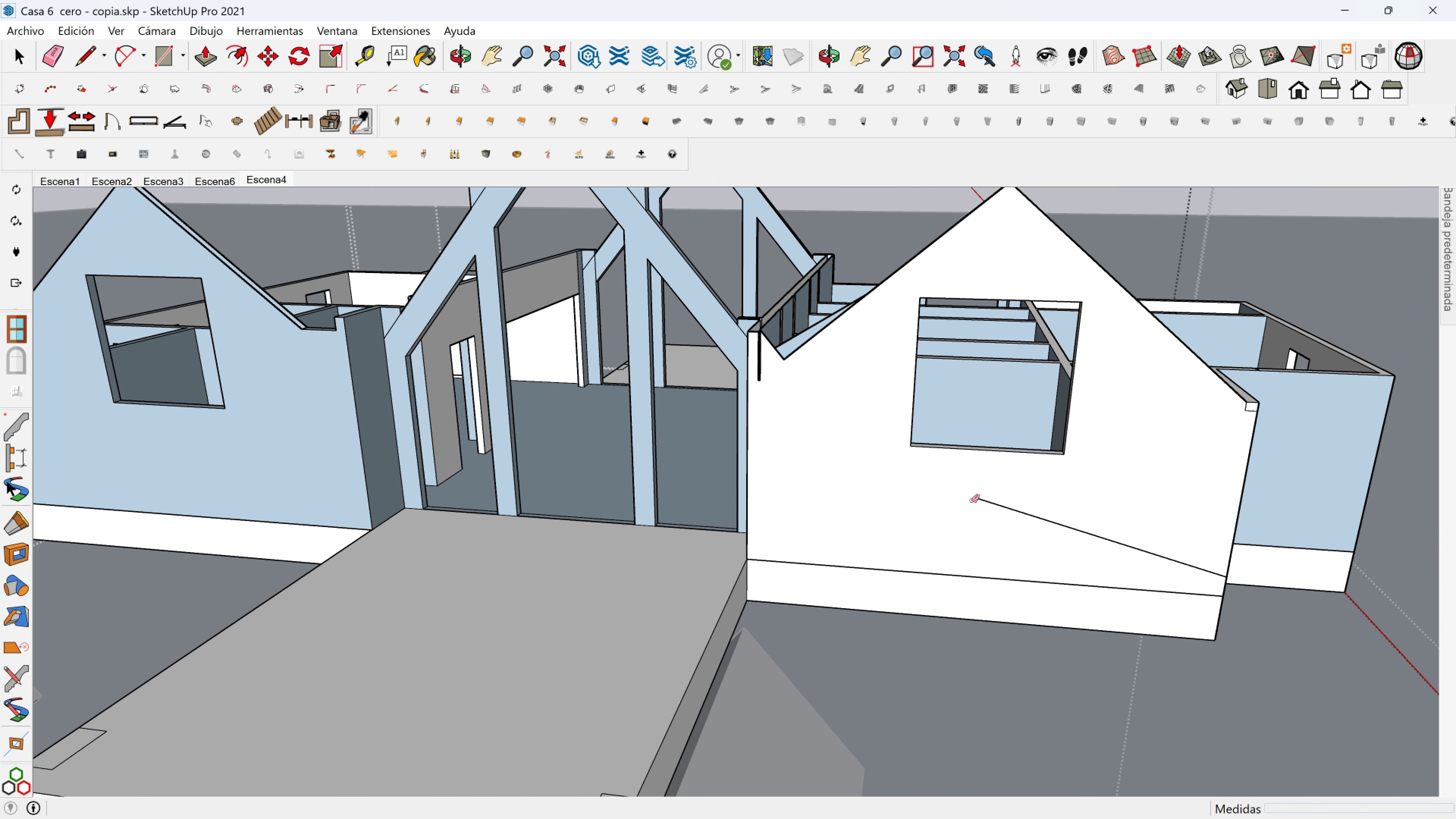 
key(Shift+ShiftLeft)
 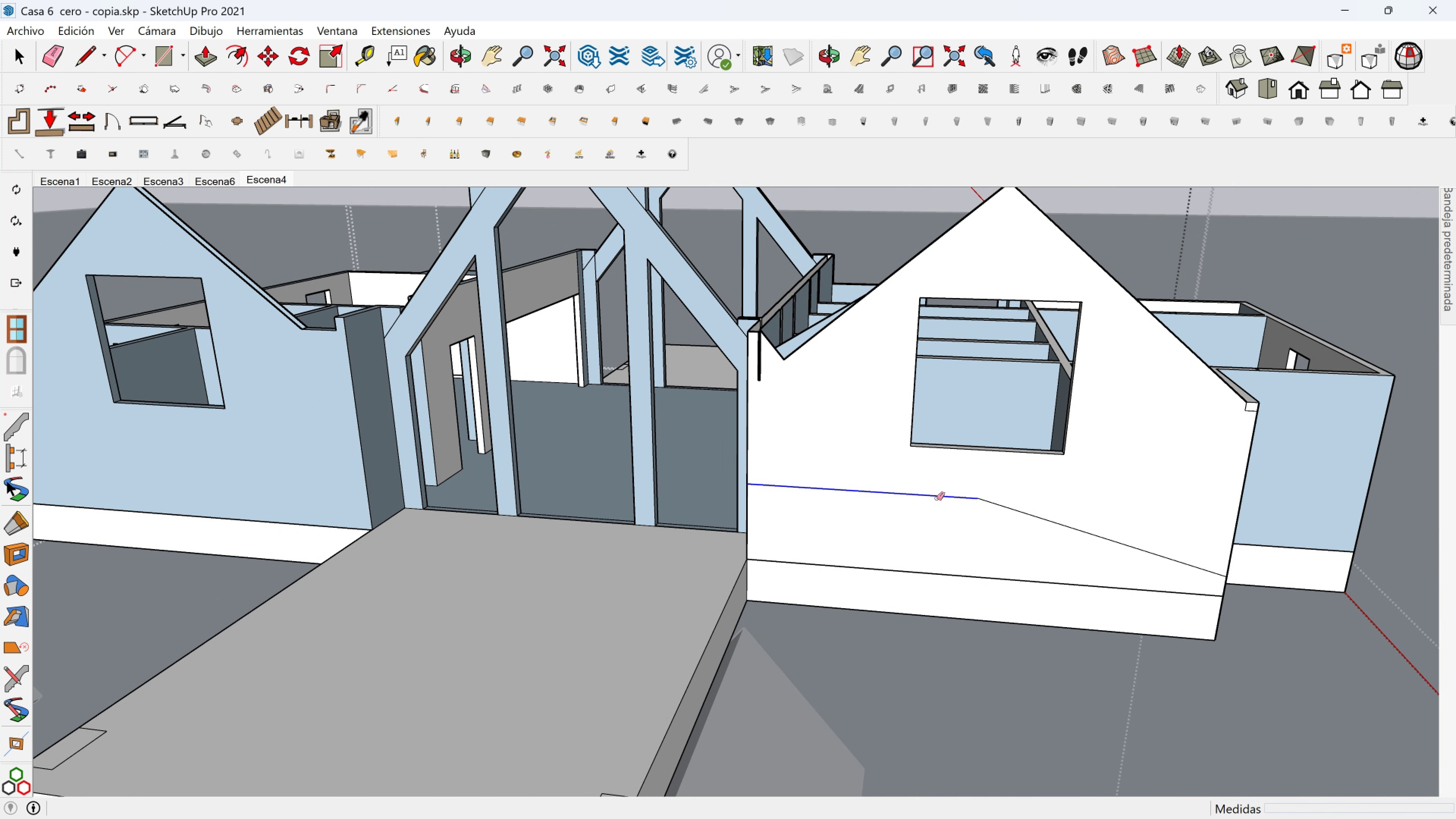 
left_click([937, 499])
 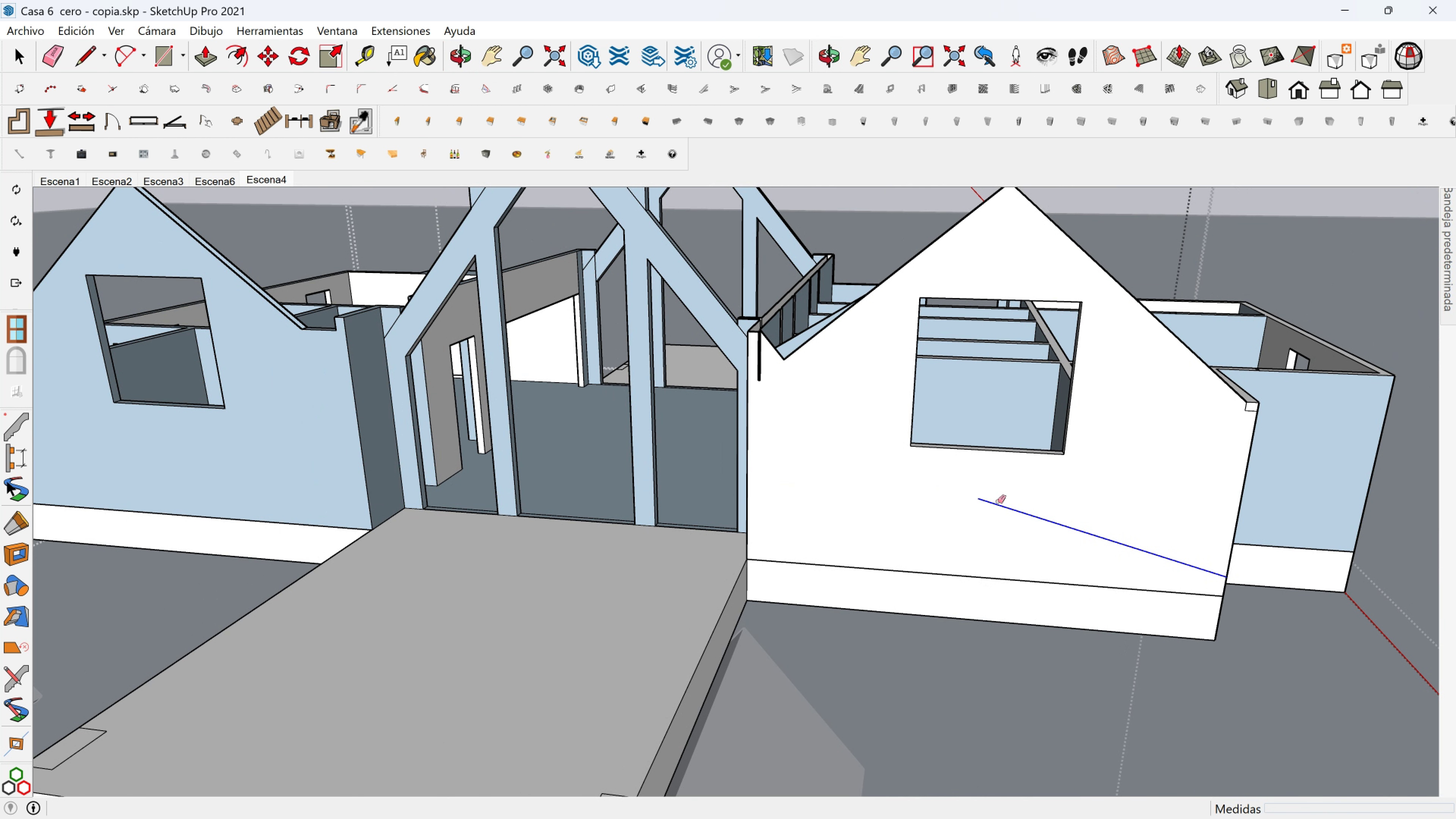 
left_click_drag(start_coordinate=[995, 501], to_coordinate=[998, 502])
 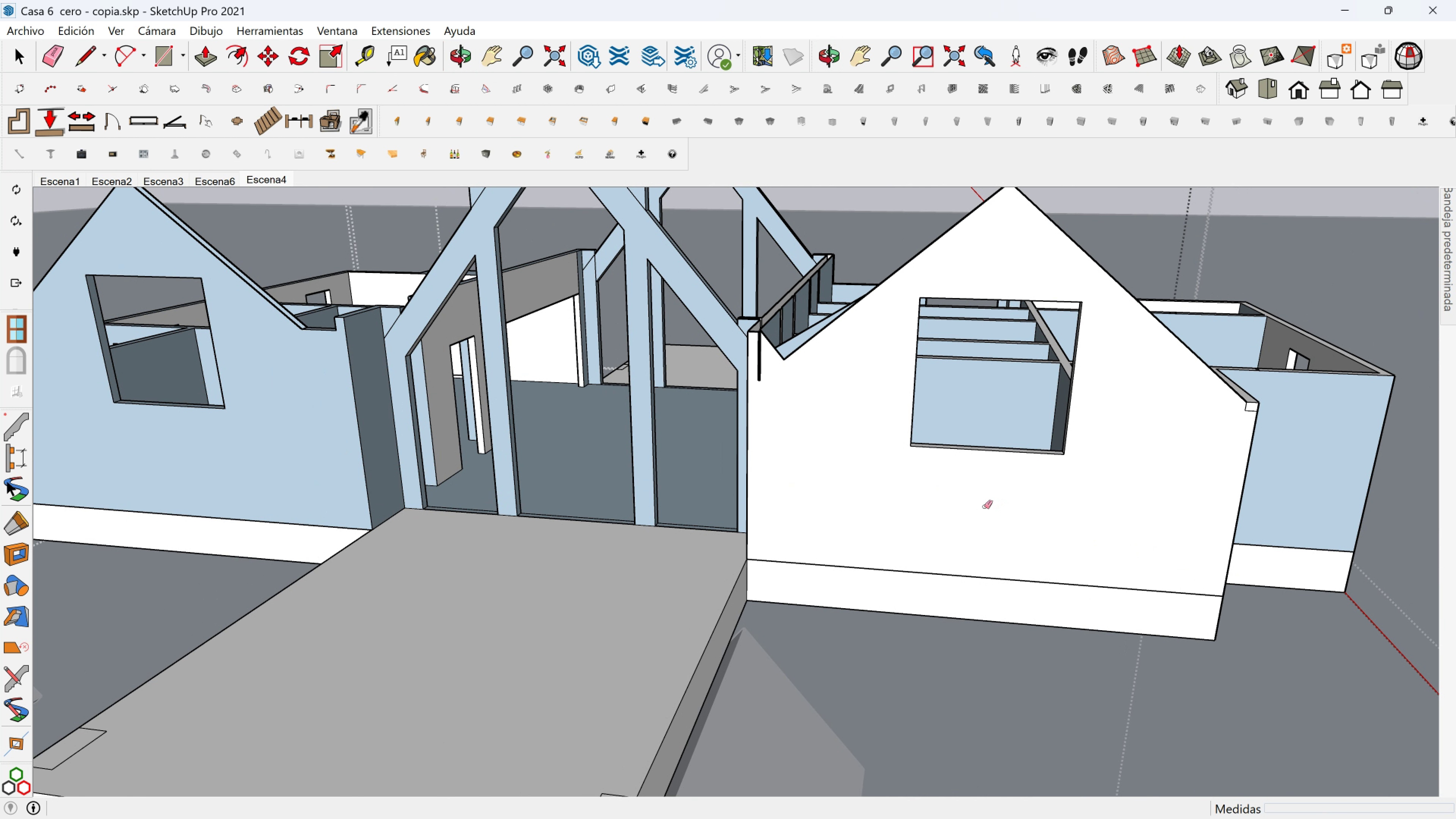 
hold_key(key=ShiftLeft, duration=0.5)
scroll: coordinate [1056, 546], scroll_direction: down, amount: 6.0
 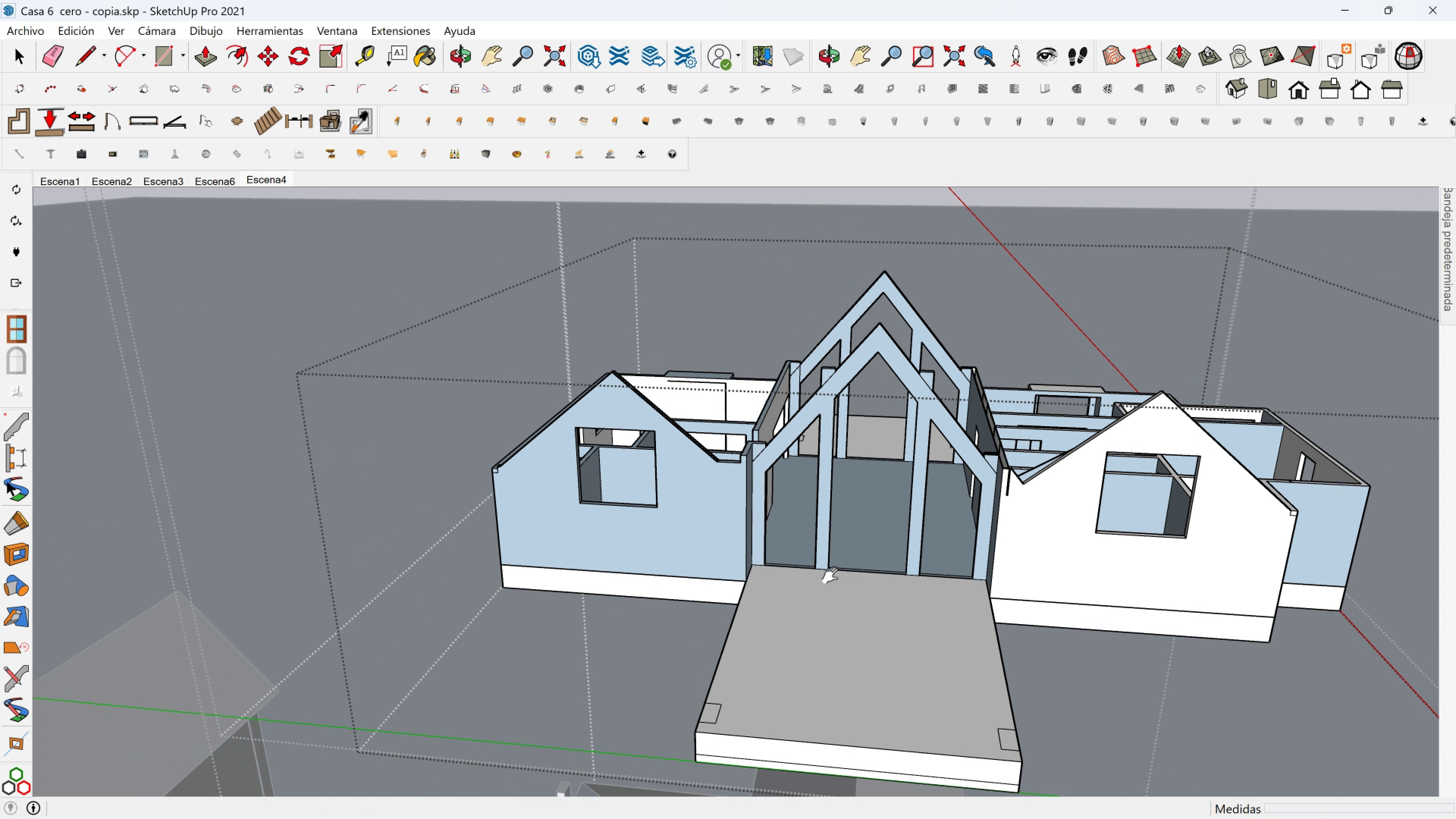 
hold_key(key=ShiftLeft, duration=0.37)
 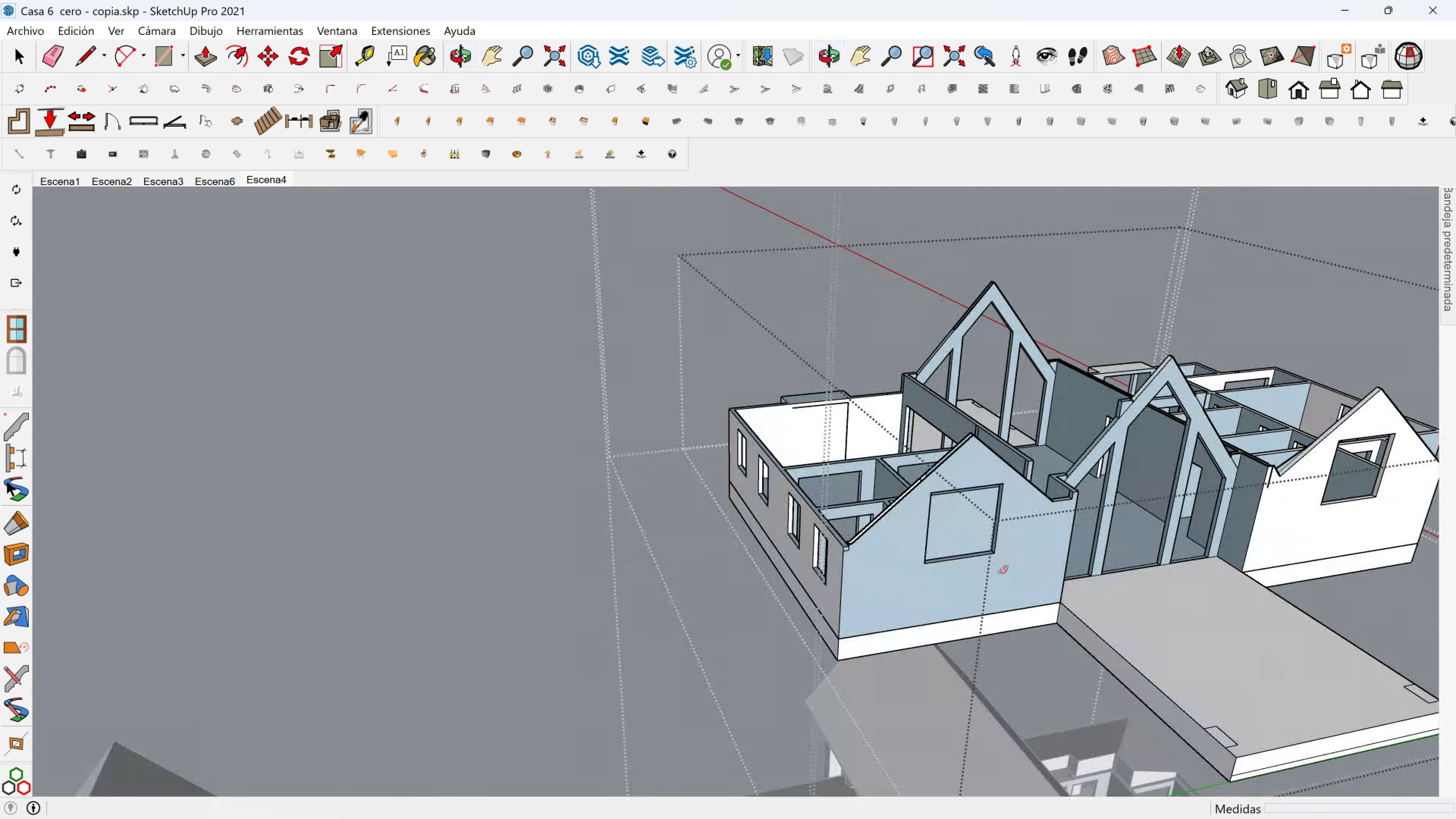 
scroll: coordinate [623, 447], scroll_direction: up, amount: 8.0
 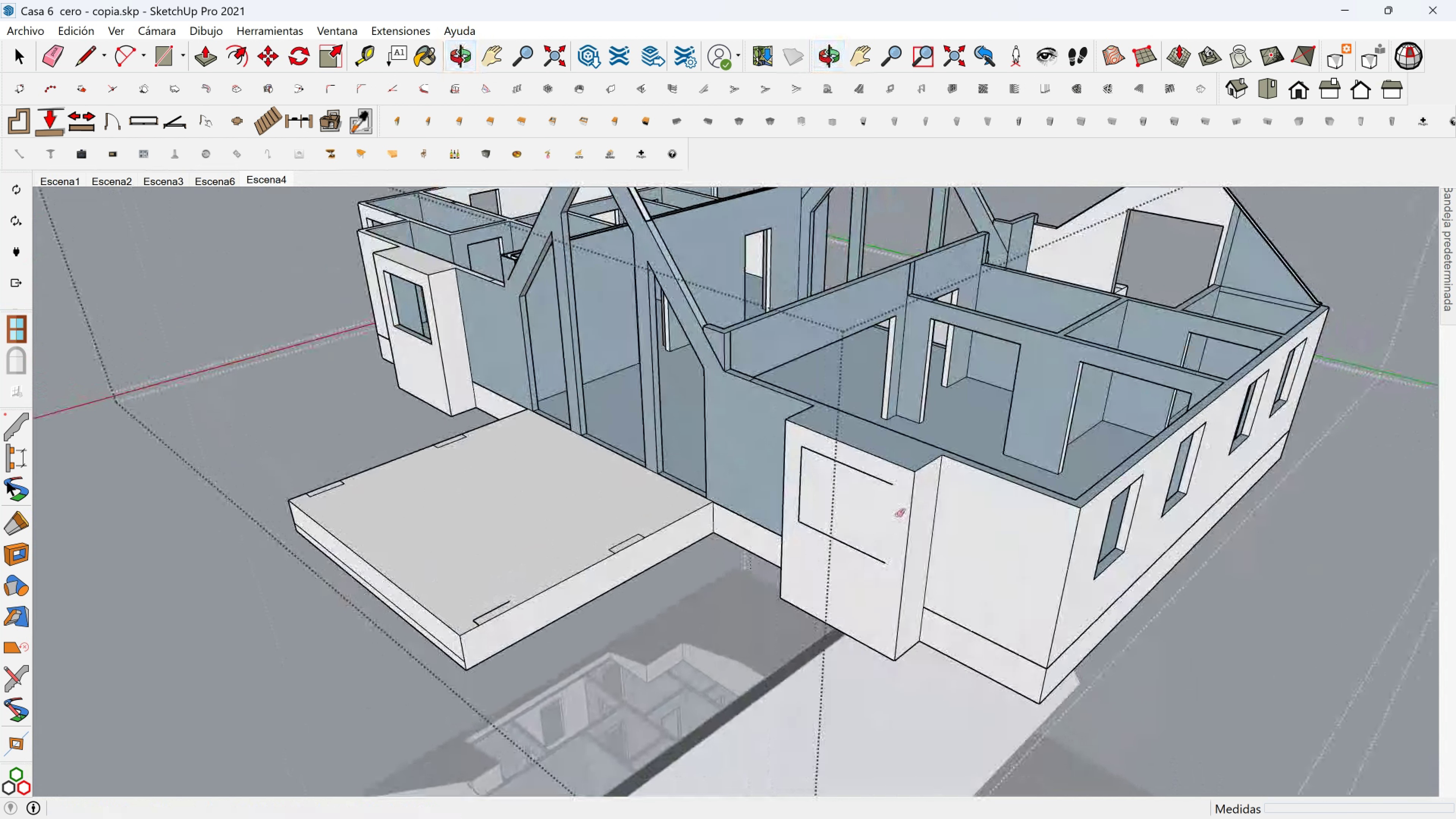 
key(Shift+ShiftLeft)
 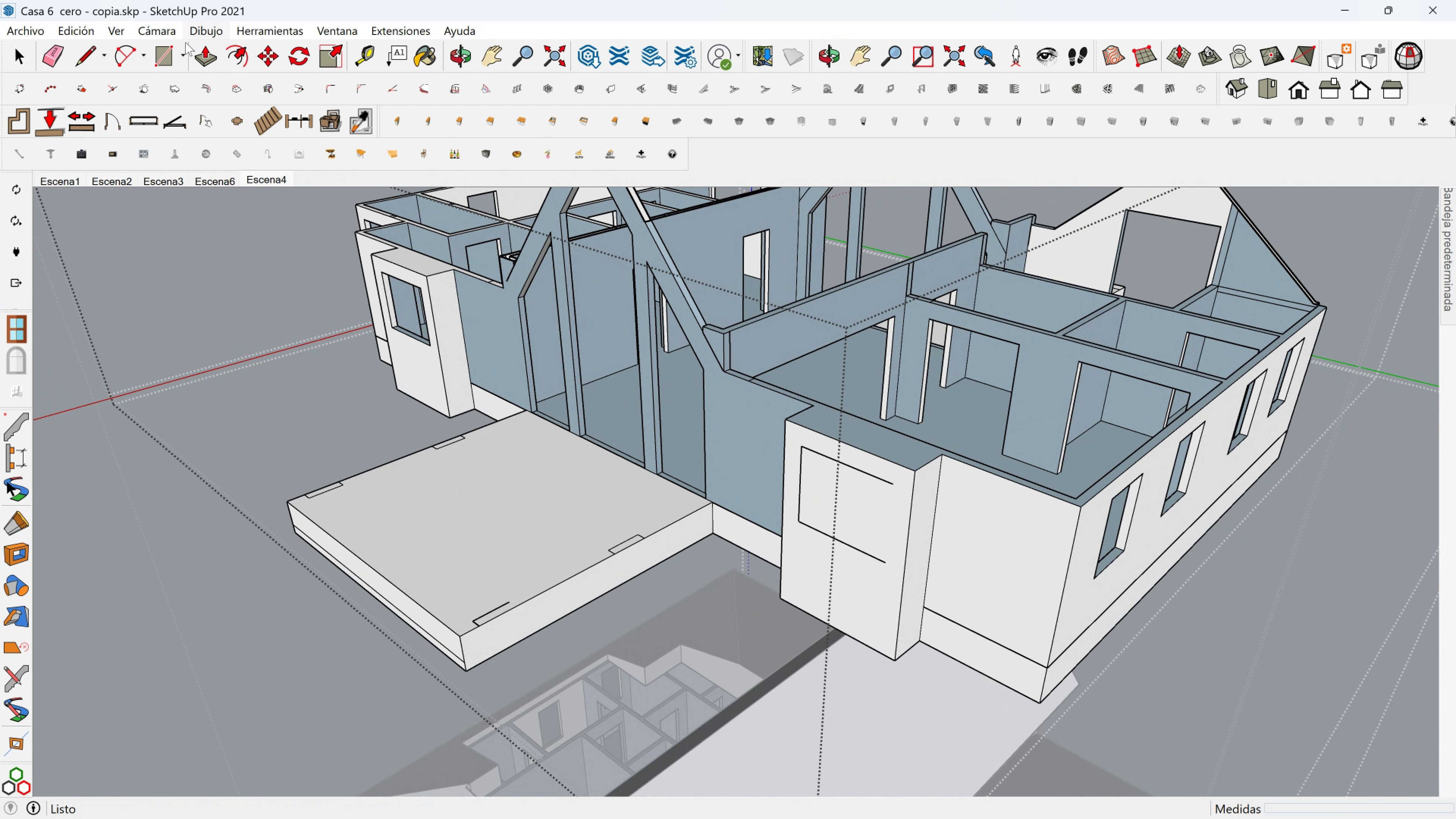 
left_click([51, 60])
 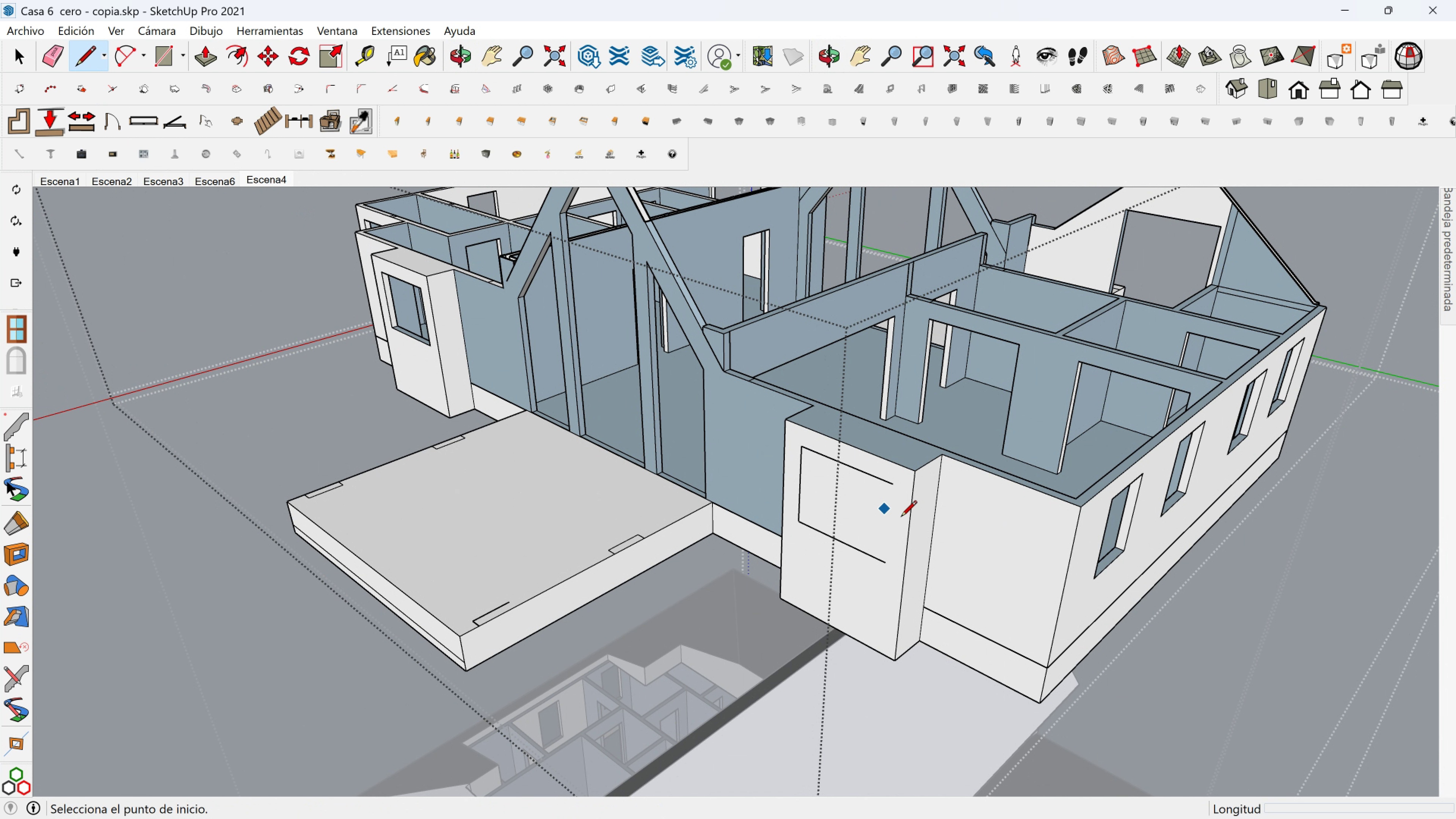 
left_click([886, 478])
 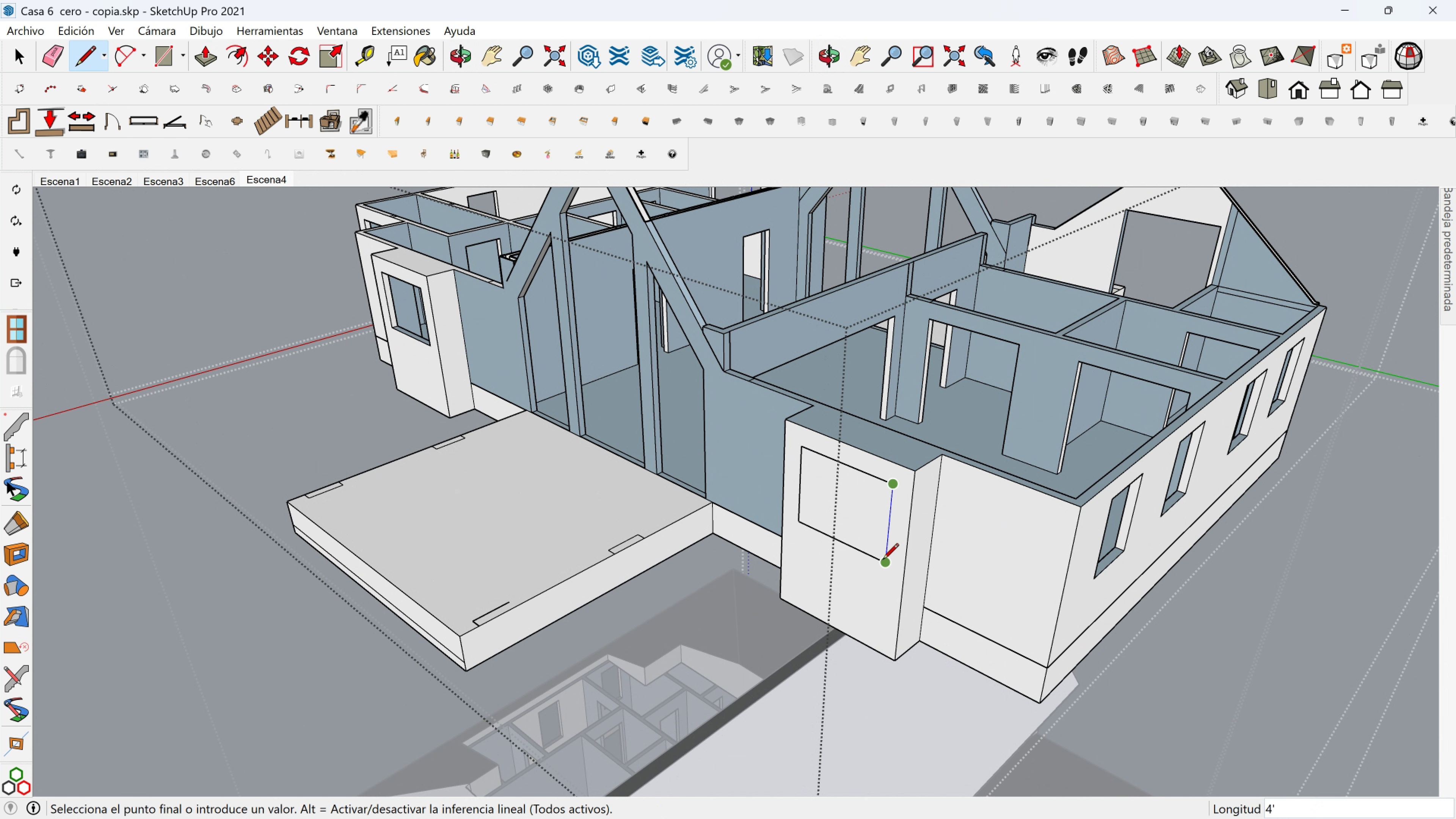 
left_click([883, 560])
 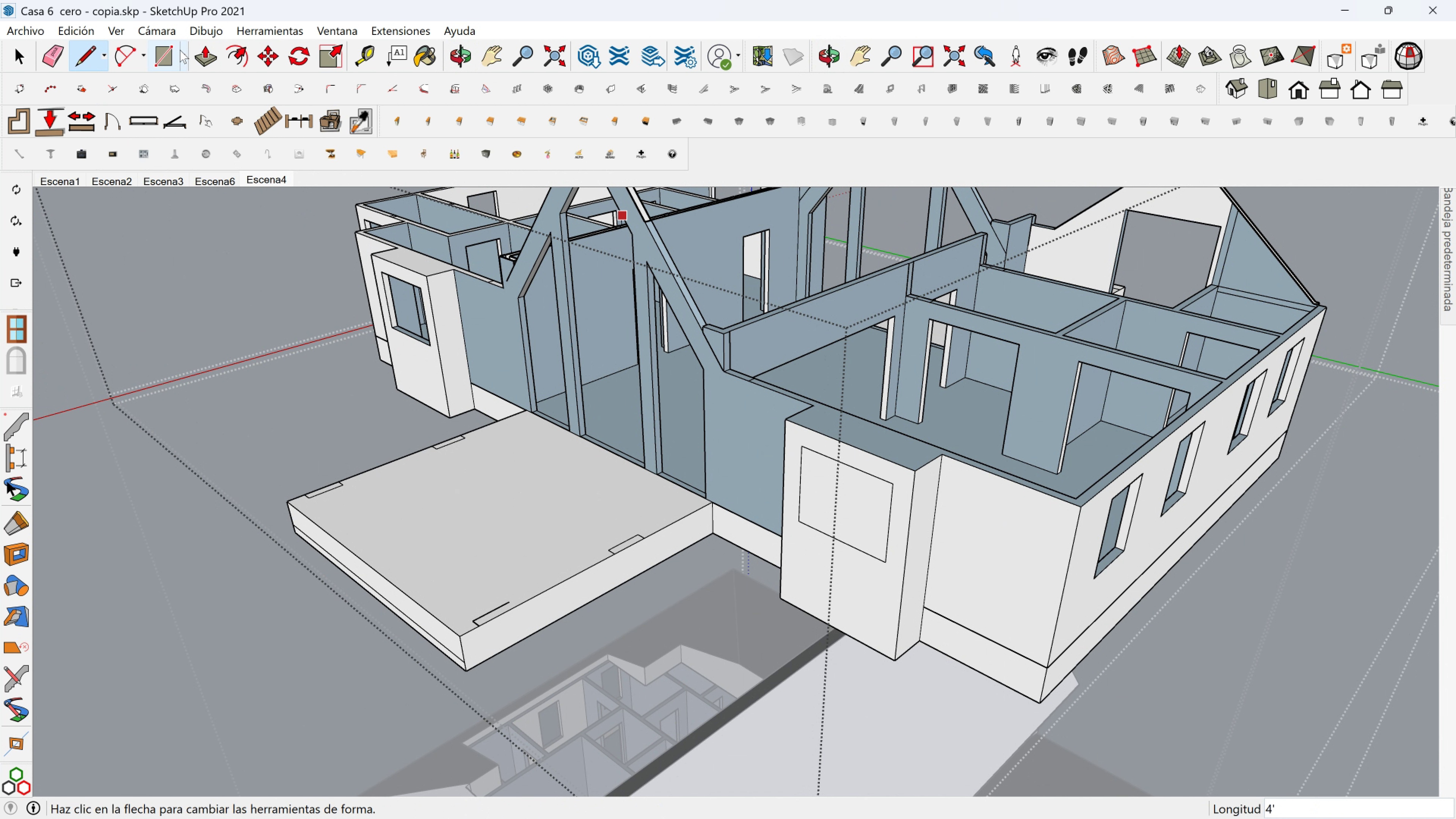 
left_click([198, 50])
 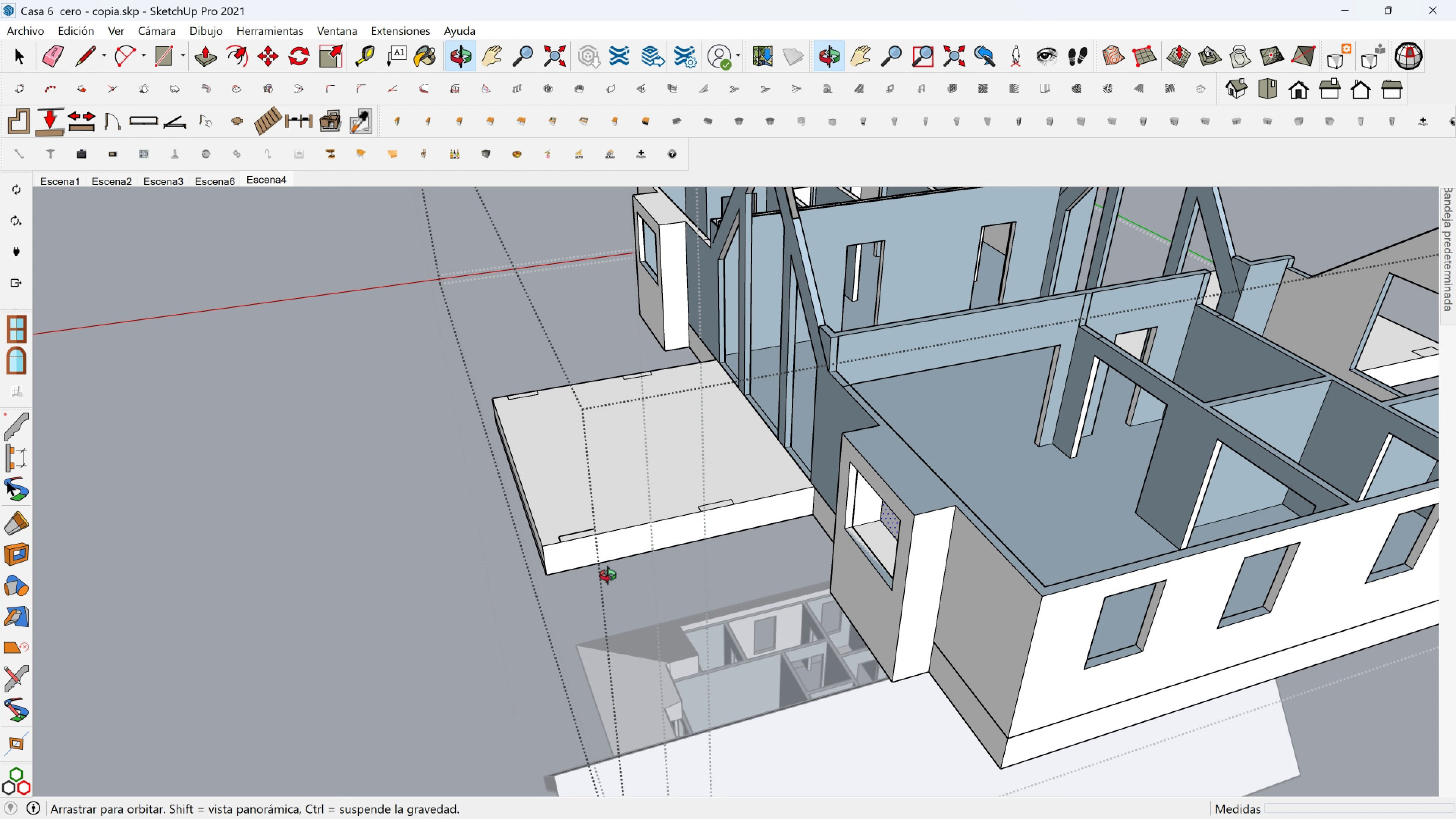 
hold_key(key=ShiftLeft, duration=0.33)
 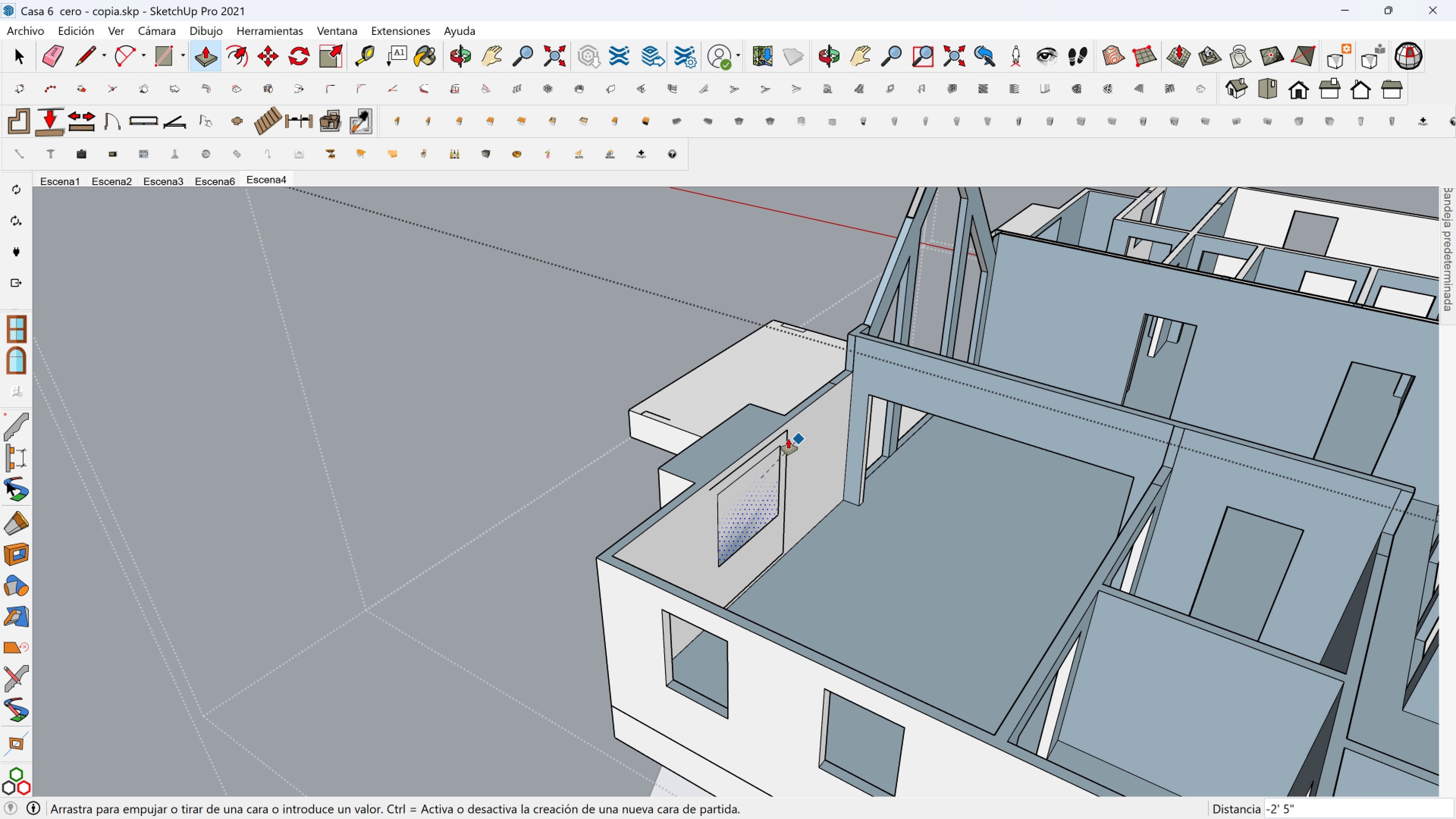 
left_click([788, 439])
 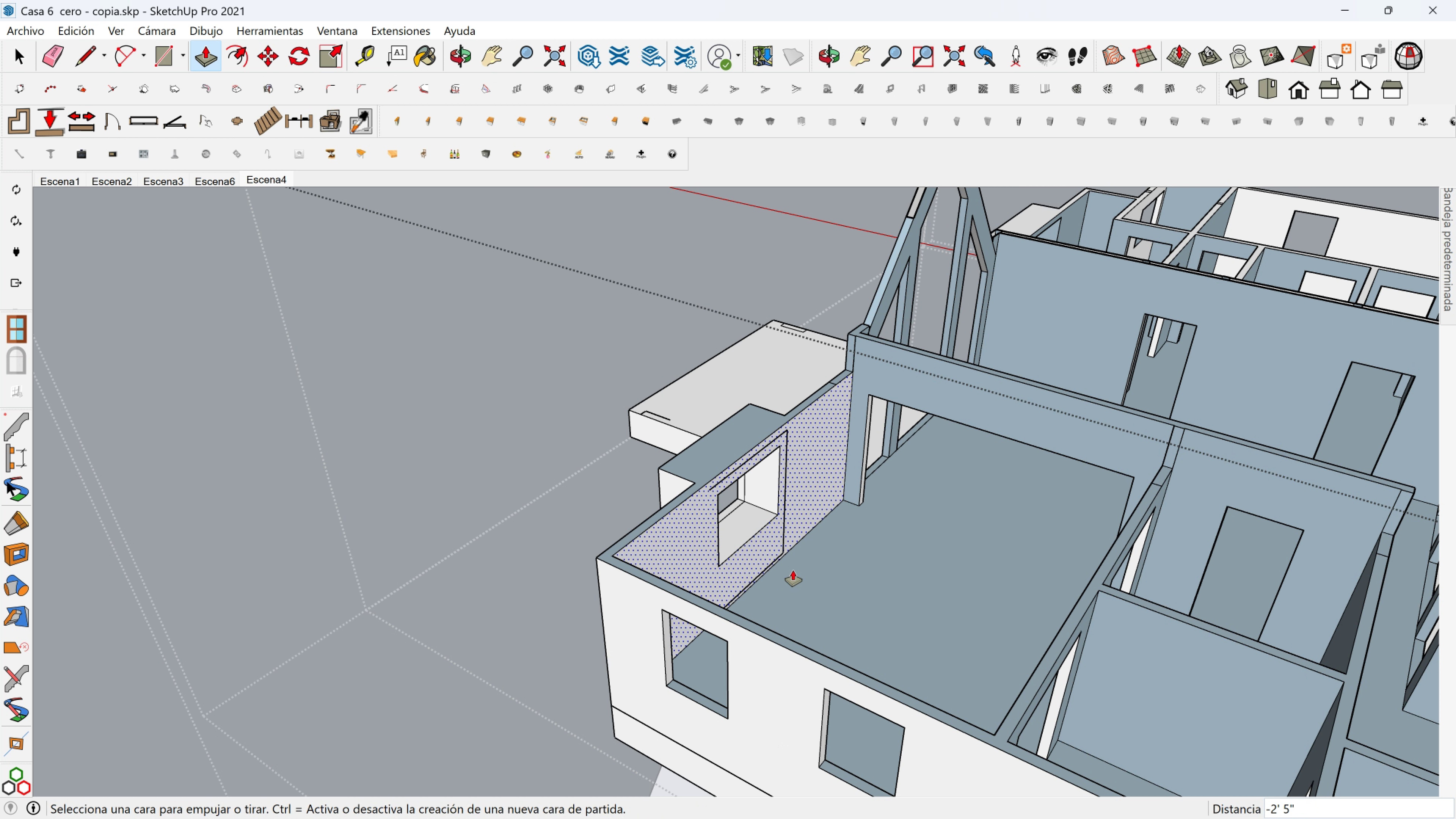 
hold_key(key=ShiftLeft, duration=0.38)
 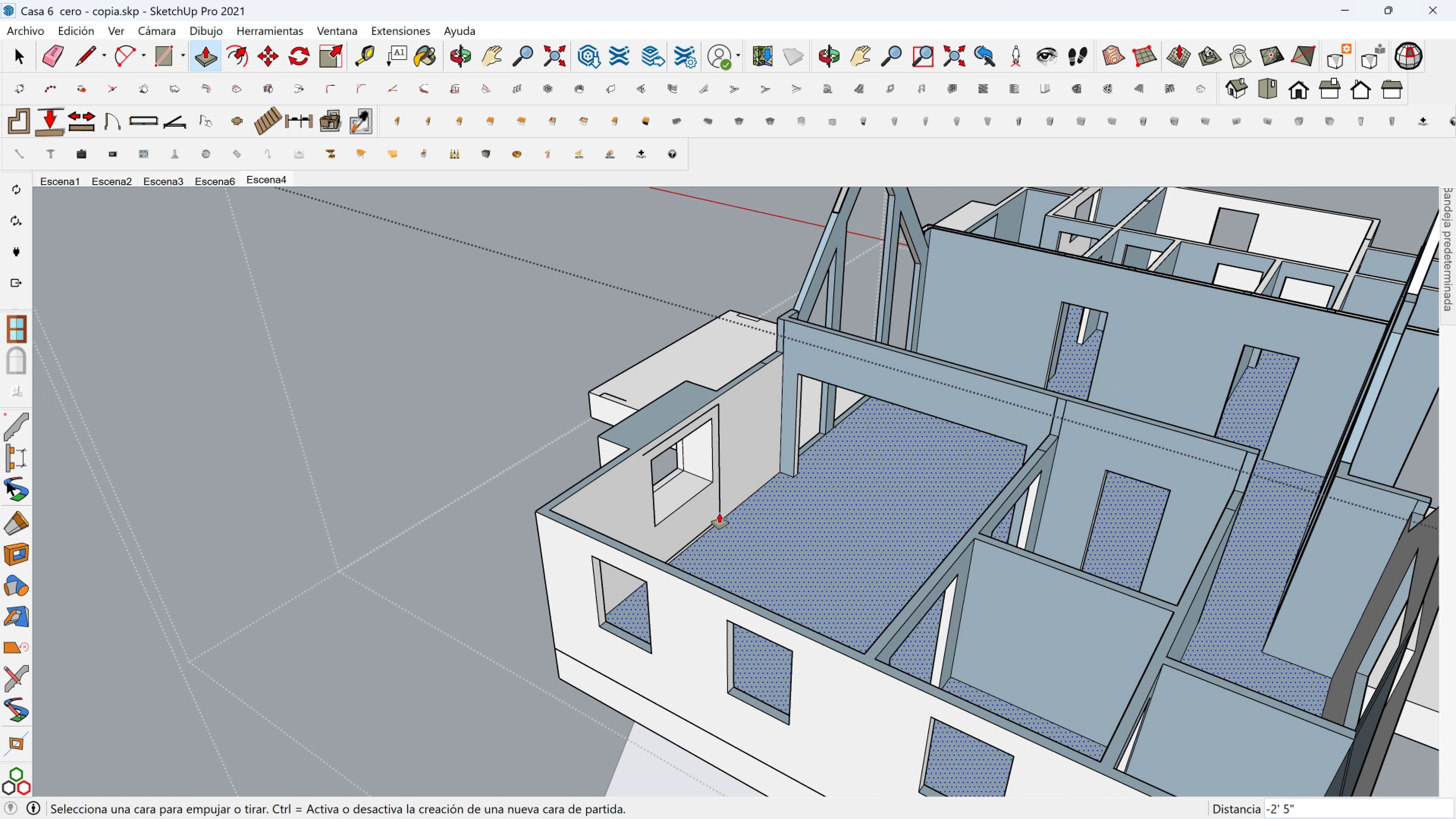 
scroll: coordinate [725, 536], scroll_direction: down, amount: 1.0
 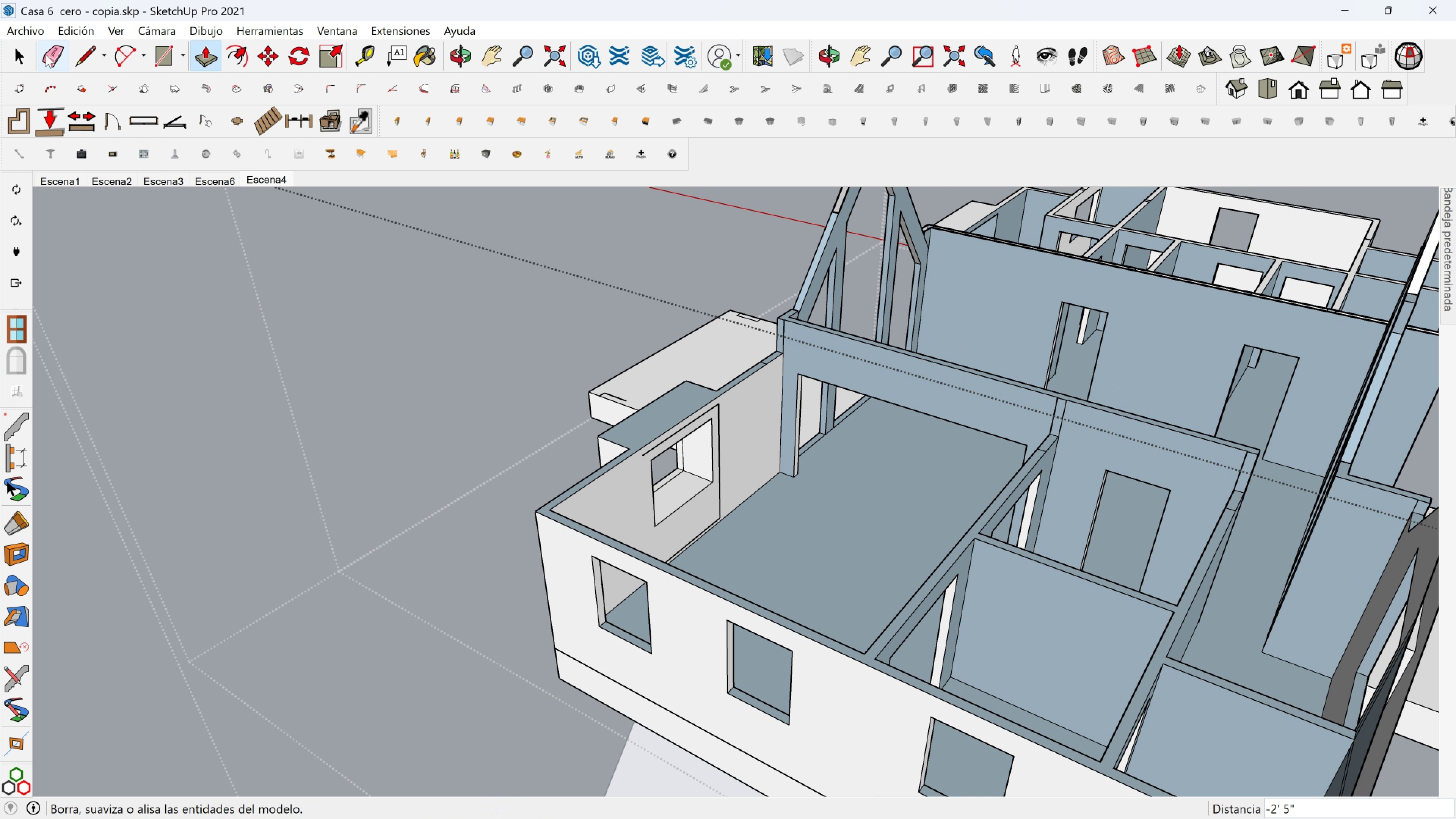 
left_click([50, 56])
 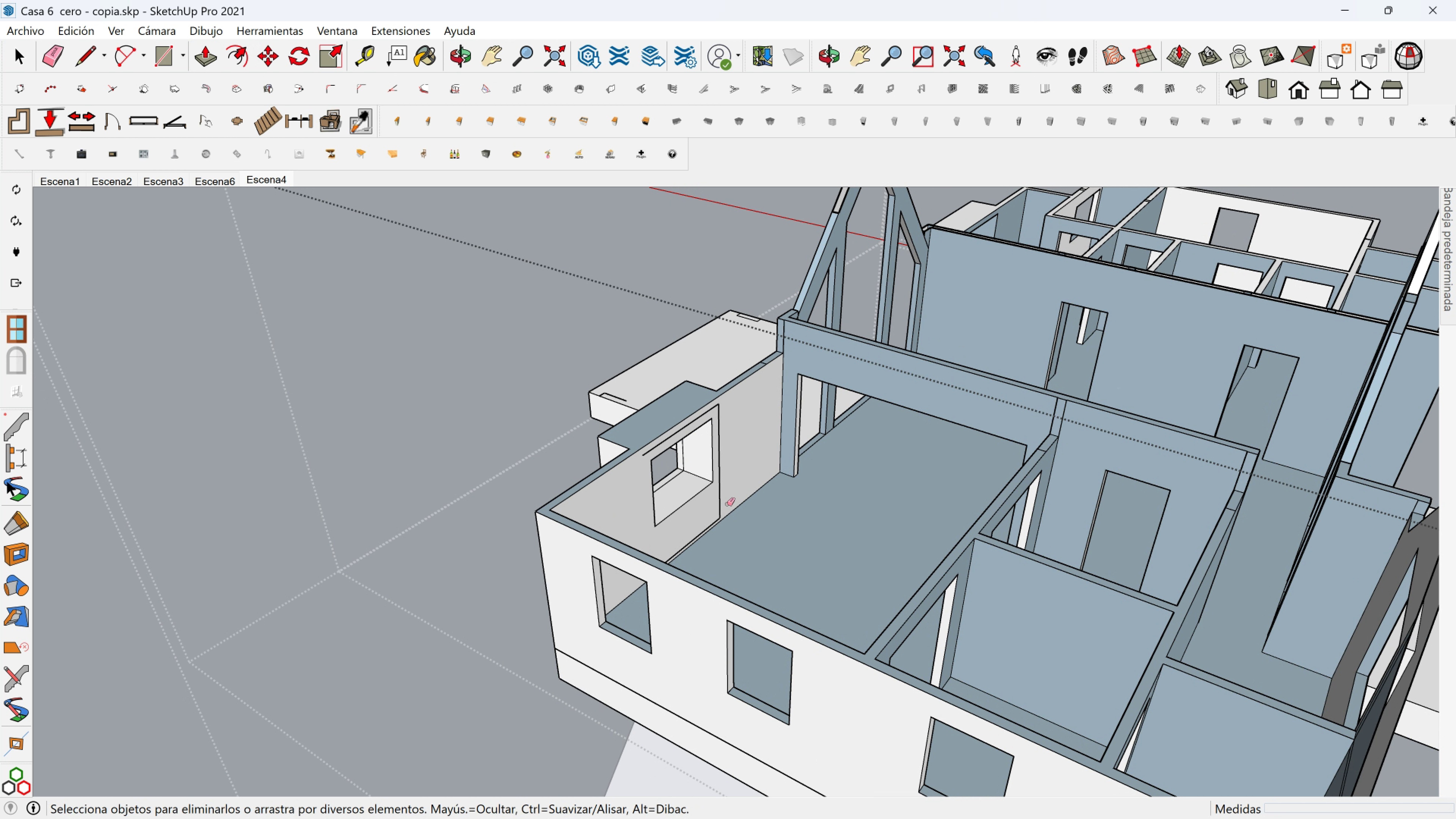 
left_click_drag(start_coordinate=[723, 504], to_coordinate=[720, 504])
 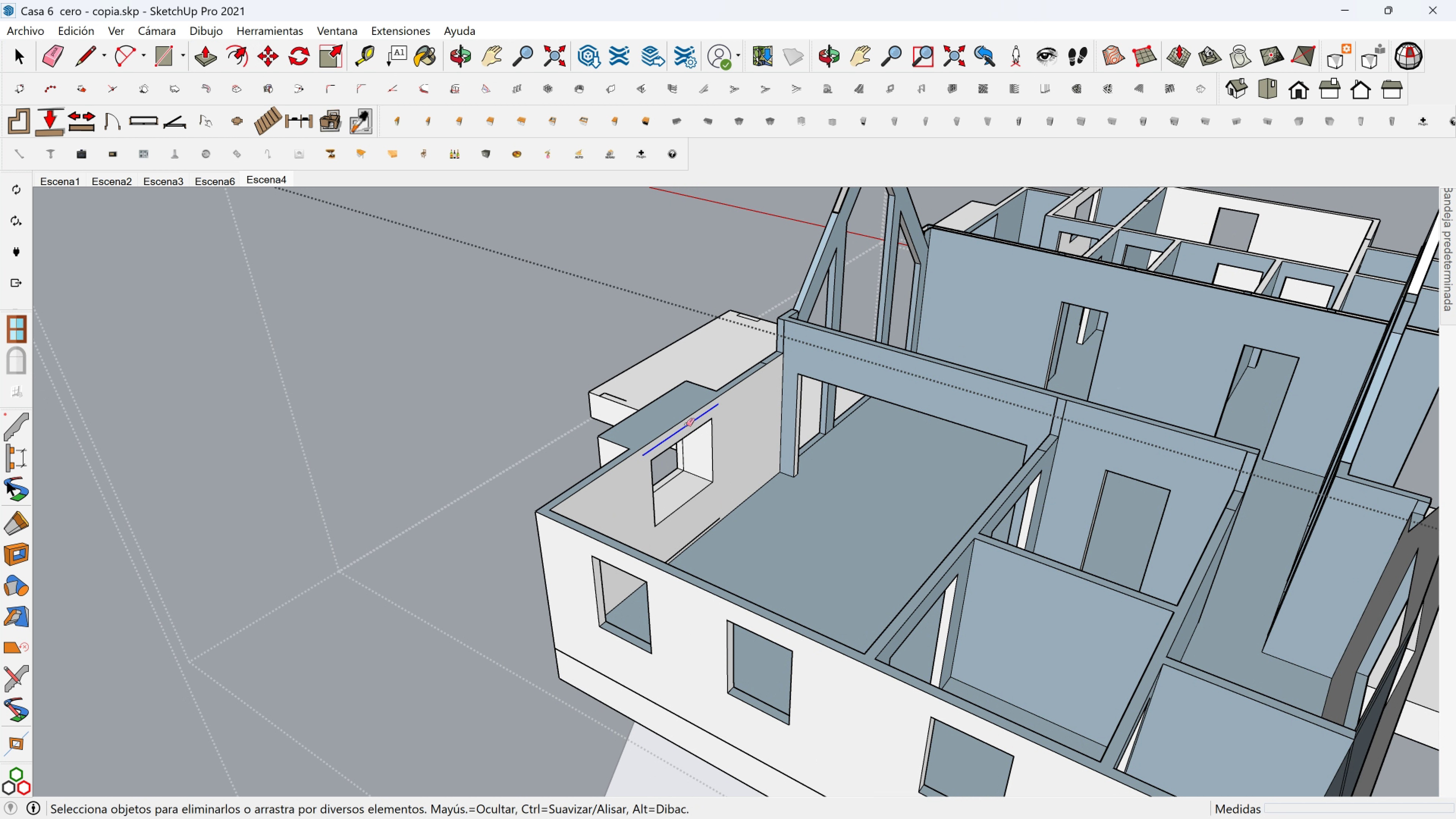 
left_click([686, 425])
 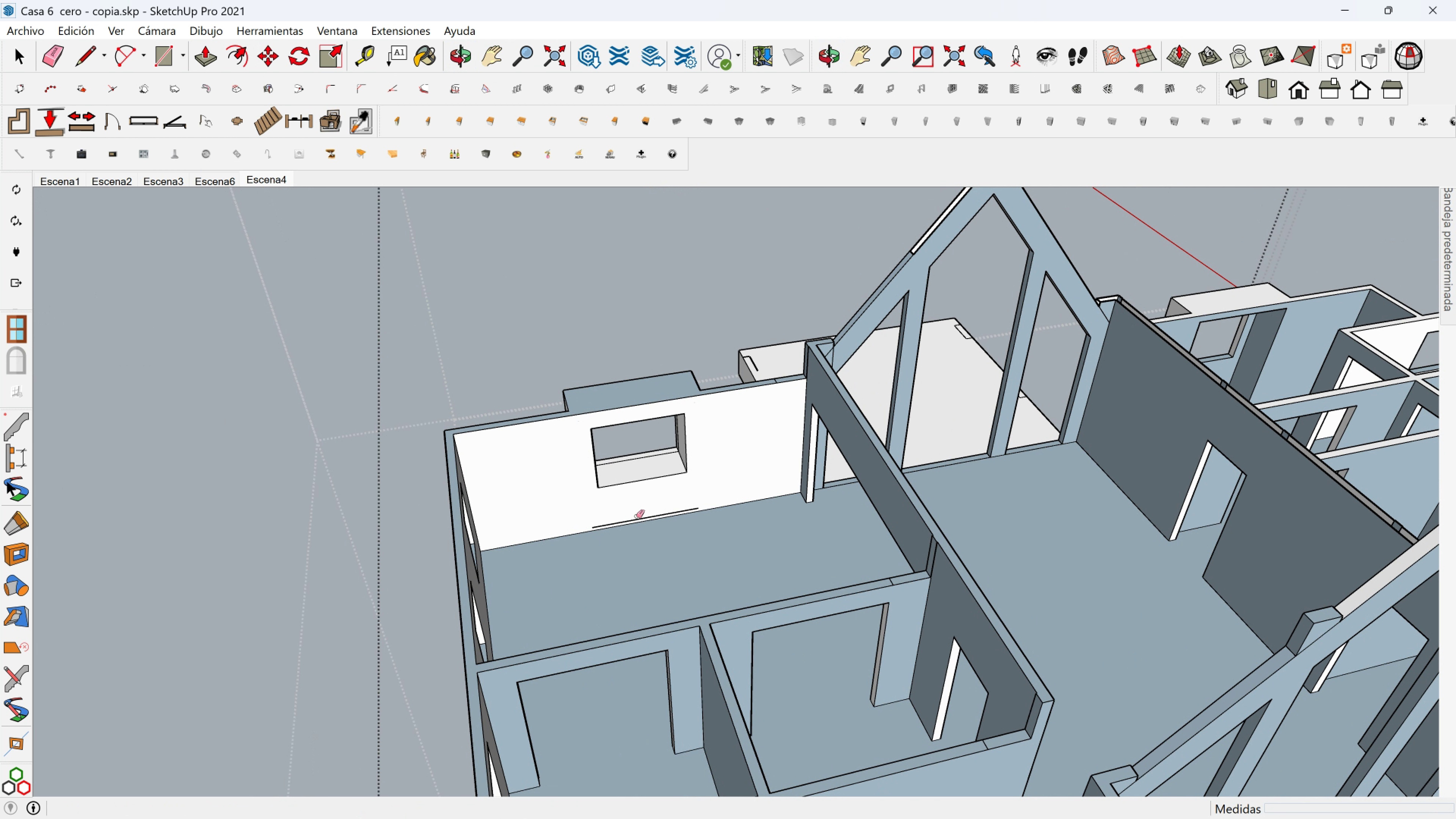 
left_click([635, 520])
 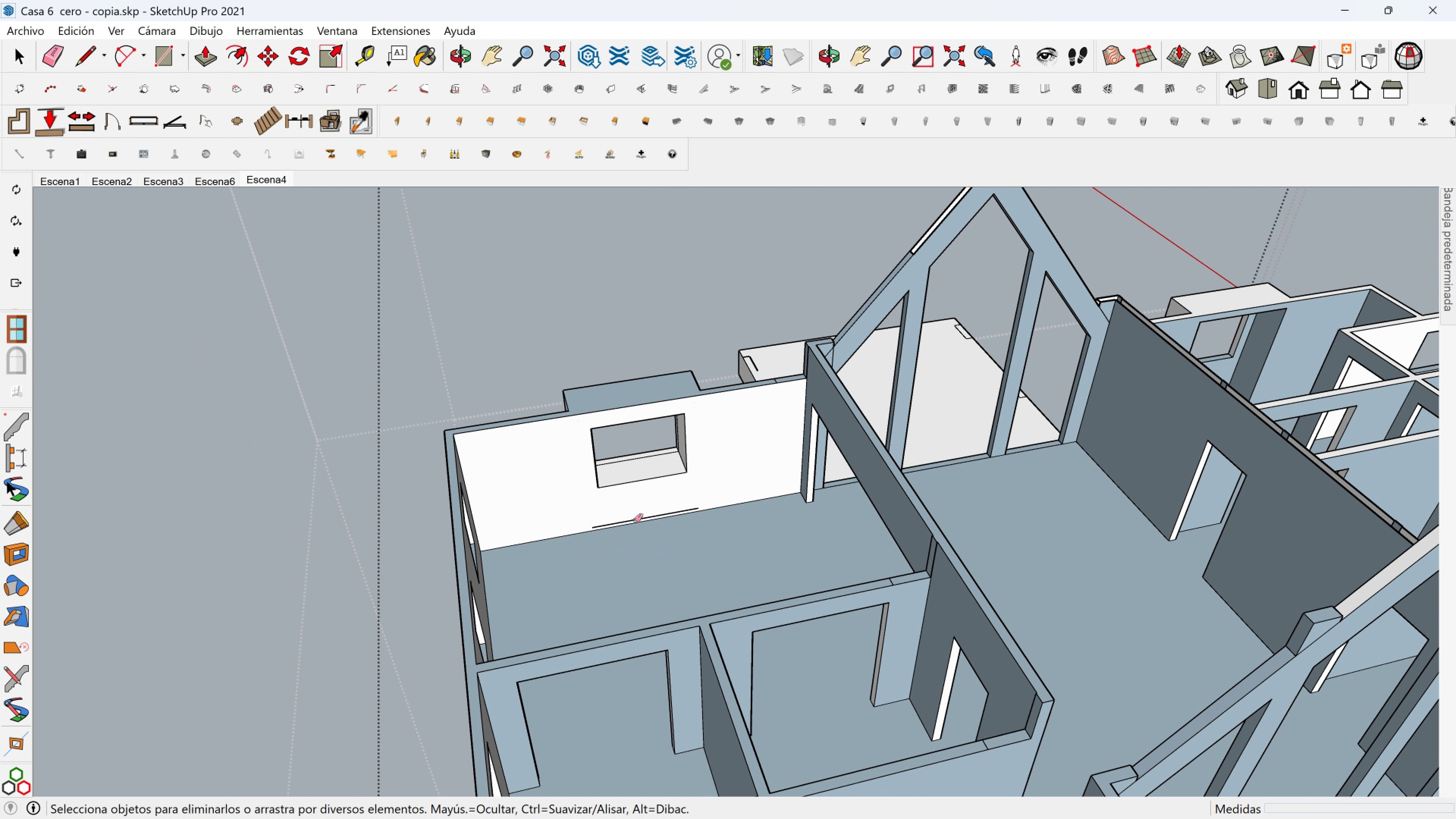 
key(Control+Z)
 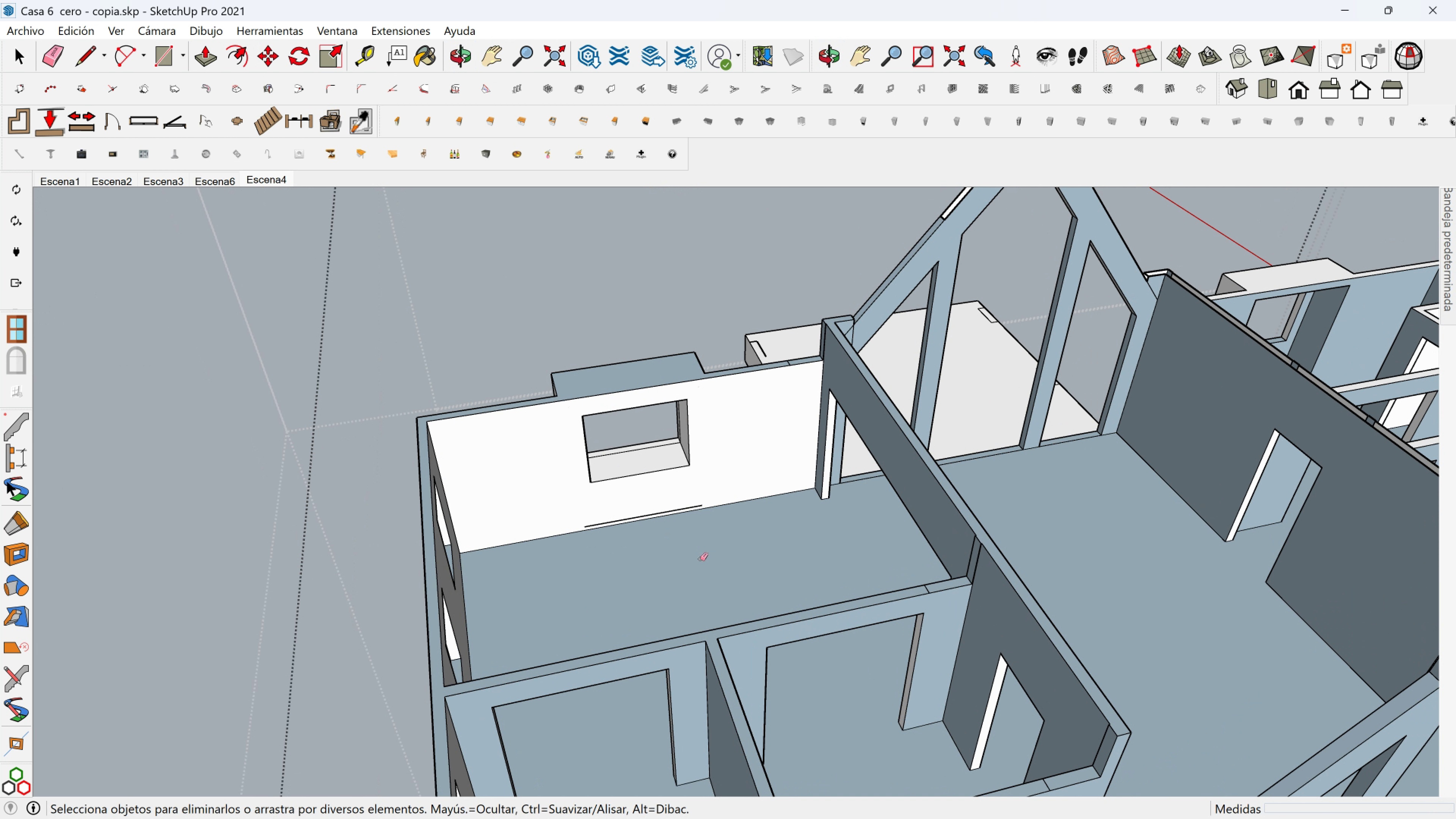 
scroll: coordinate [720, 580], scroll_direction: none, amount: 0.0
 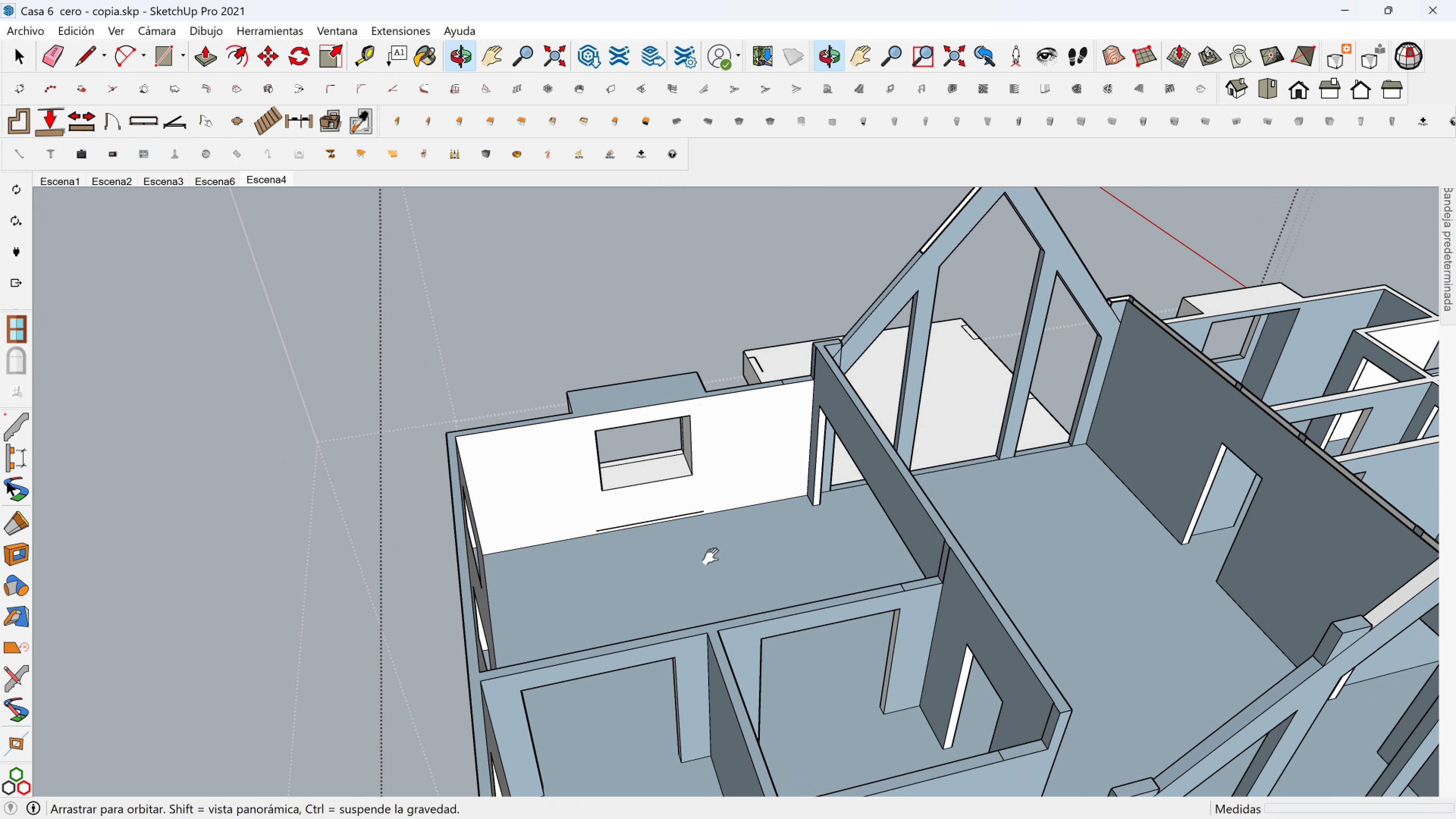 
hold_key(key=ShiftLeft, duration=1.11)
 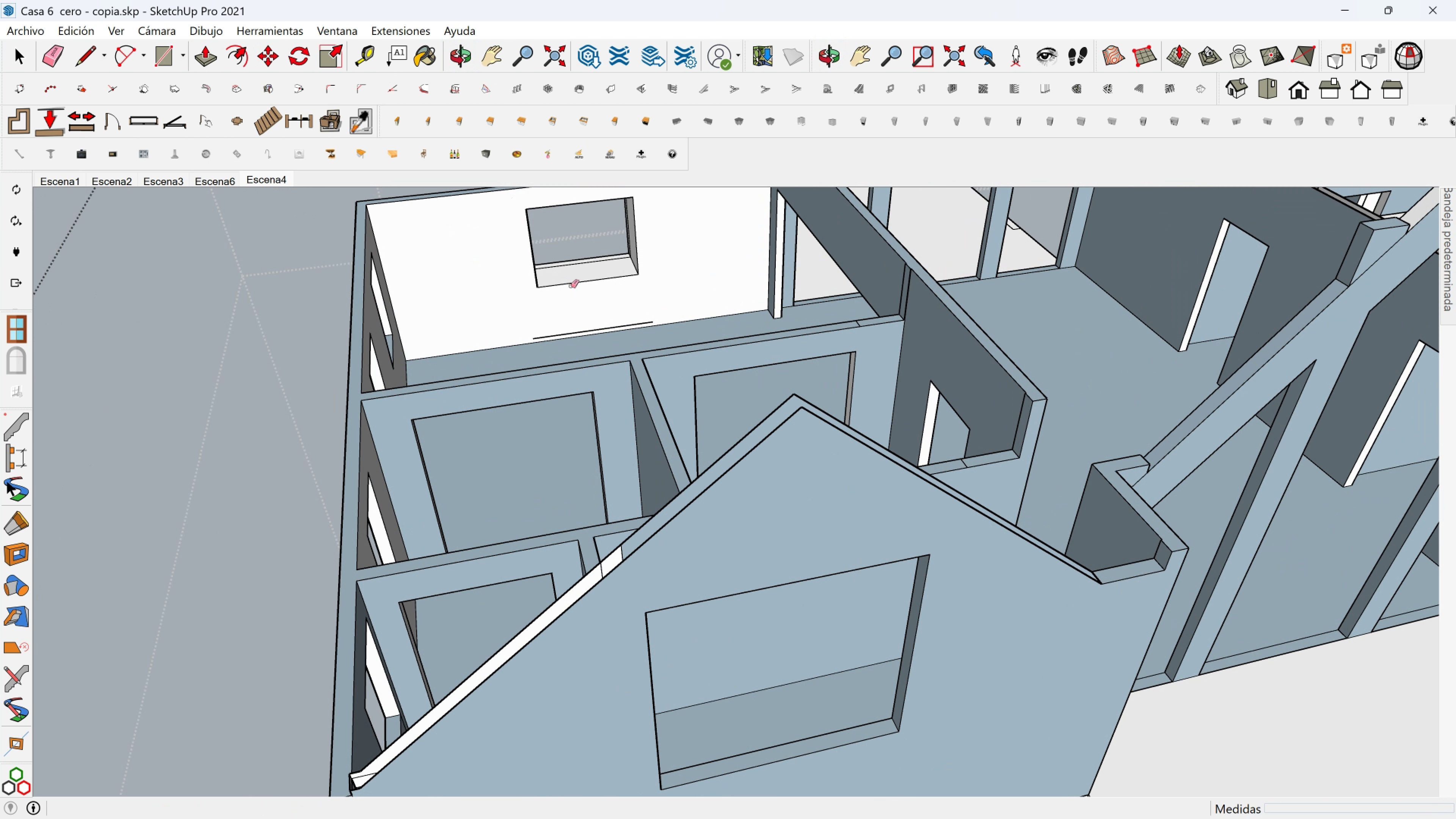 
scroll: coordinate [563, 281], scroll_direction: up, amount: 6.0
 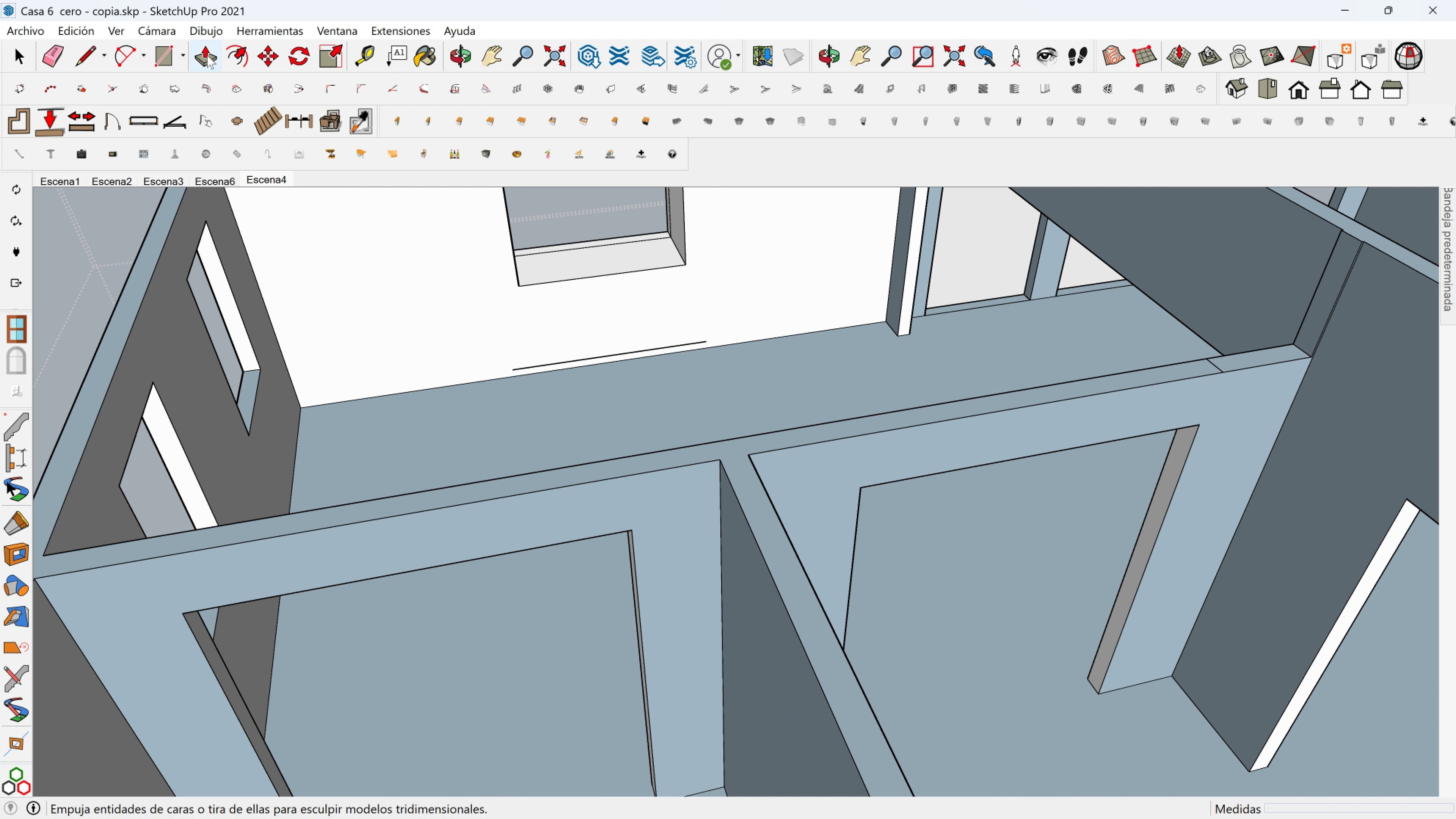 
left_click([207, 55])
 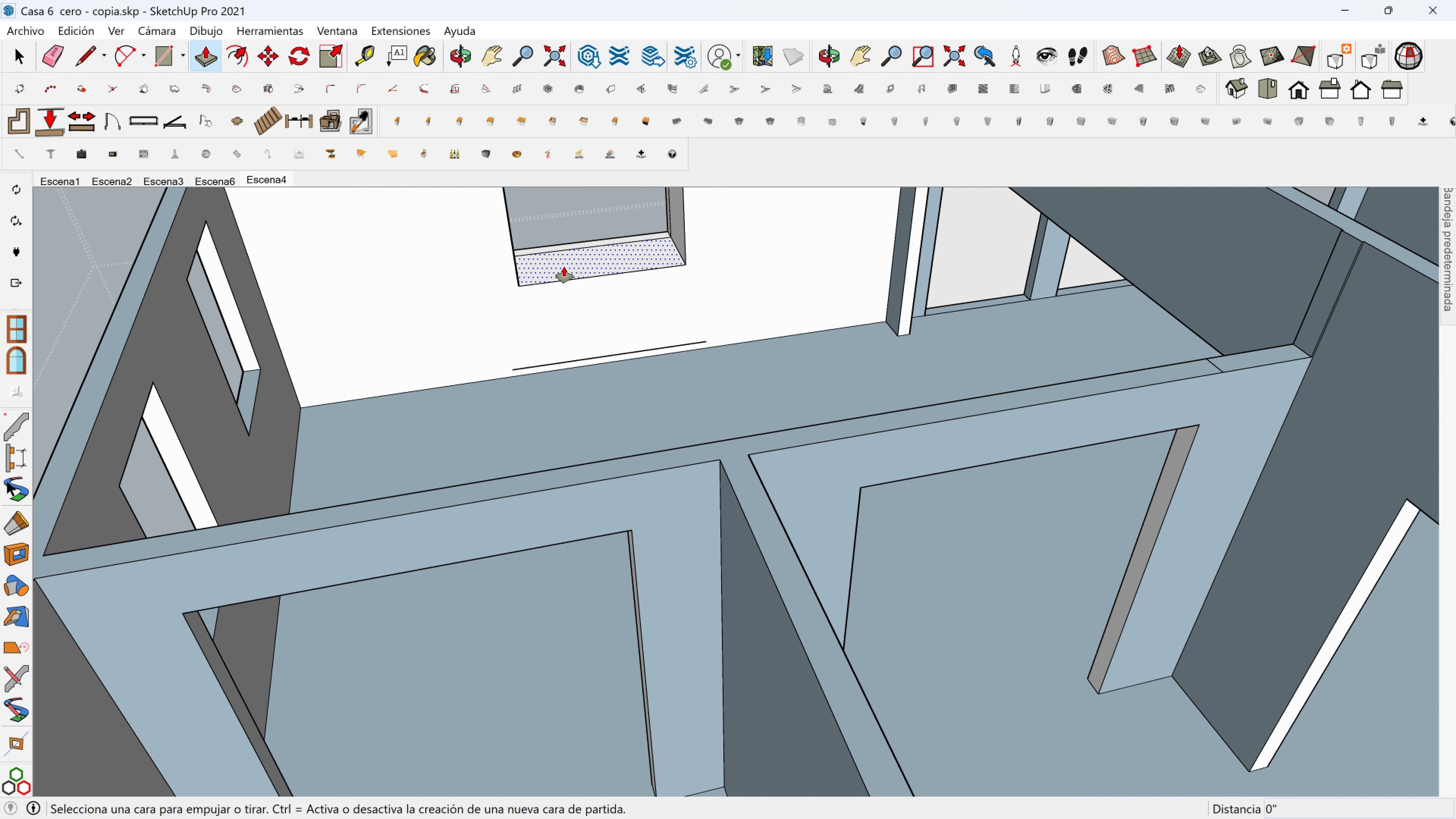 
left_click([564, 267])
 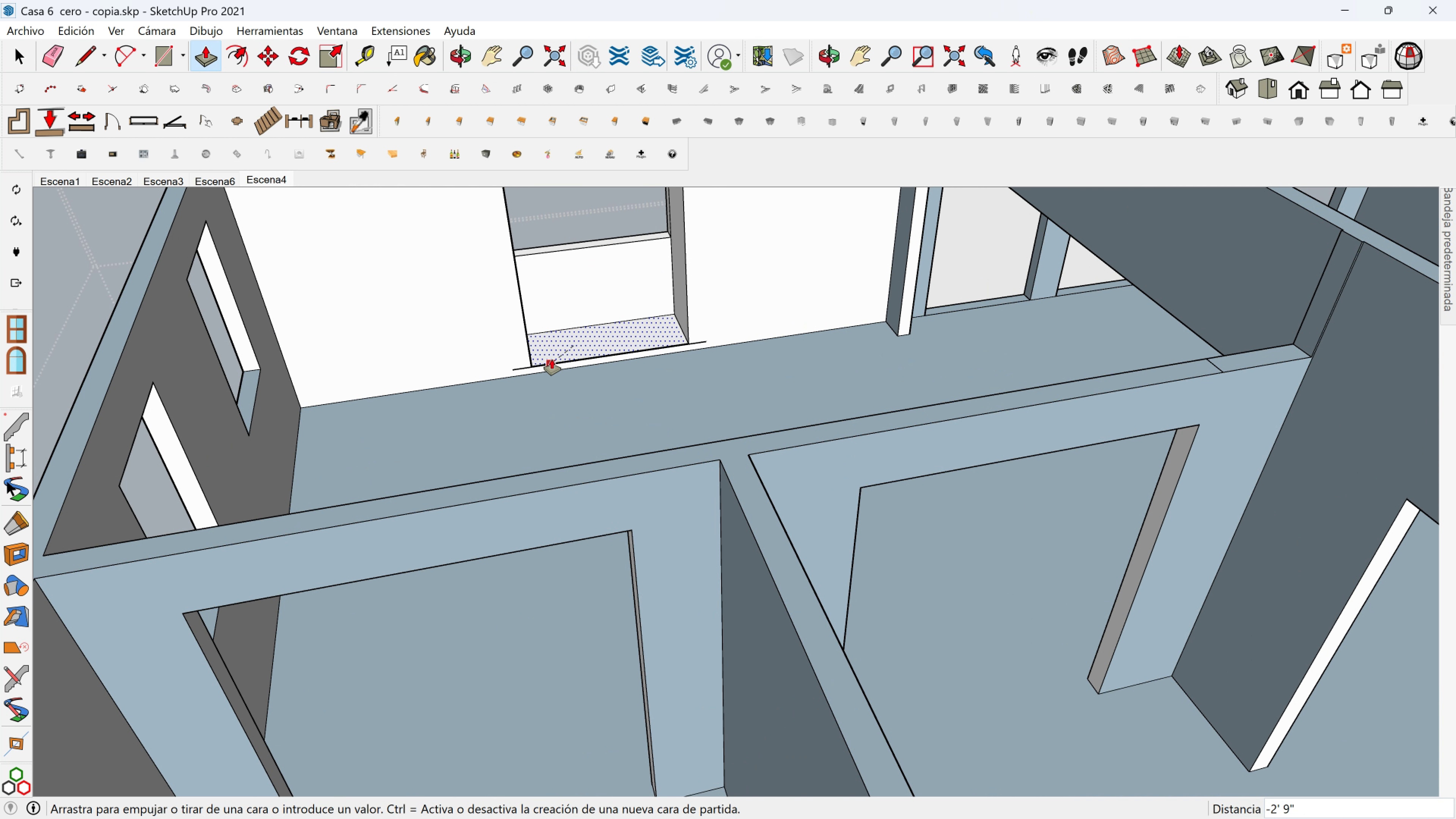 
left_click([552, 360])
 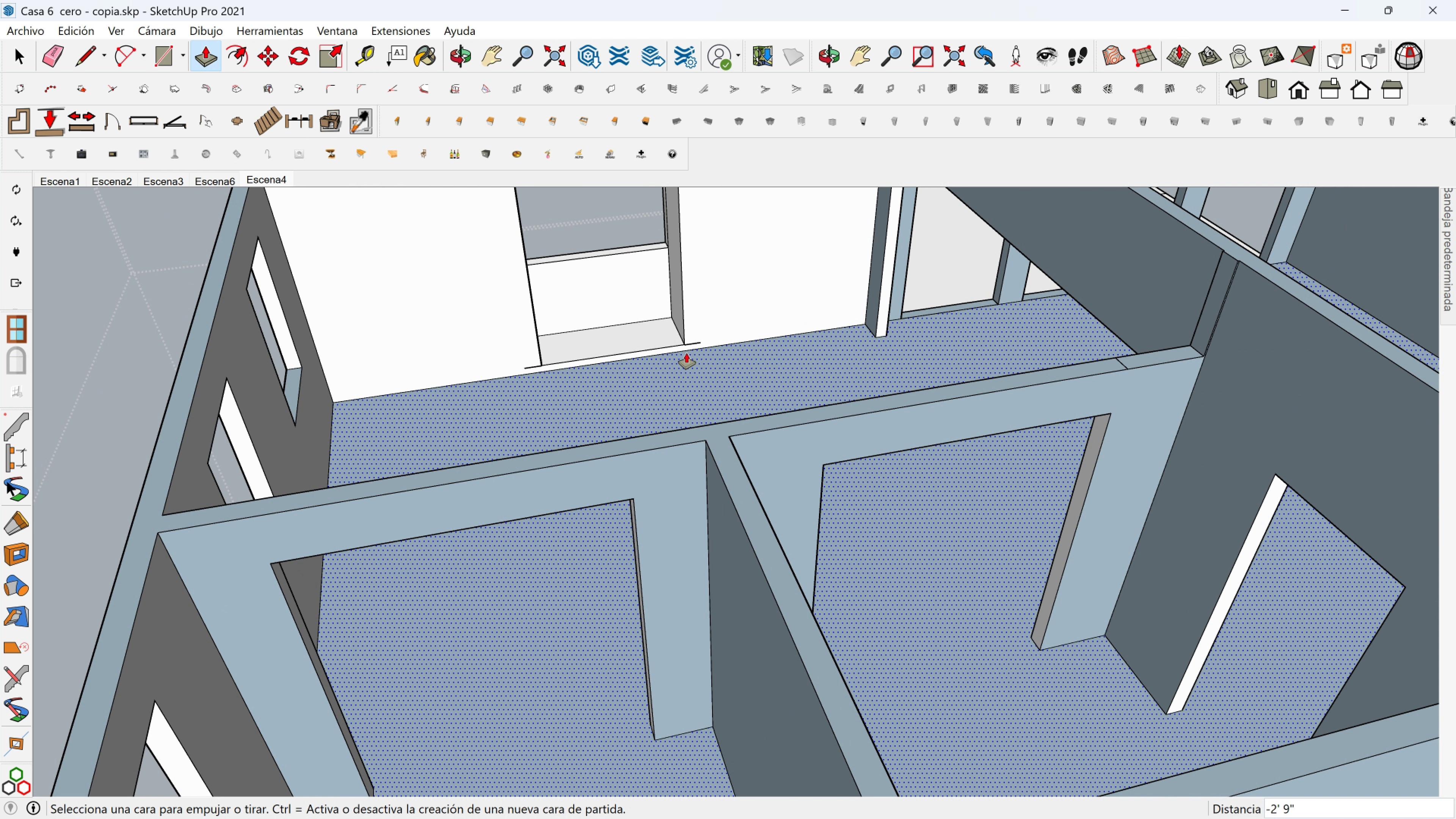 
scroll: coordinate [642, 353], scroll_direction: down, amount: 1.0
 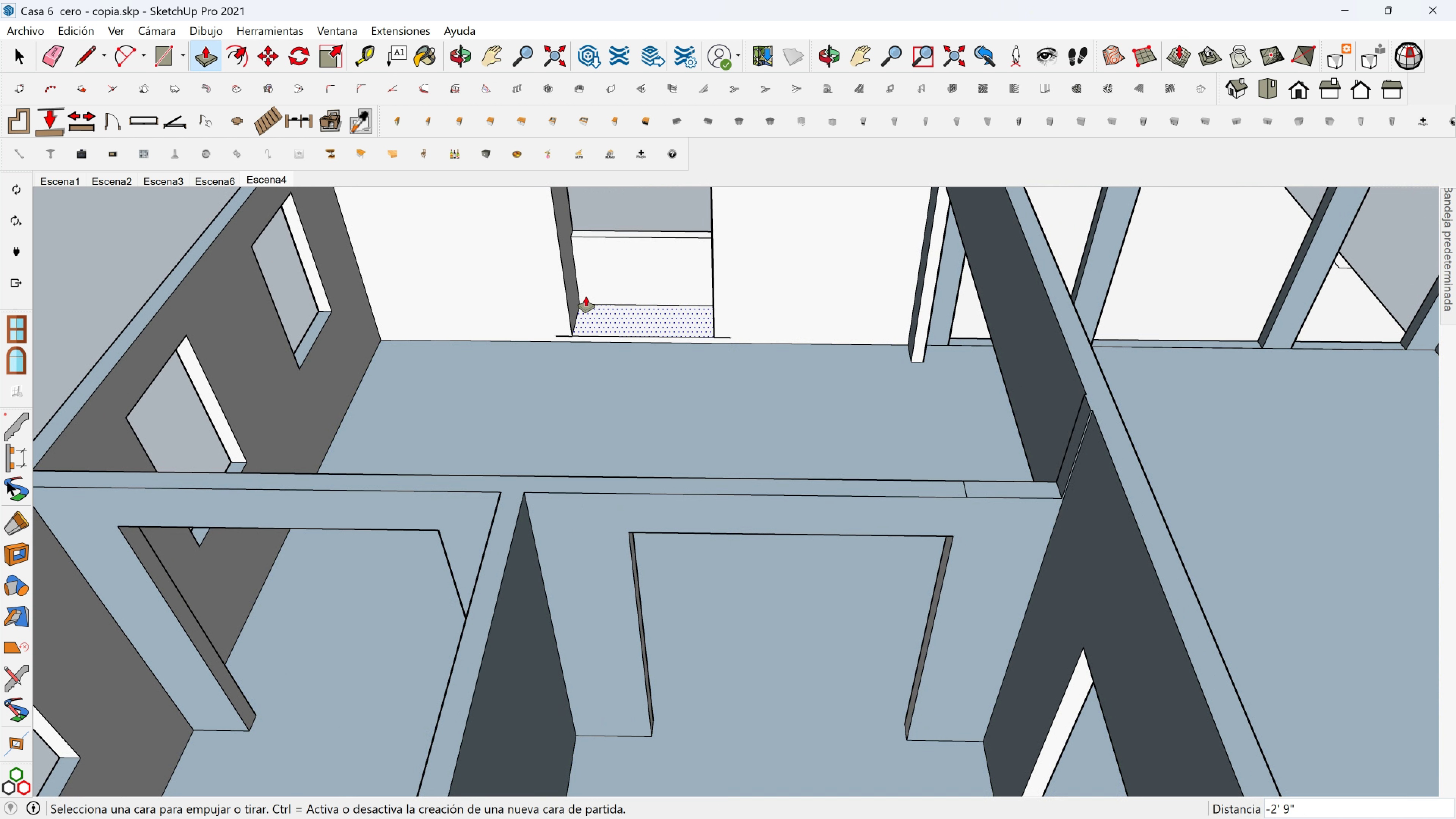 
hold_key(key=ShiftLeft, duration=0.36)
 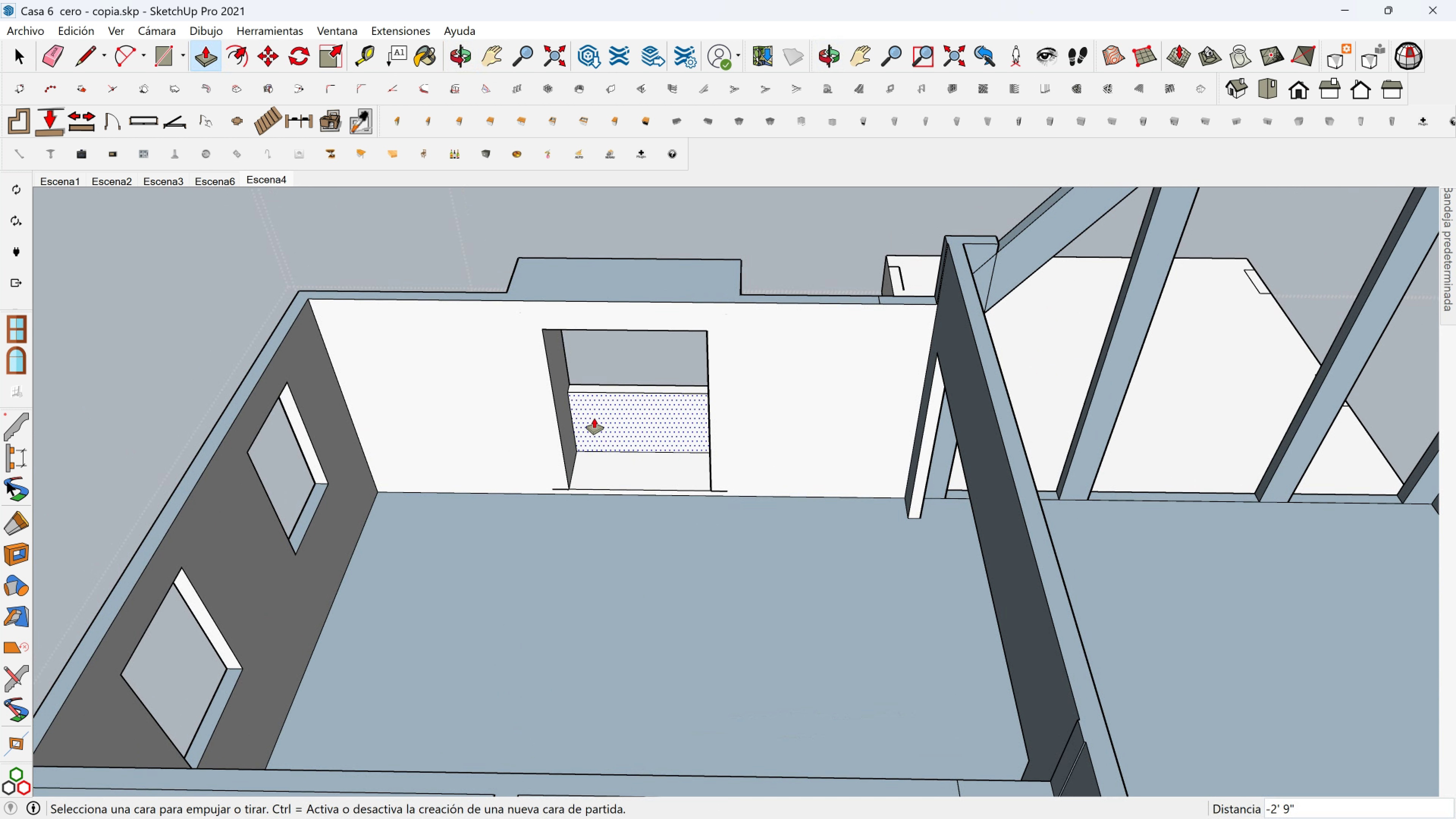 
scroll: coordinate [573, 420], scroll_direction: up, amount: 5.0
 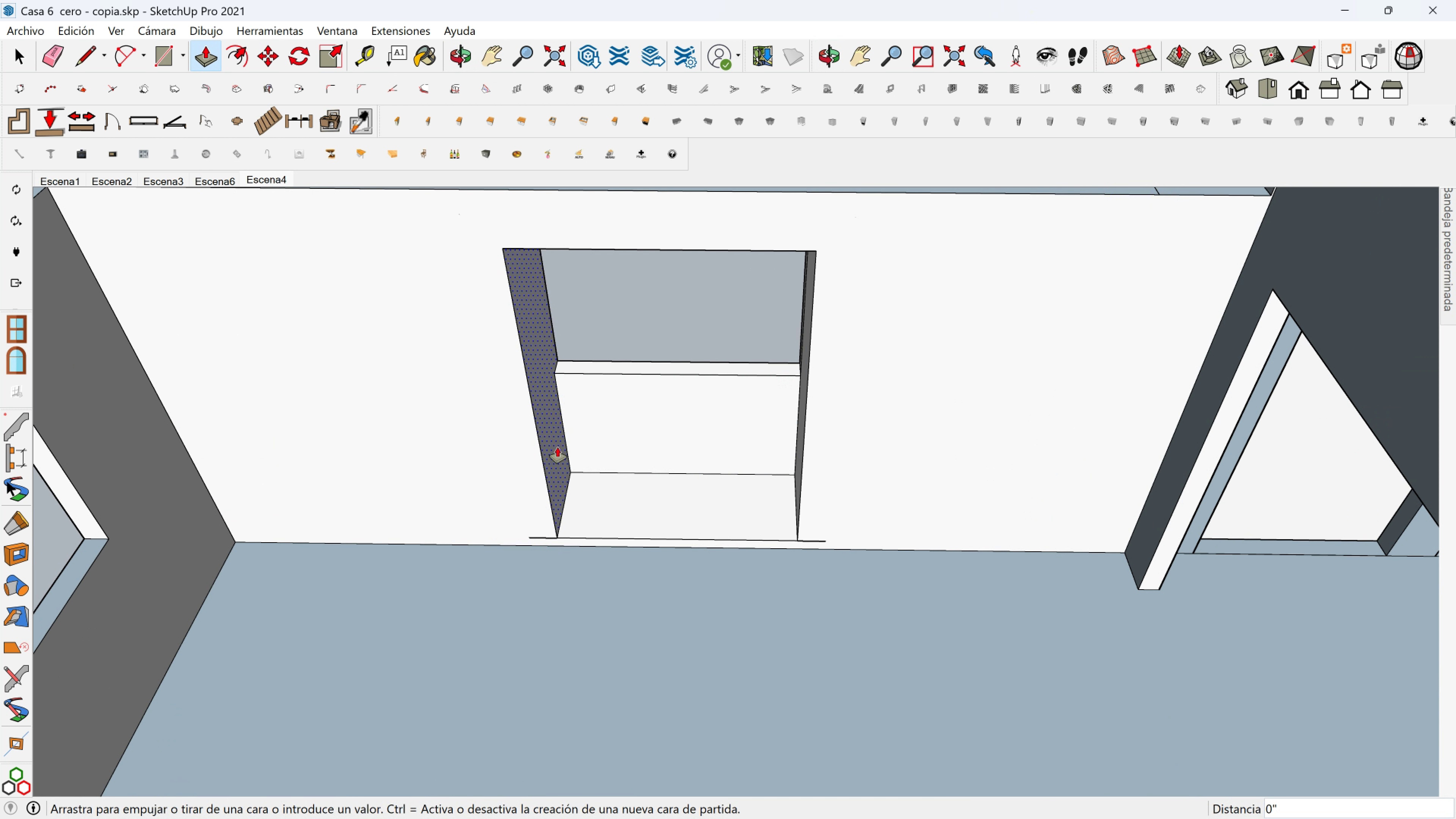 
left_click([557, 447])
 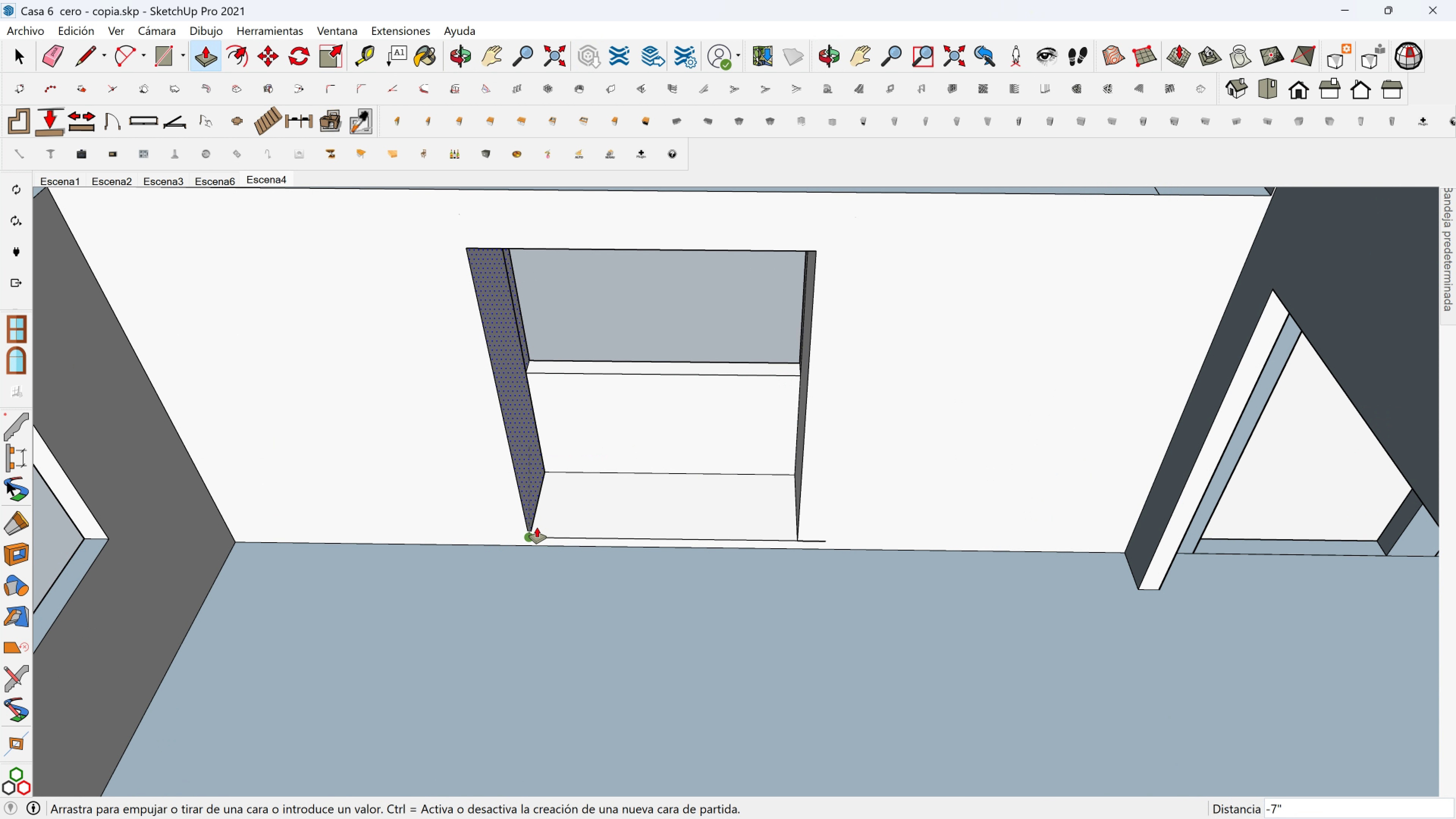 
left_click([534, 529])
 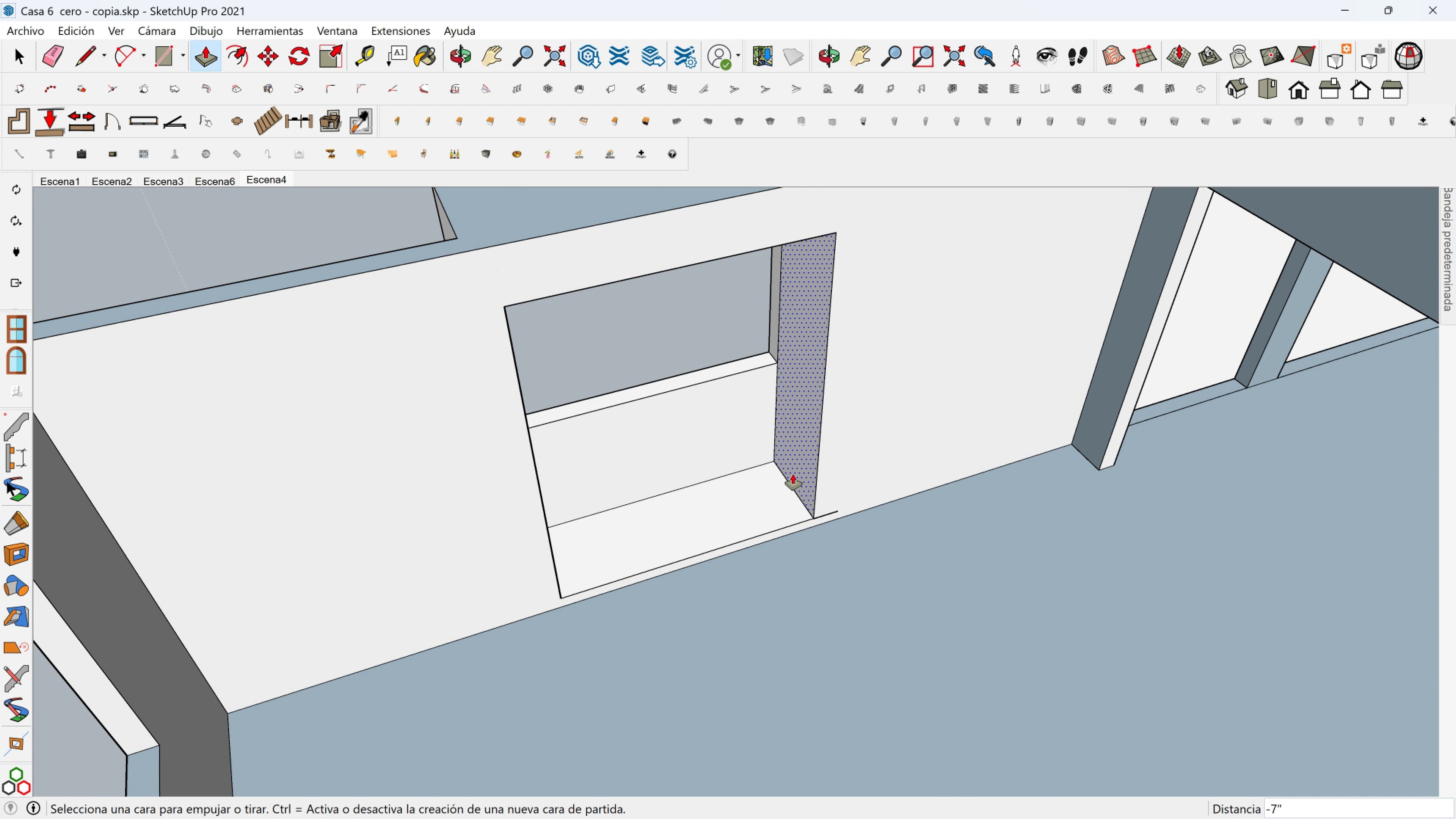 
left_click([793, 474])
 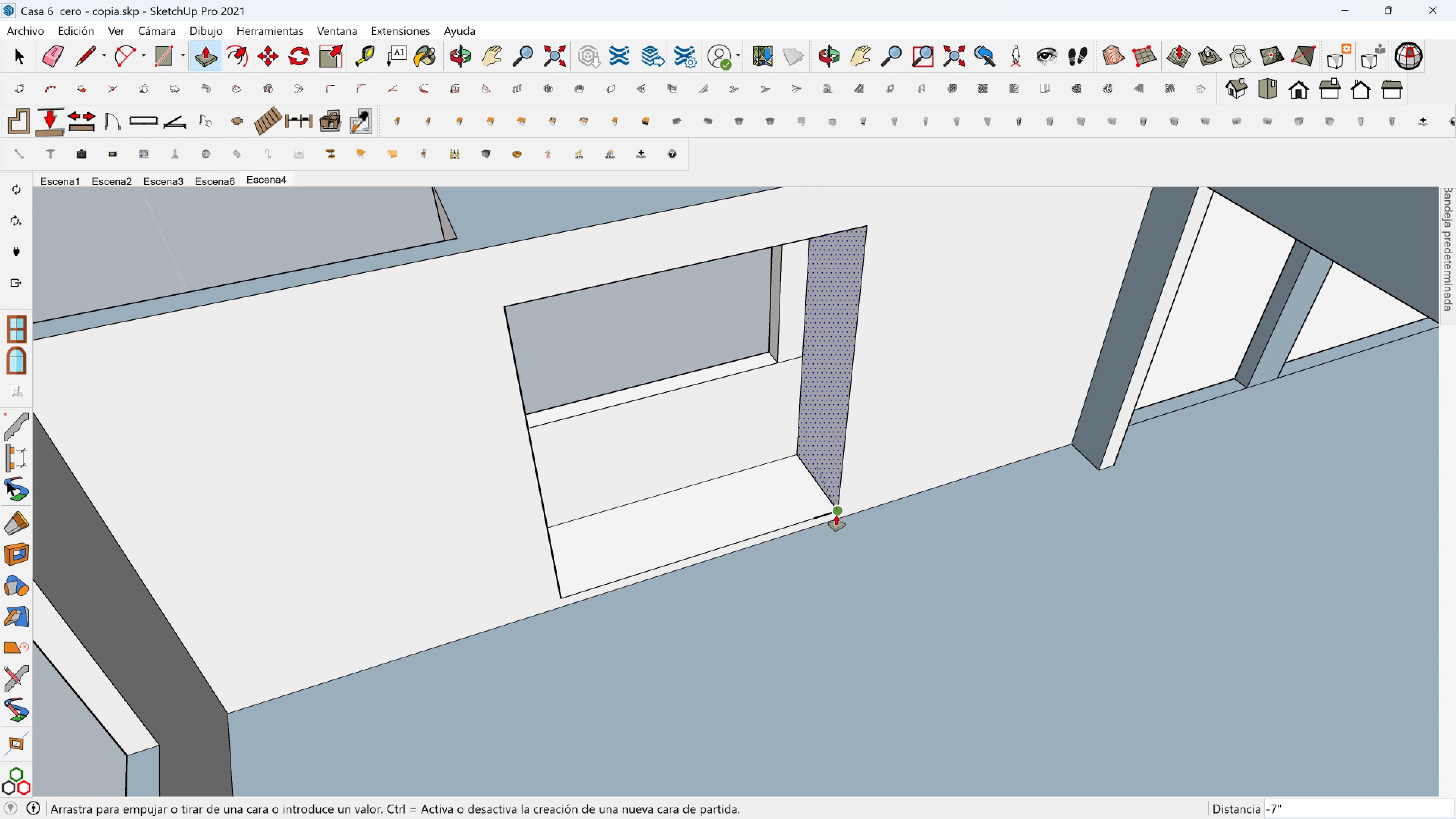 
left_click([836, 515])
 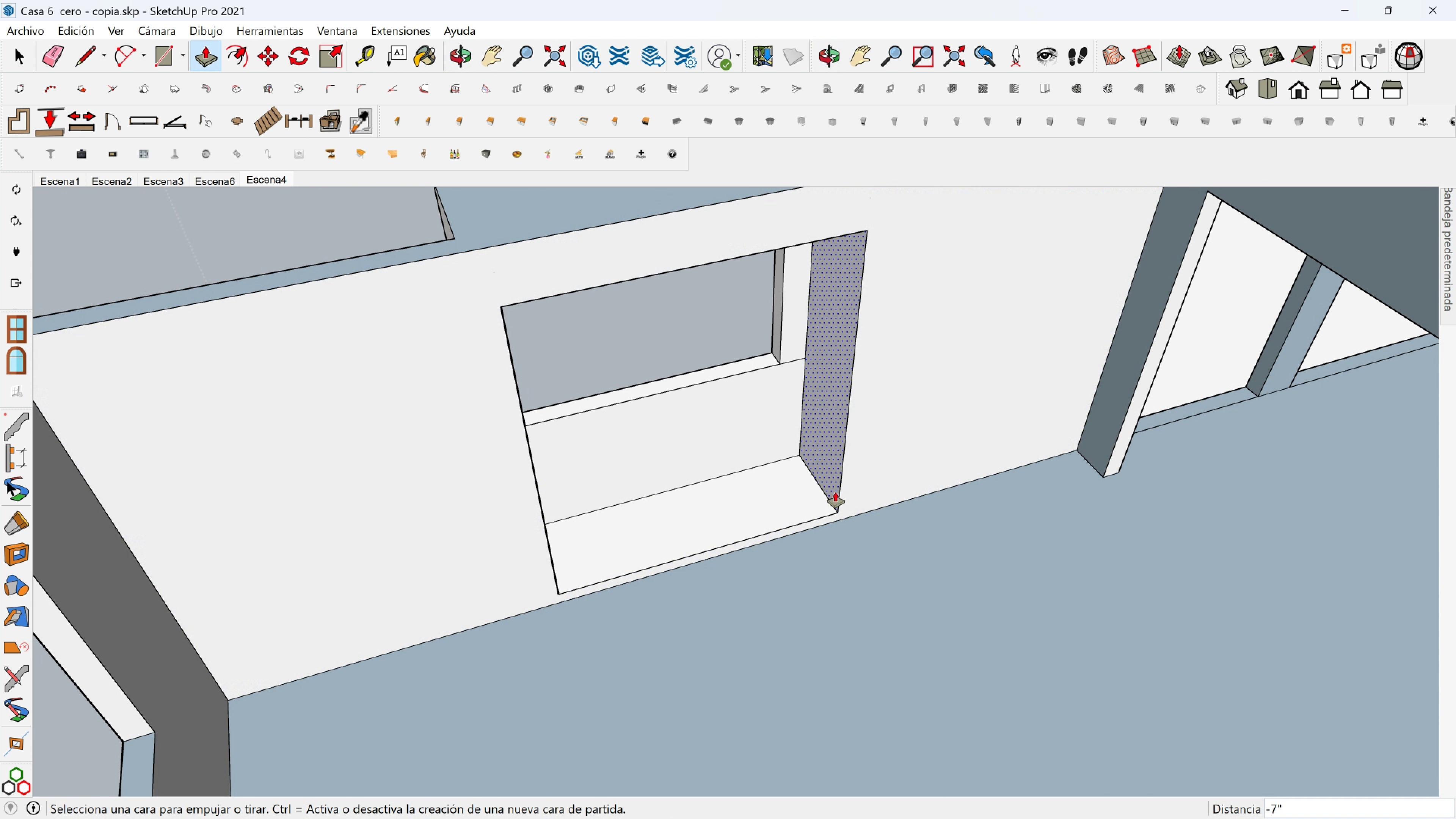 
scroll: coordinate [840, 472], scroll_direction: none, amount: 0.0
 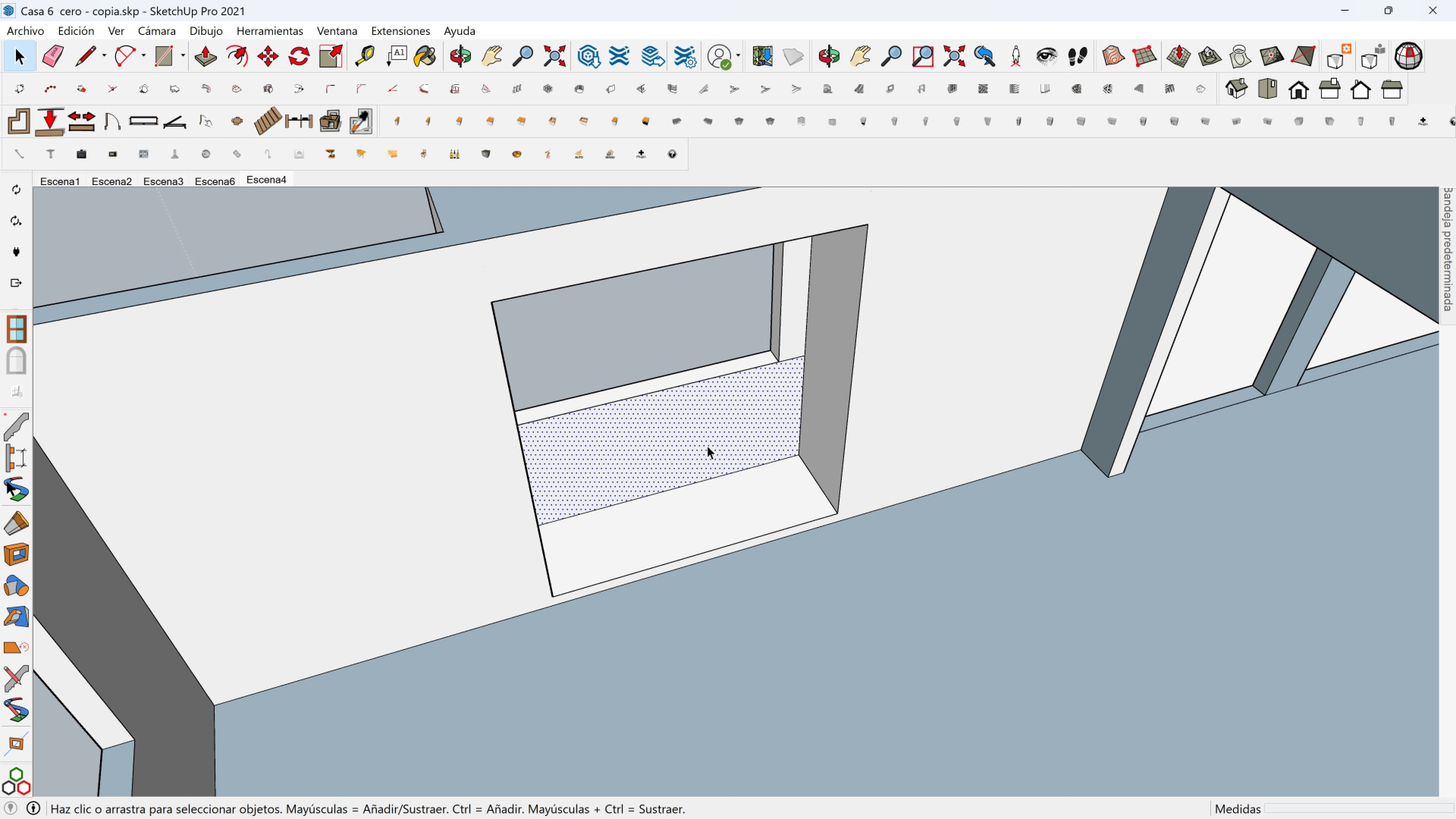 
key(Space)
 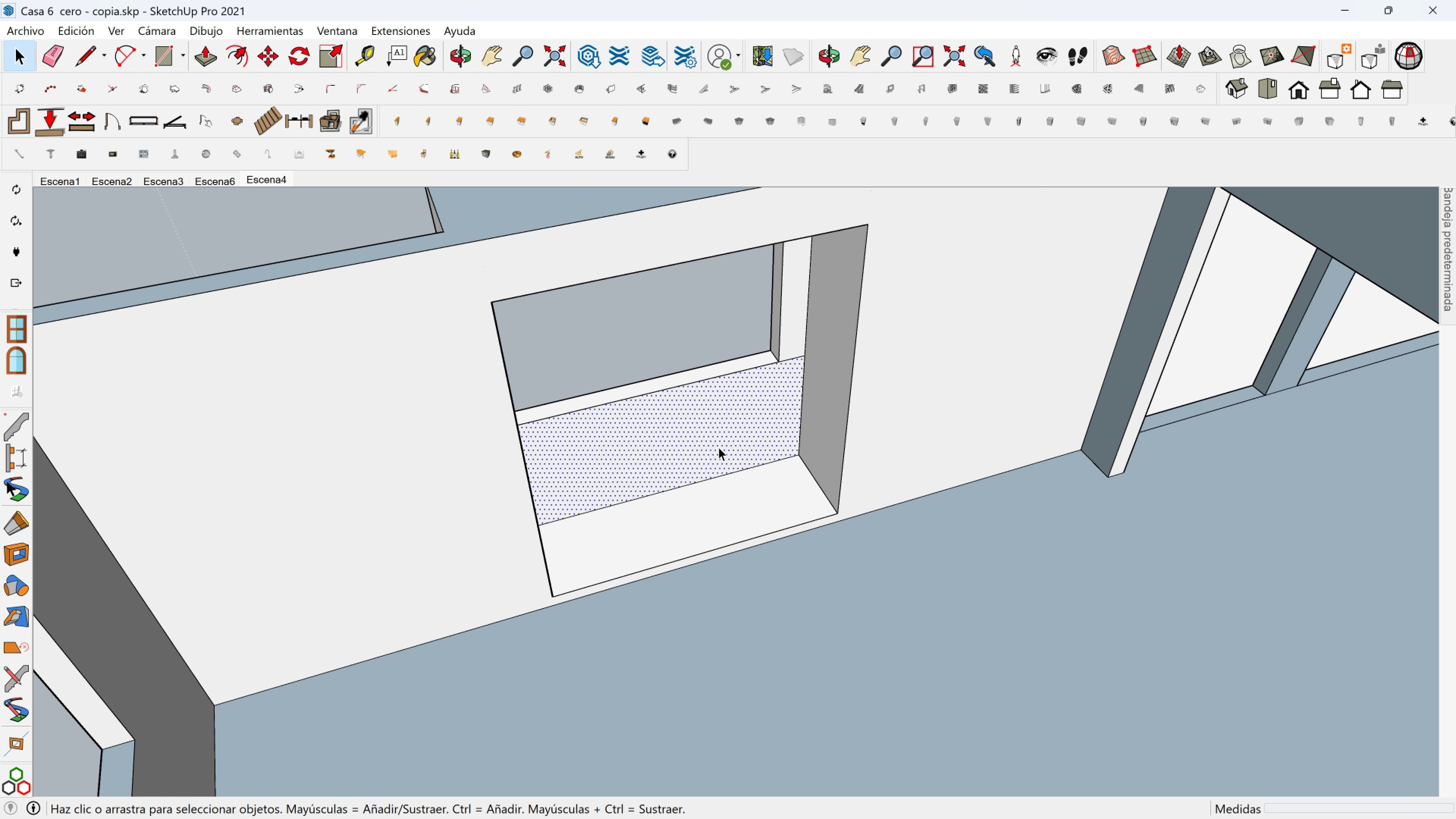 
scroll: coordinate [780, 414], scroll_direction: down, amount: 5.0
 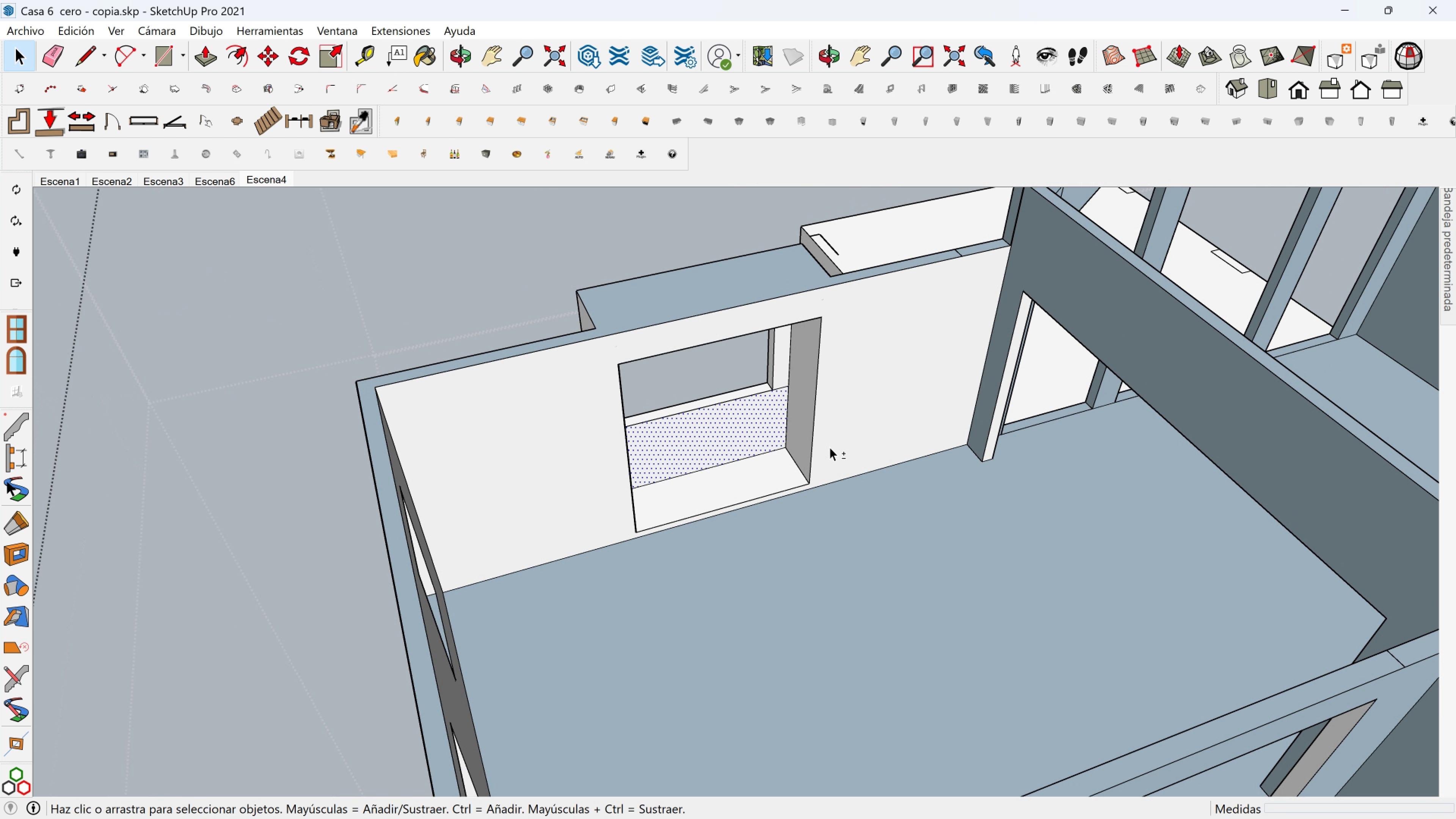 
key(Shift+ShiftLeft)
 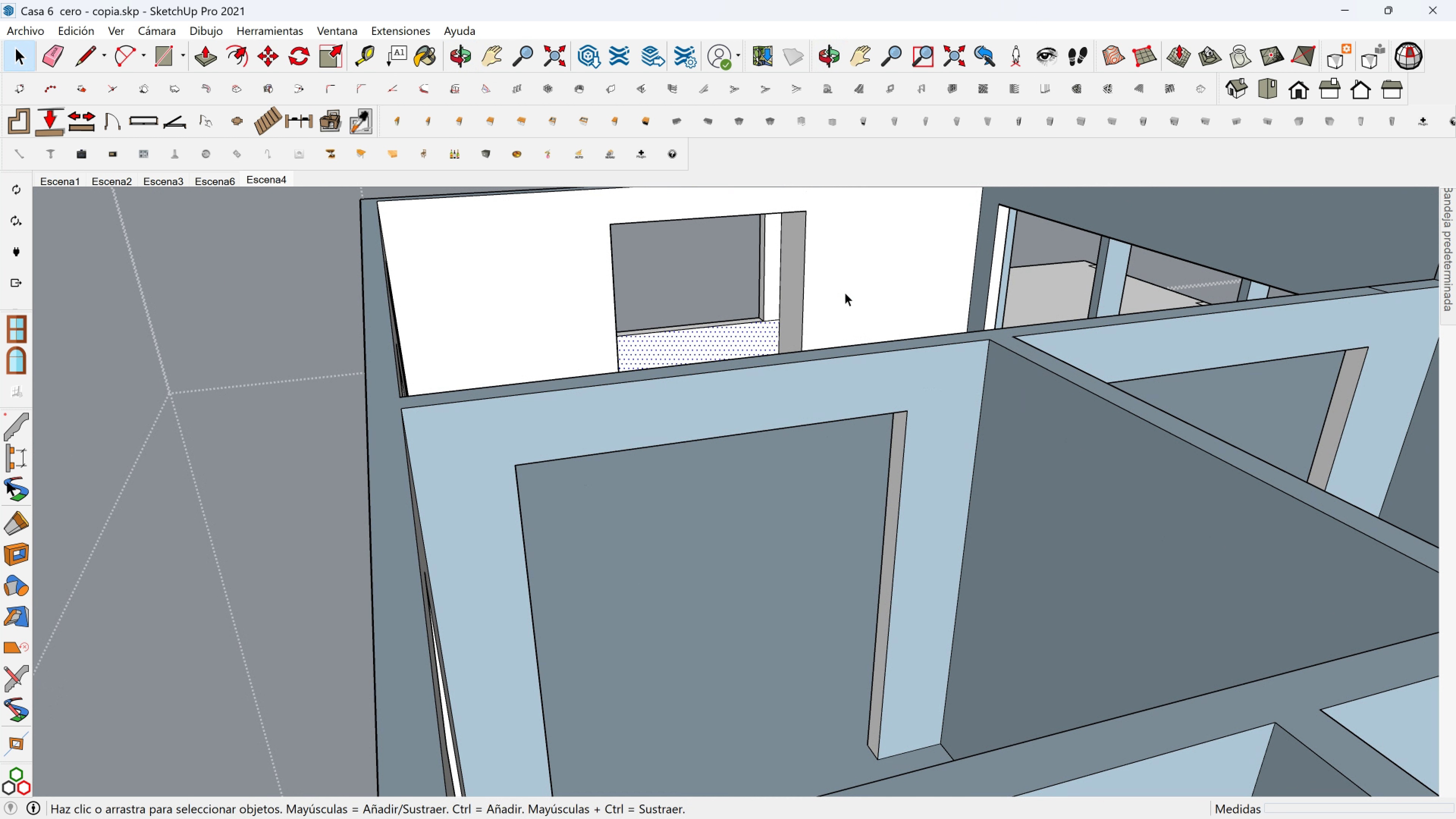 
scroll: coordinate [889, 359], scroll_direction: down, amount: 7.0
 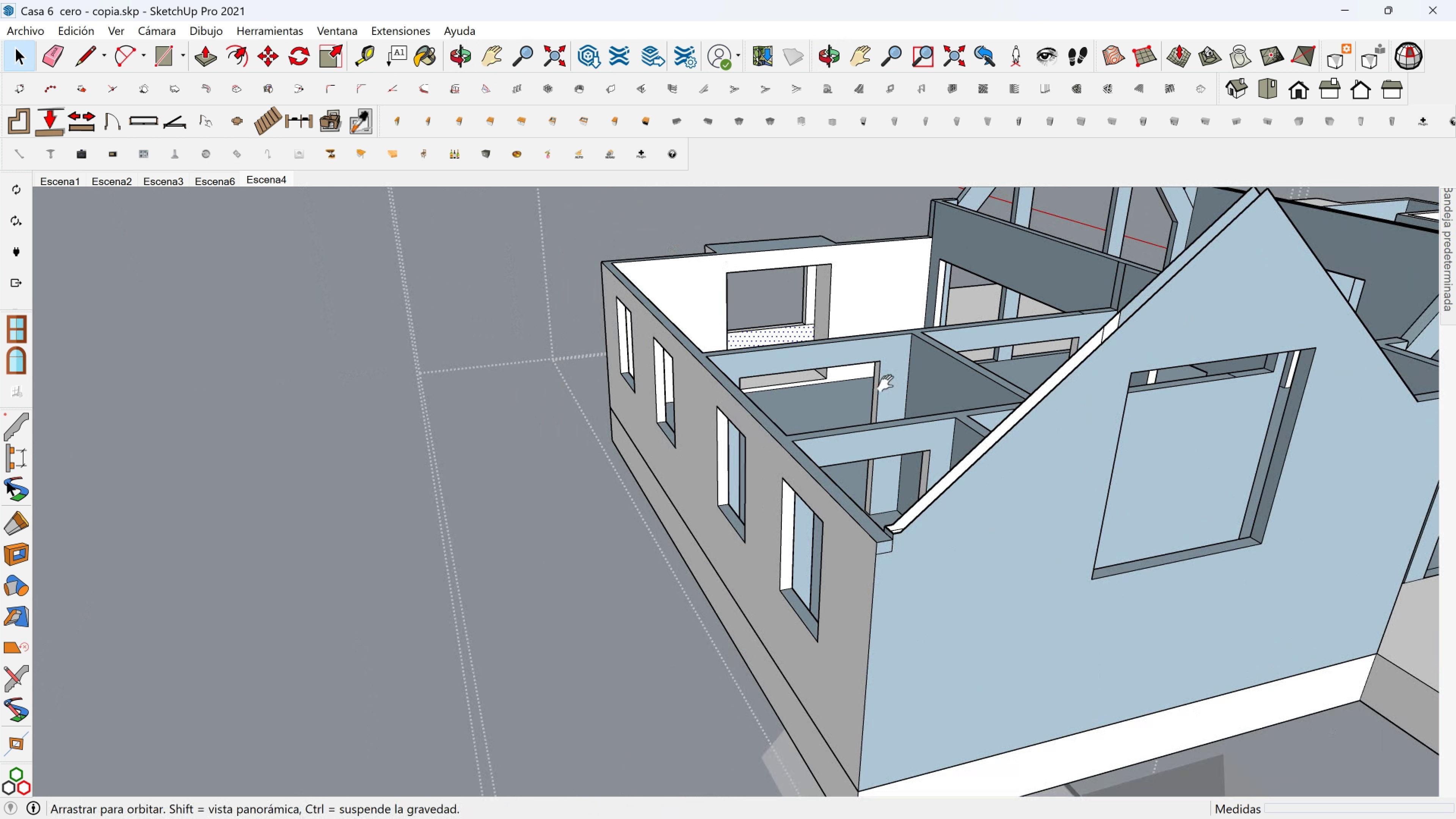 
hold_key(key=ShiftLeft, duration=0.47)
 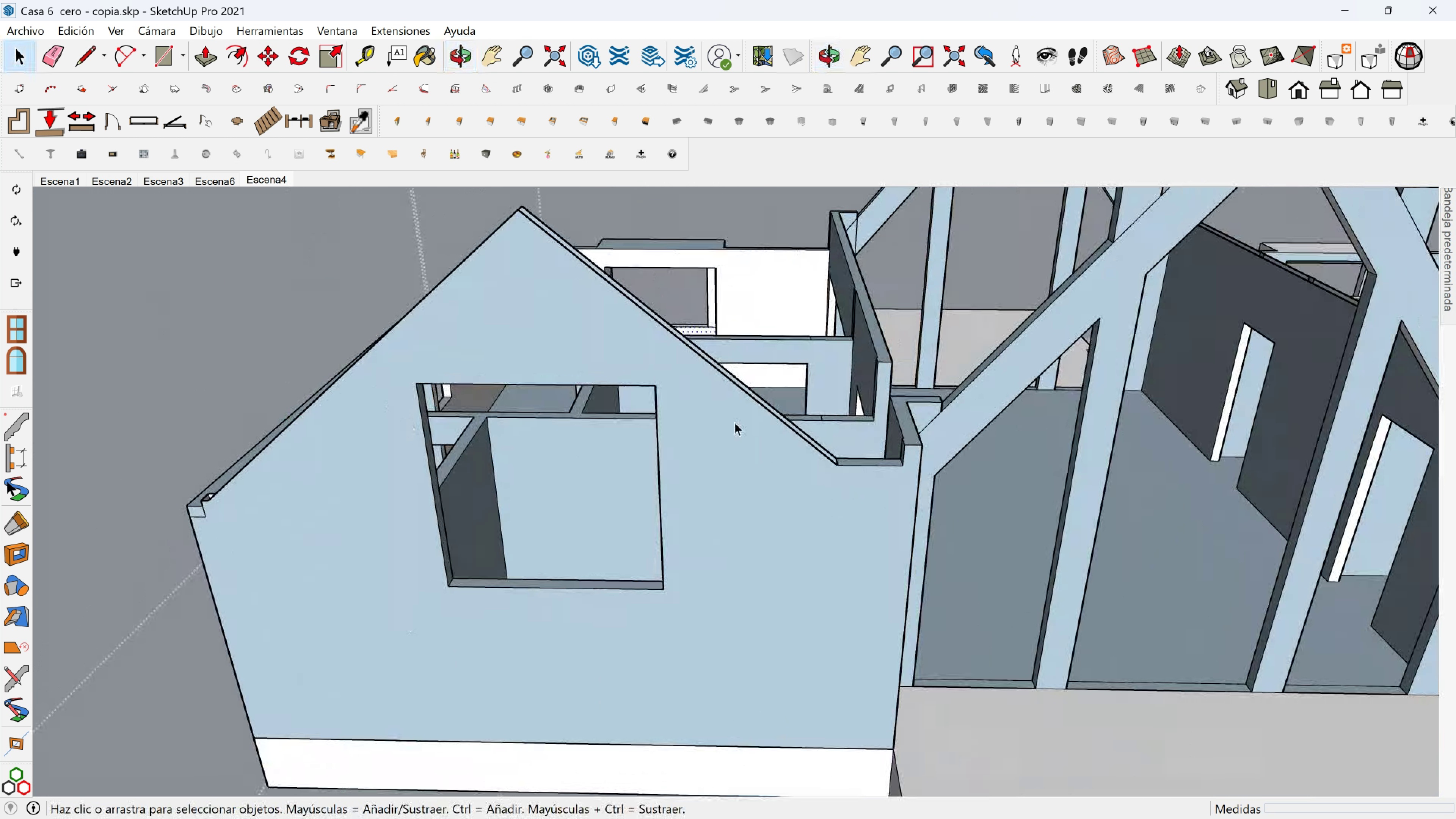 
hold_key(key=ShiftLeft, duration=0.68)
 